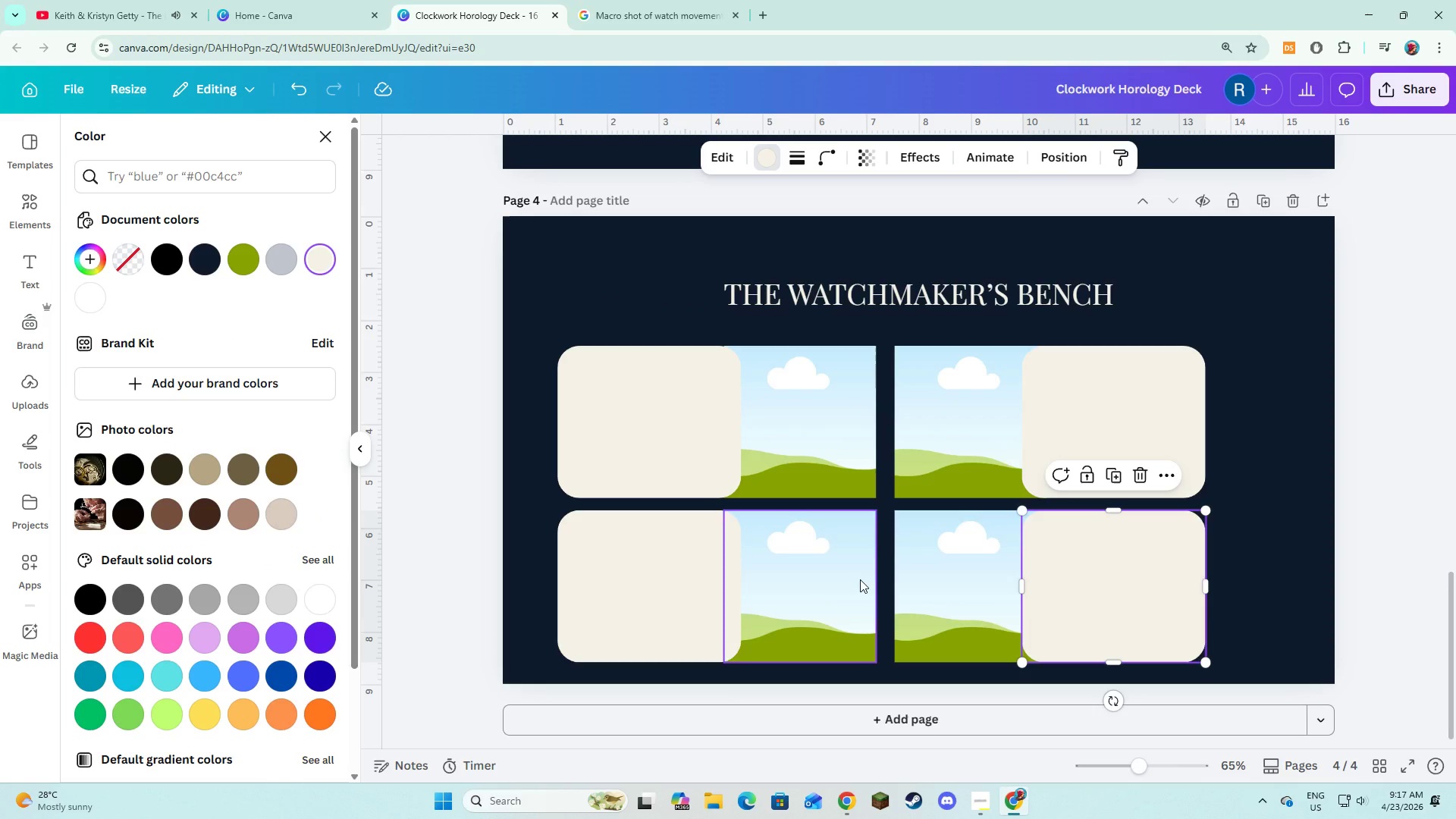 
hold_key(key=CapsLock, duration=0.88)
 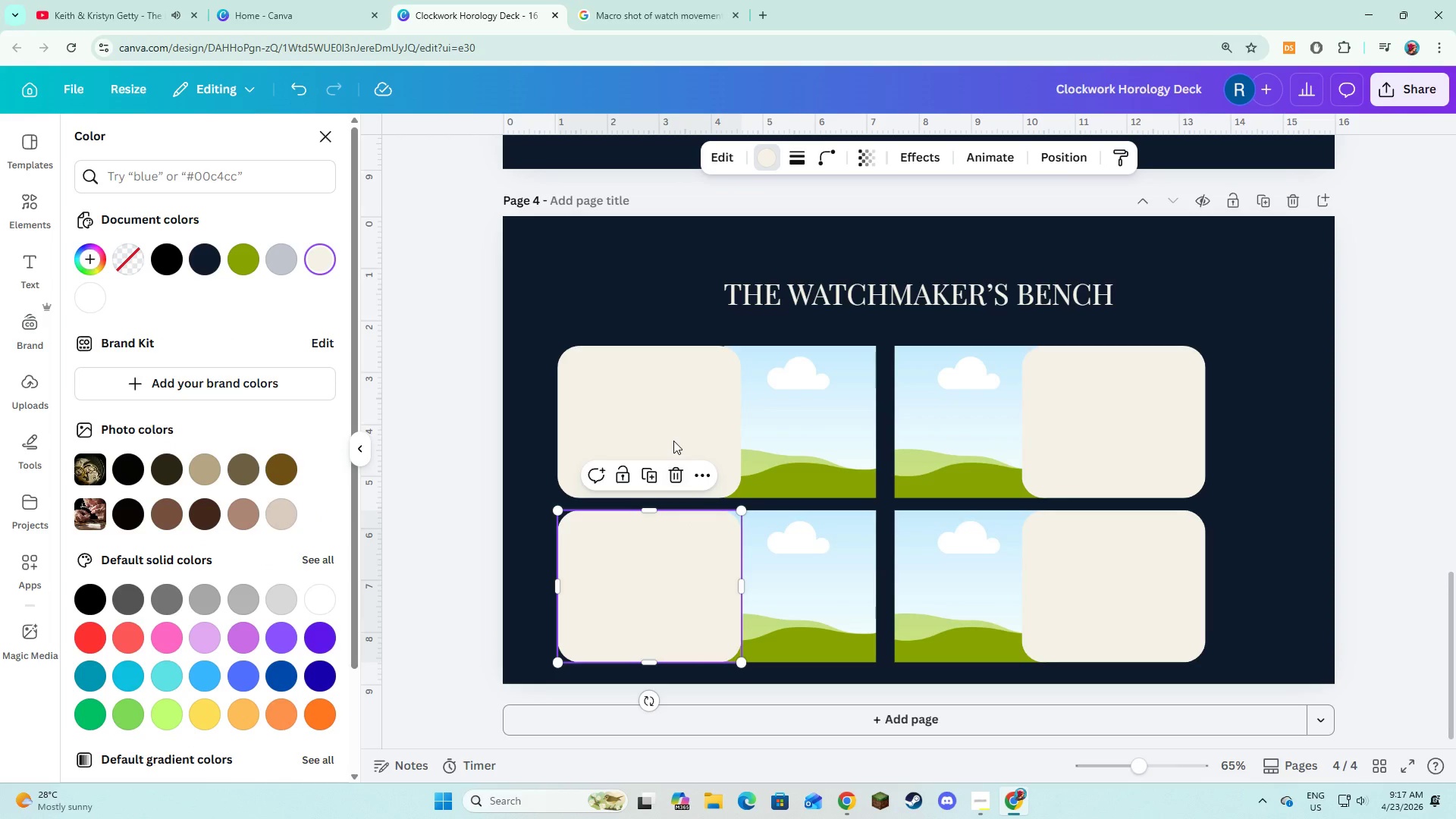 
left_click([702, 588])
 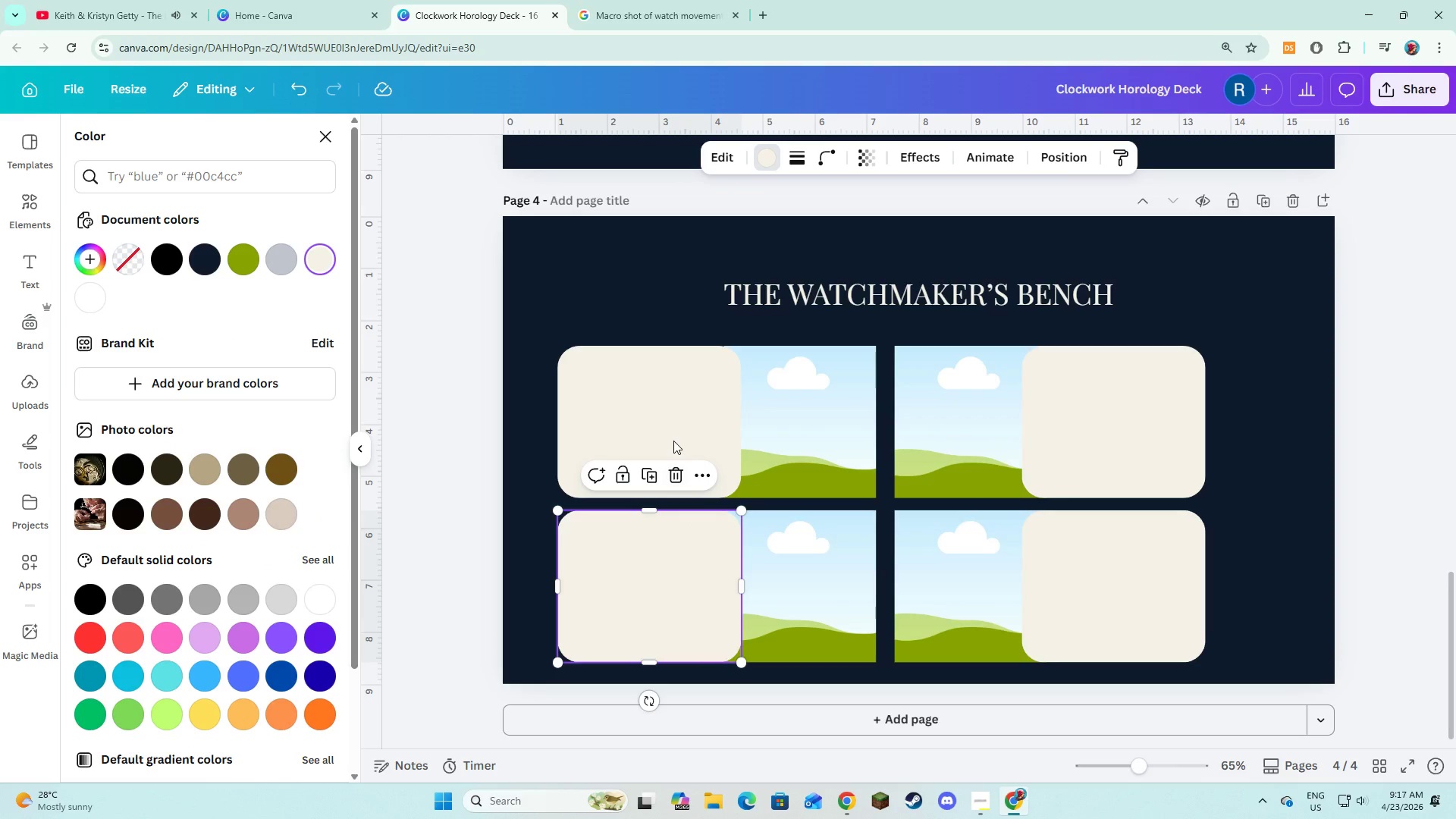 
hold_key(key=ShiftLeft, duration=2.56)
left_click([670, 415])
 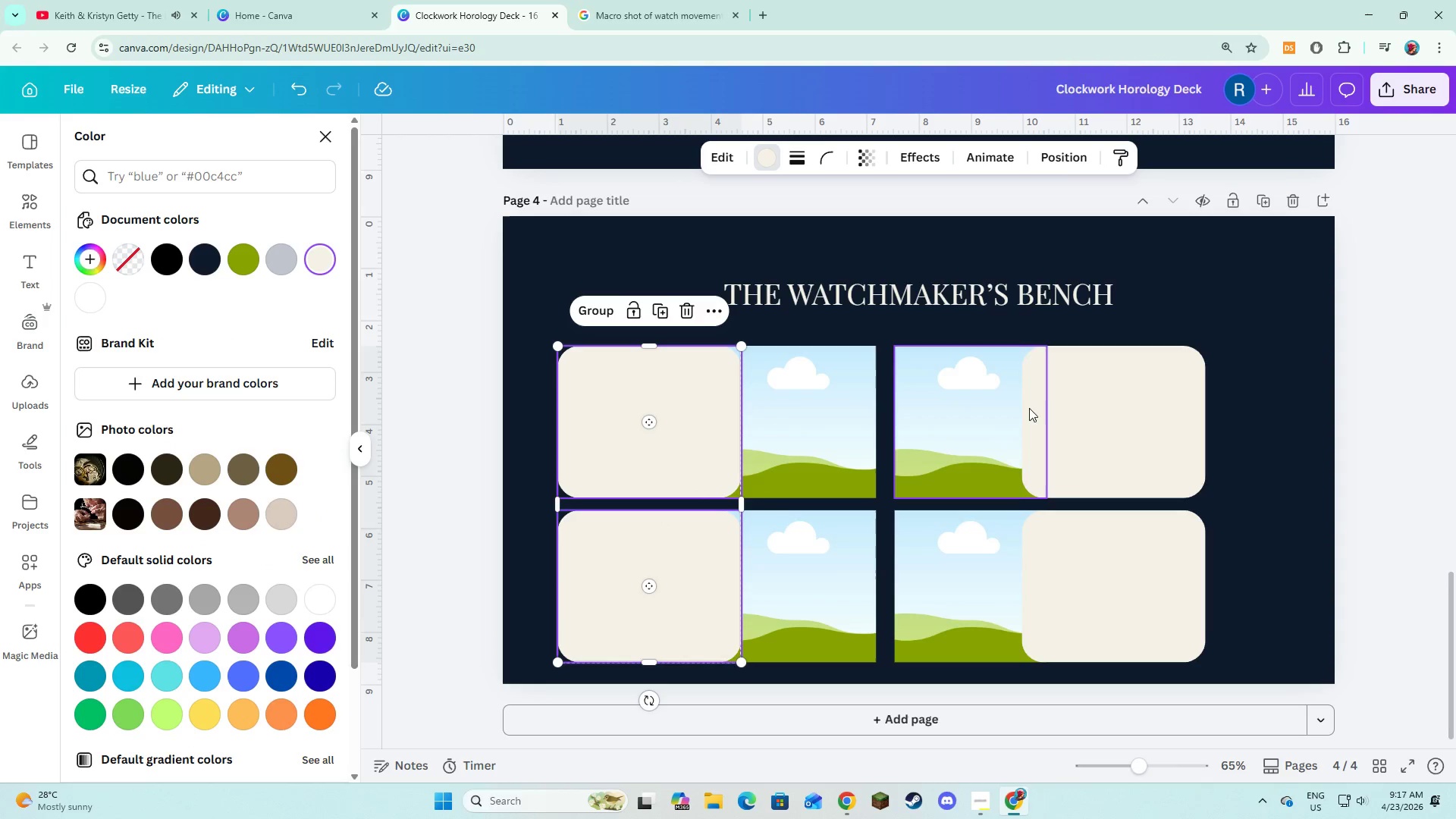 
left_click([1072, 405])
 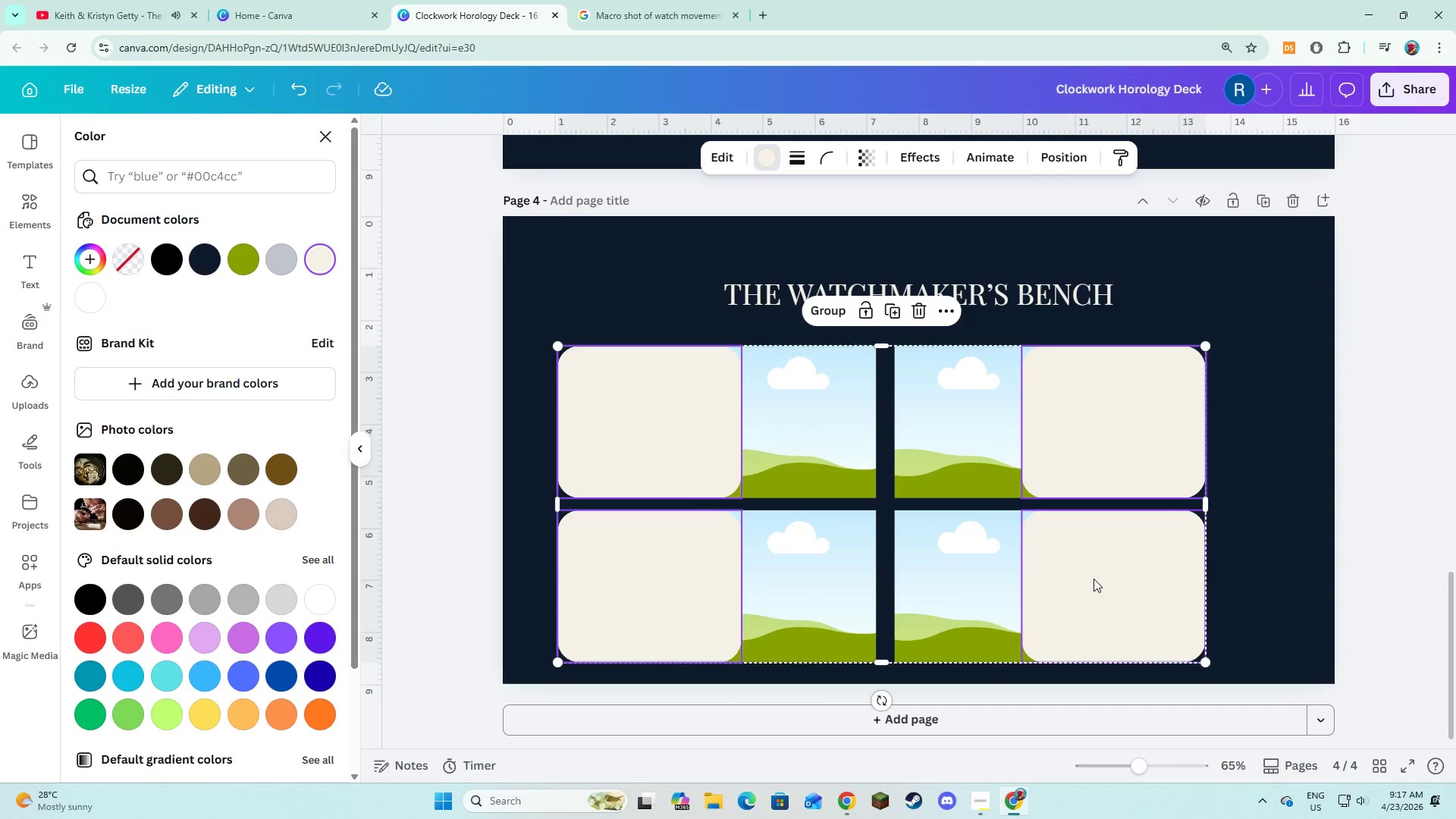 
left_click([1094, 581])
 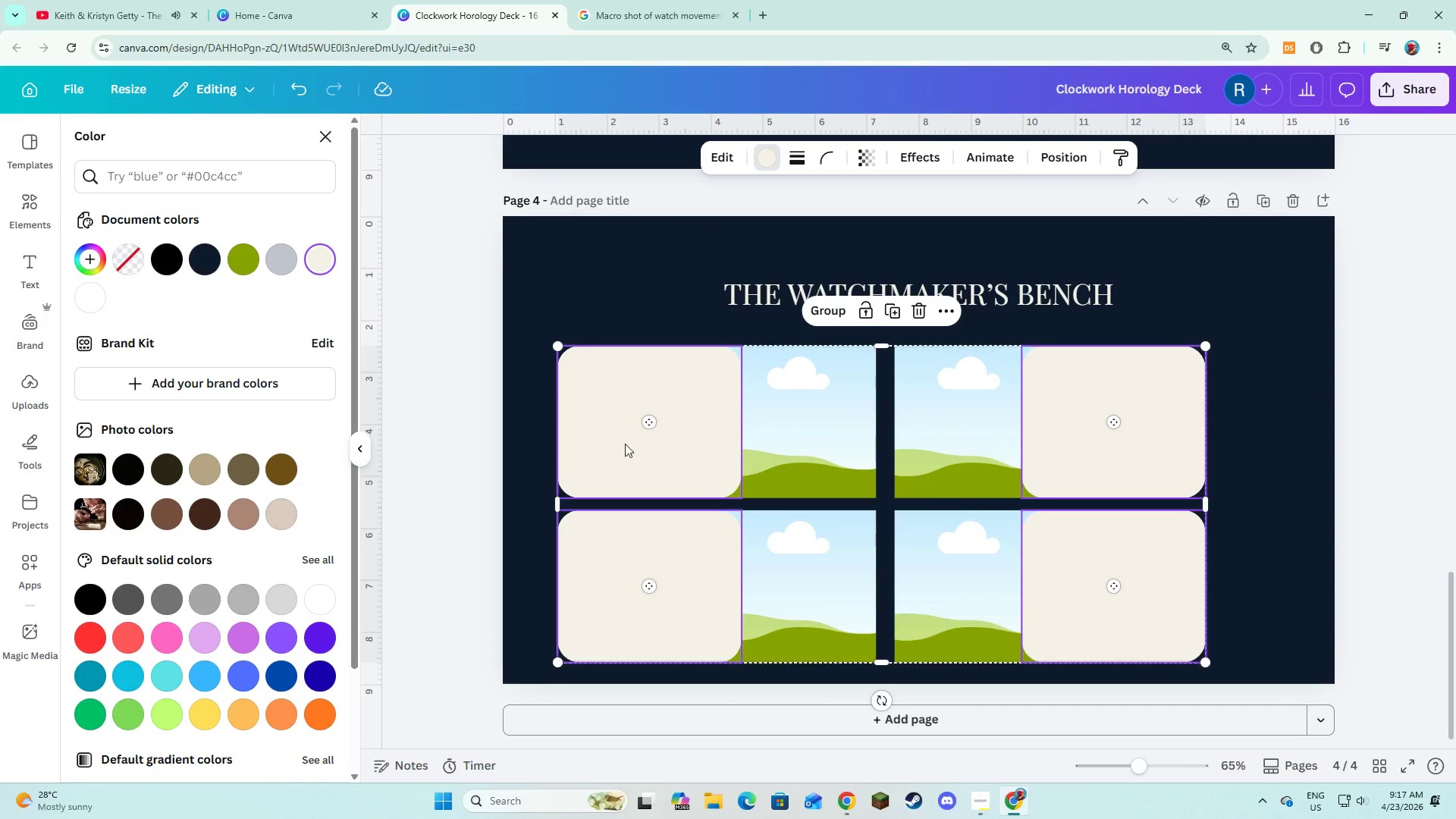 
right_click([611, 431])
 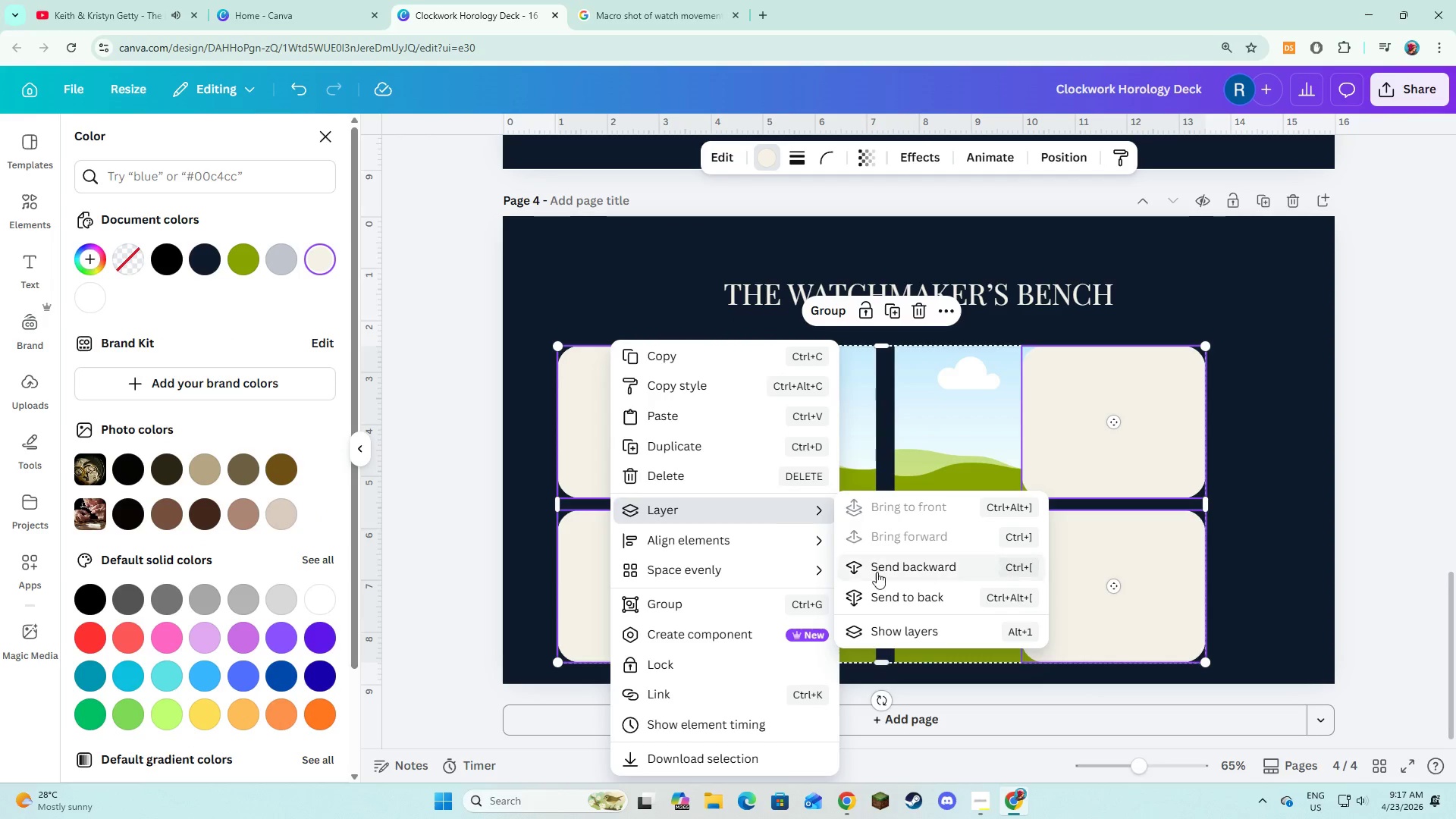 
left_click([876, 588])
 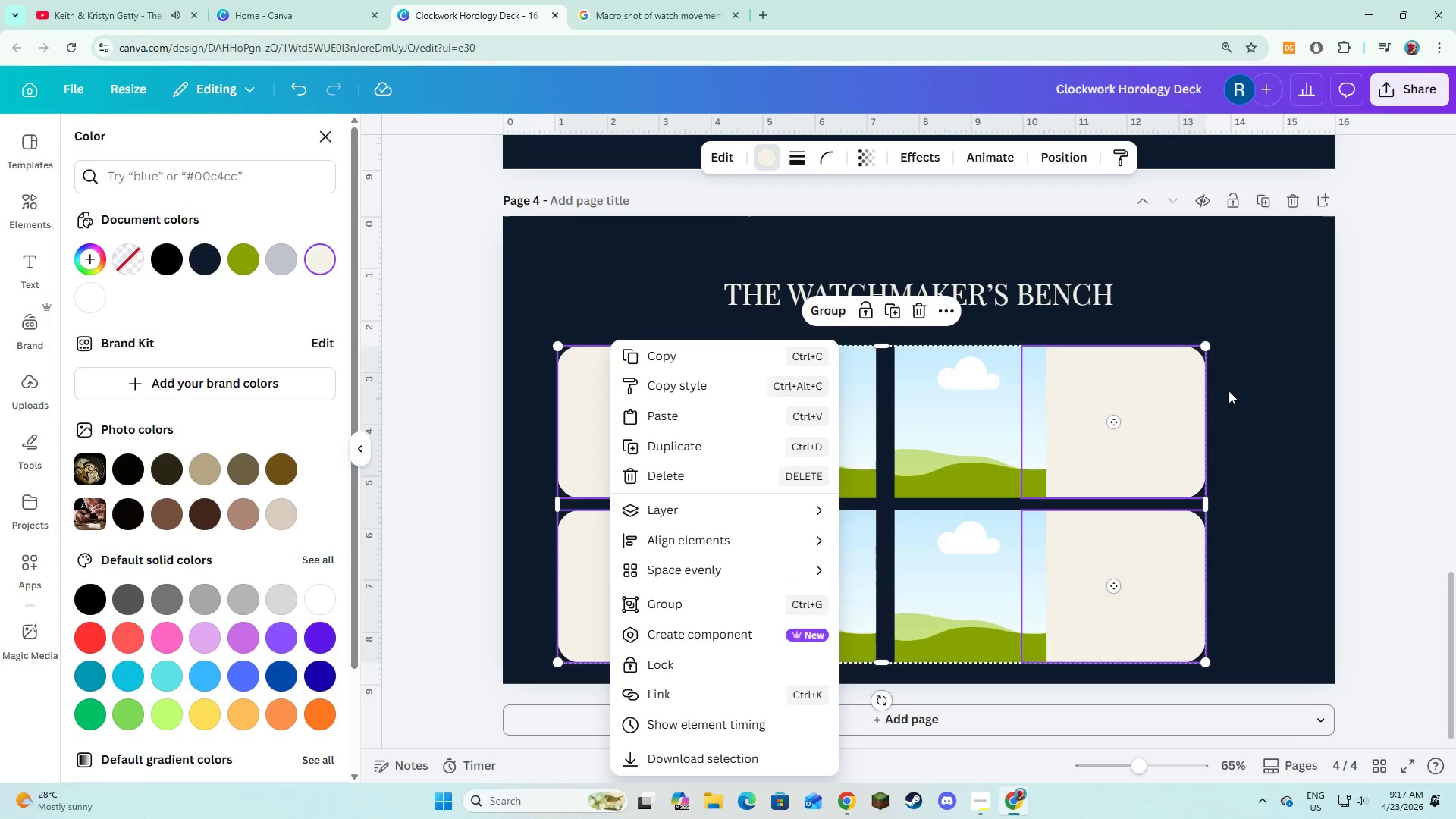 
left_click([1234, 410])
 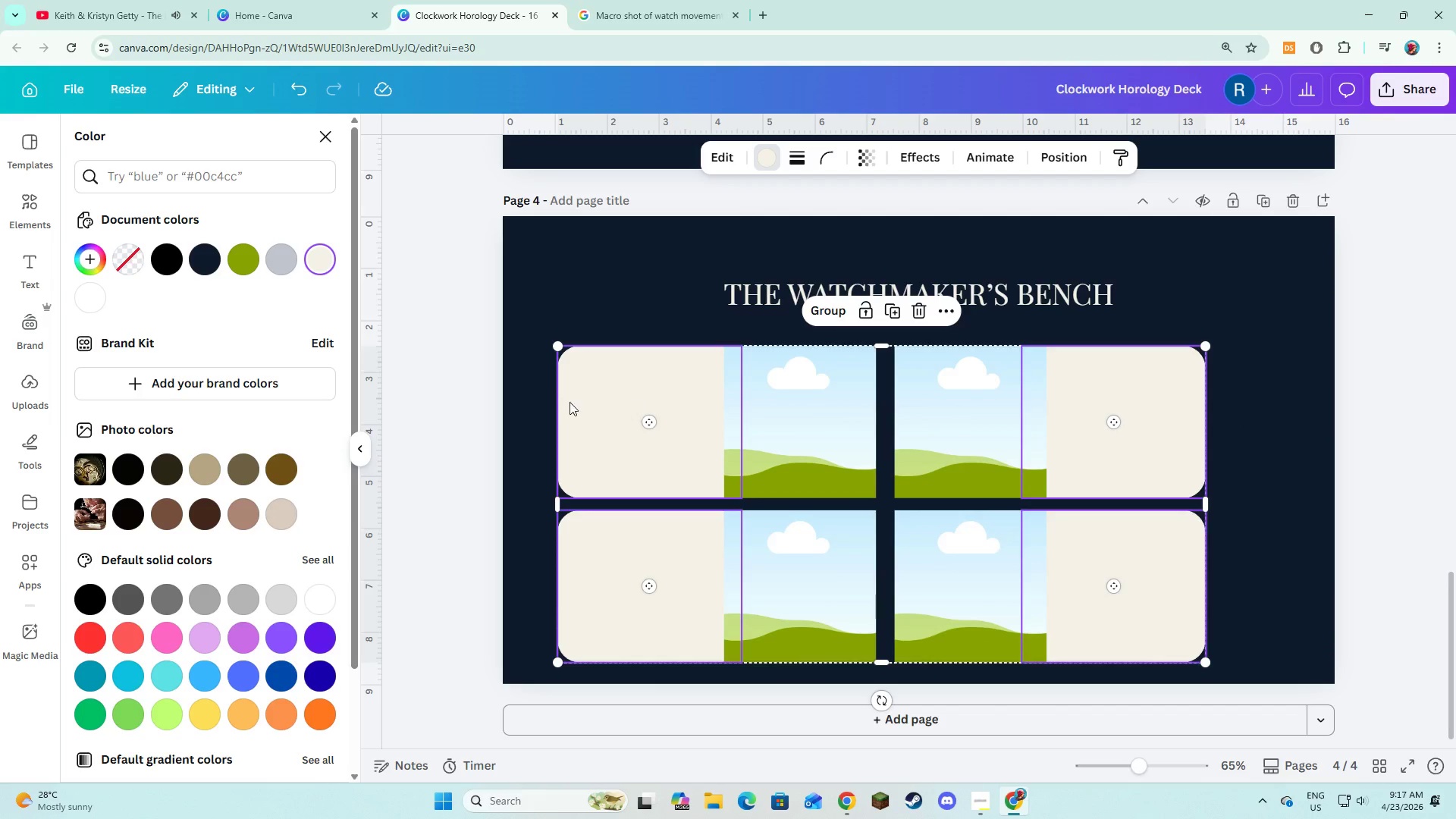 
left_click([545, 407])
 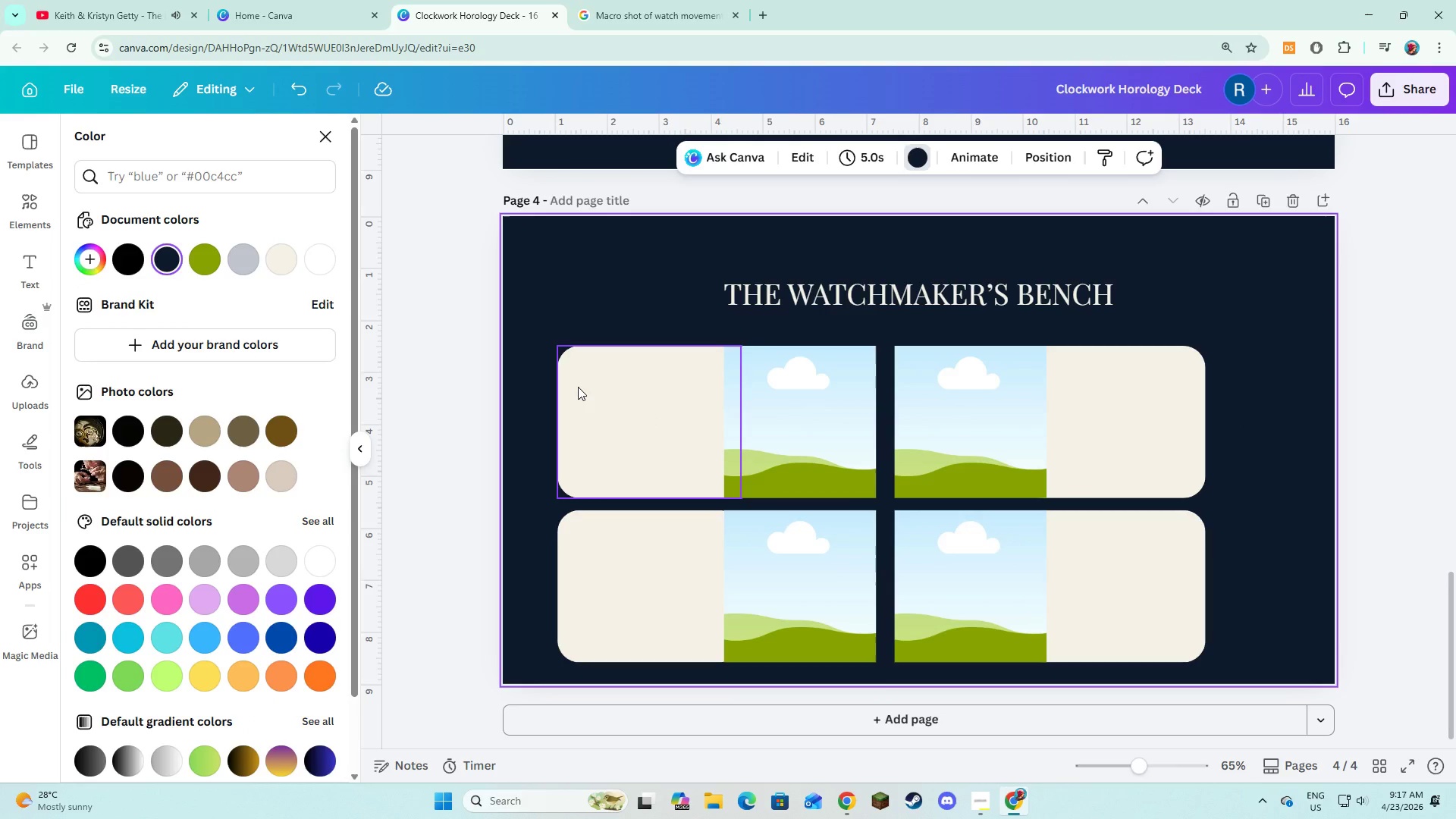 
left_click([578, 387])
 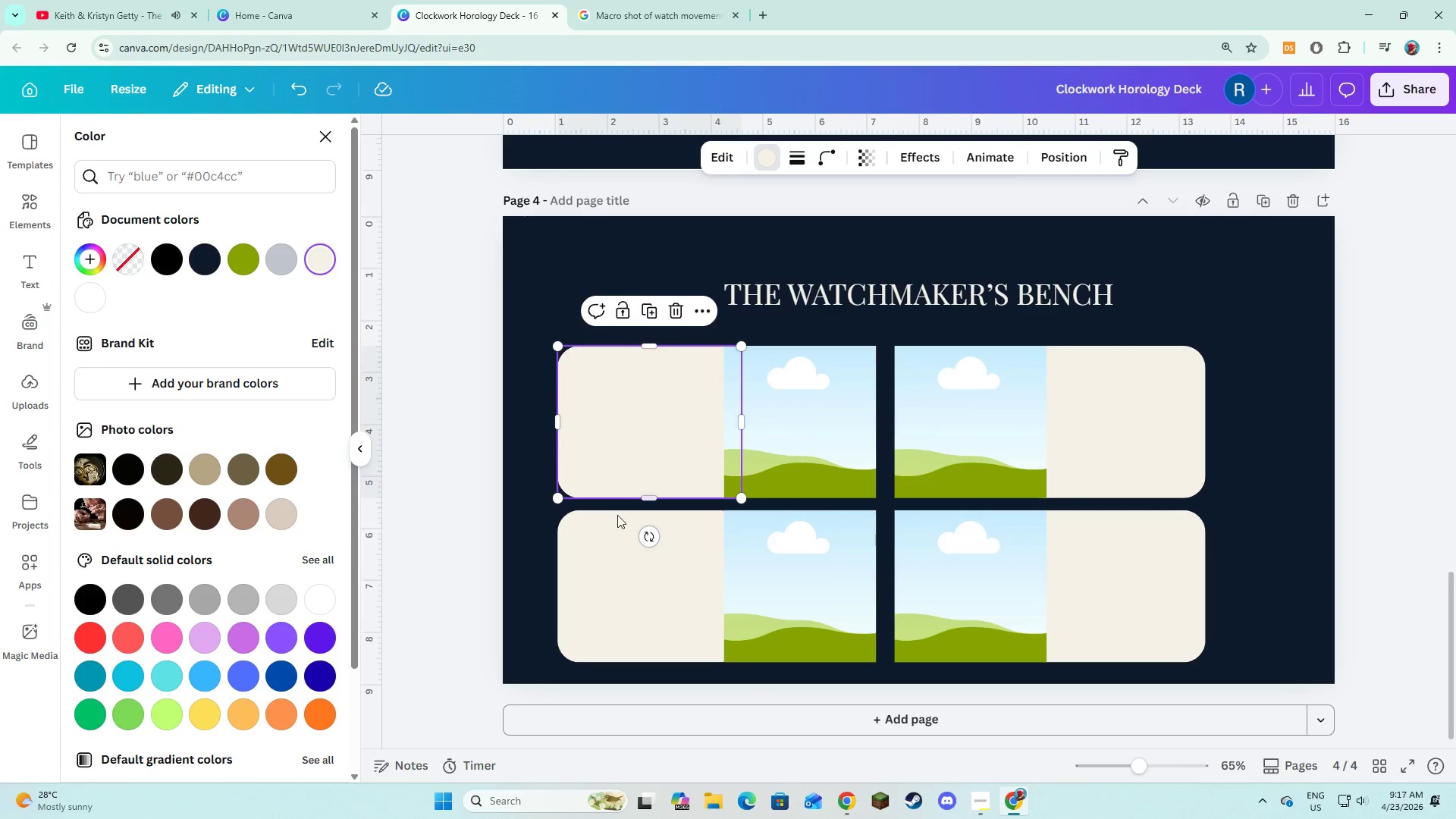 
hold_key(key=ControlLeft, duration=0.98)
left_click([617, 538])
 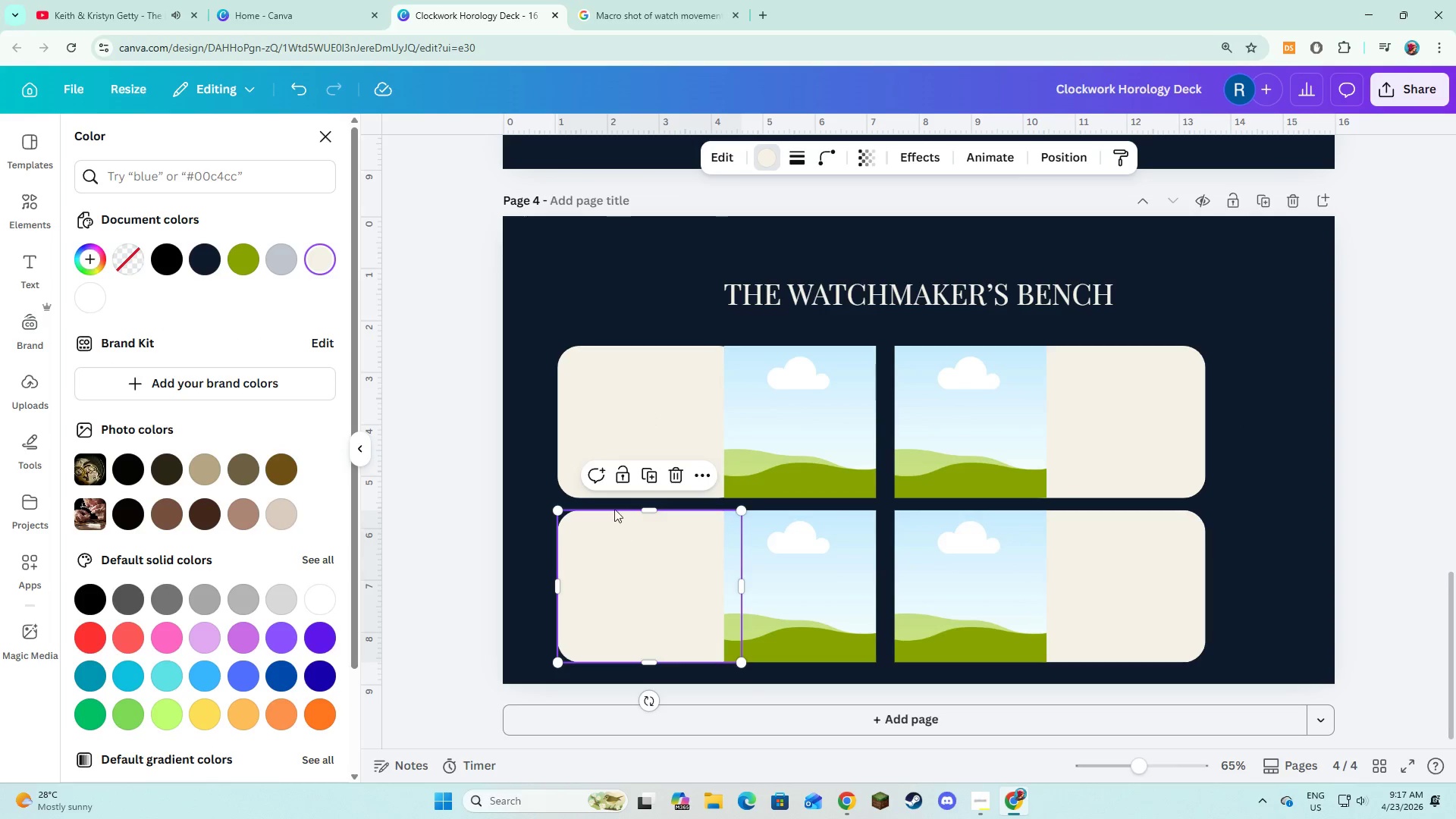 
hold_key(key=ShiftLeft, duration=1.62)
left_click([592, 400])
 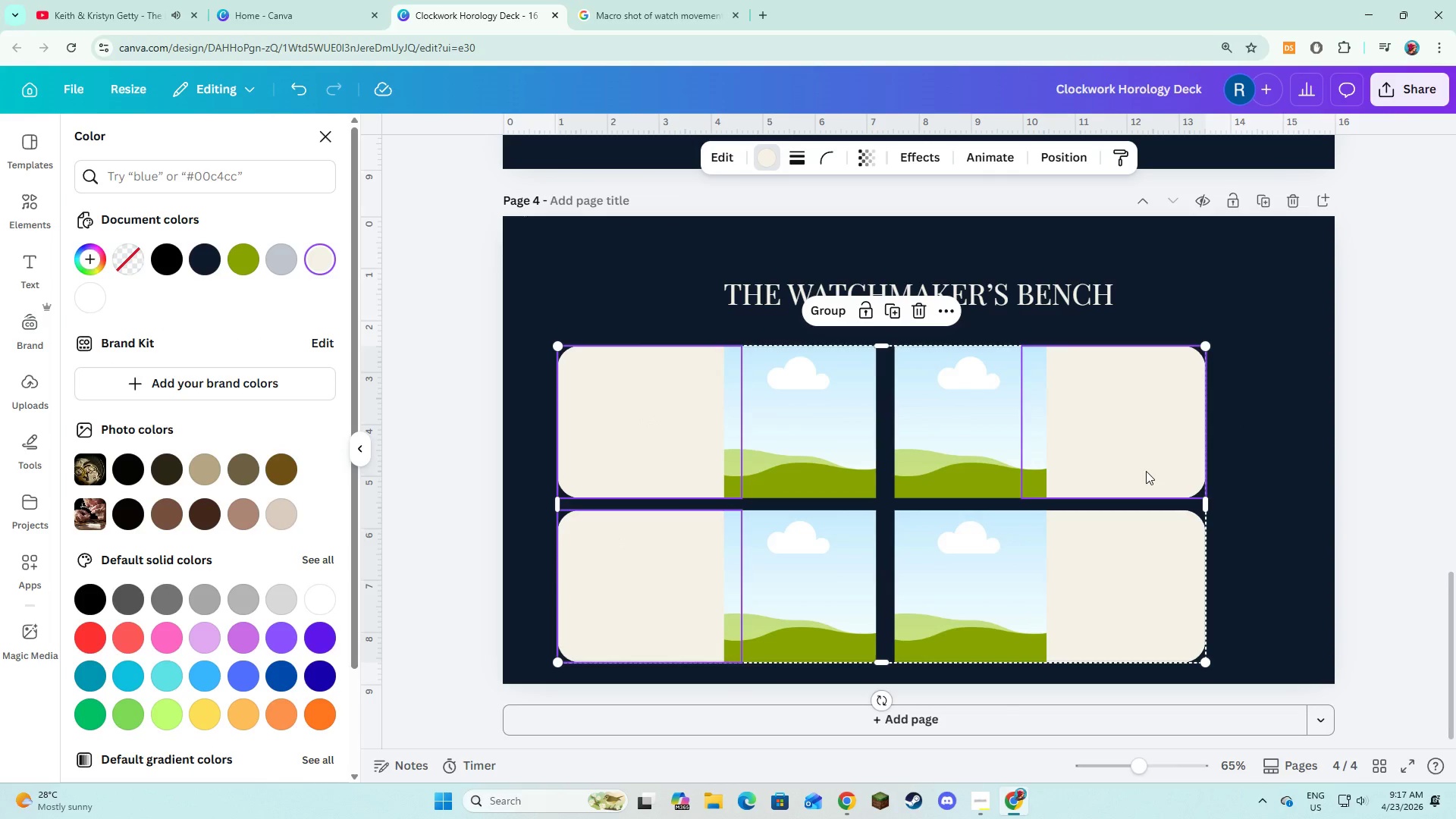 
double_click([1109, 569])
 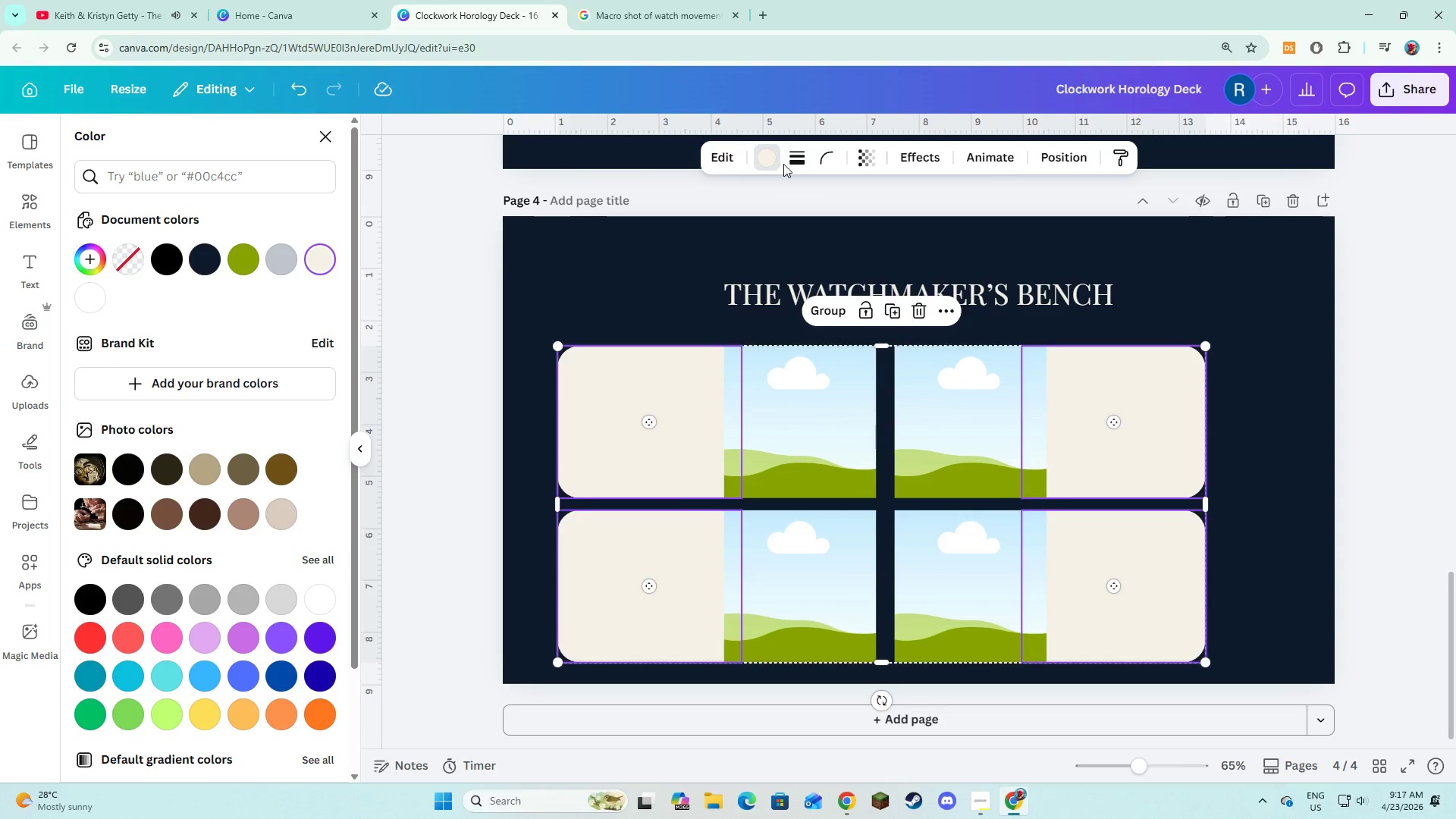 
left_click([789, 162])
 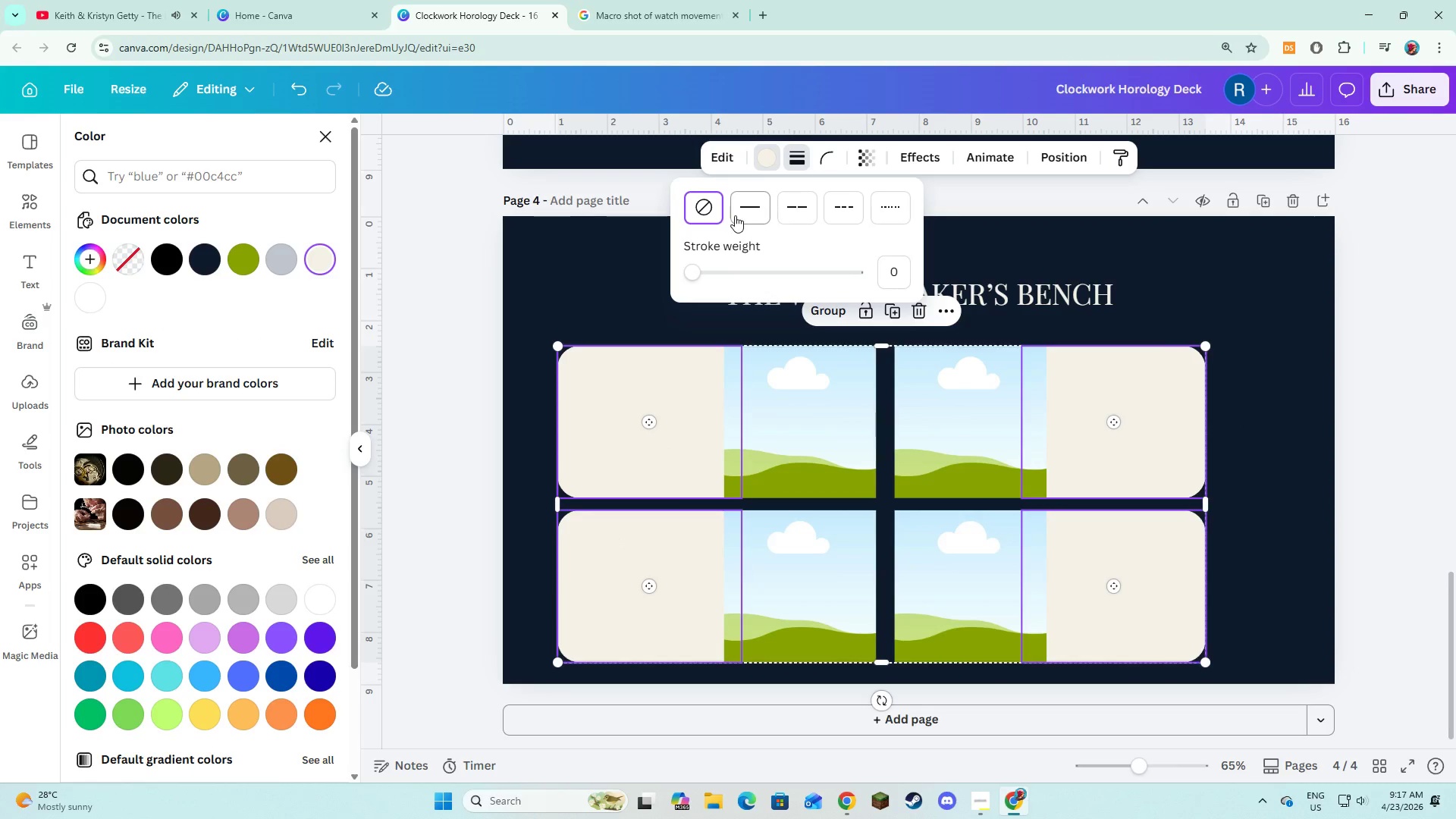 
left_click([735, 215])
 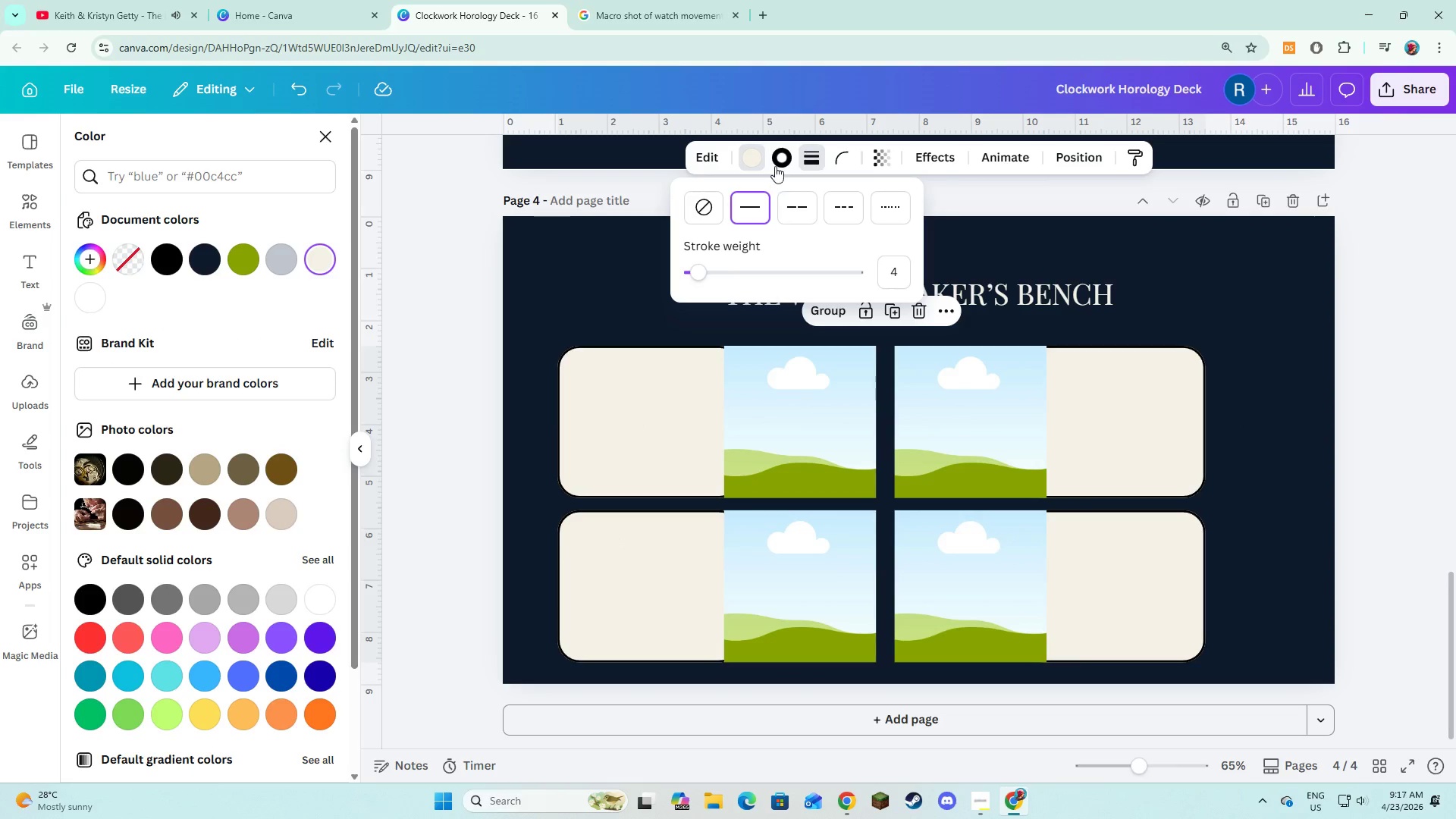 
left_click([775, 166])
 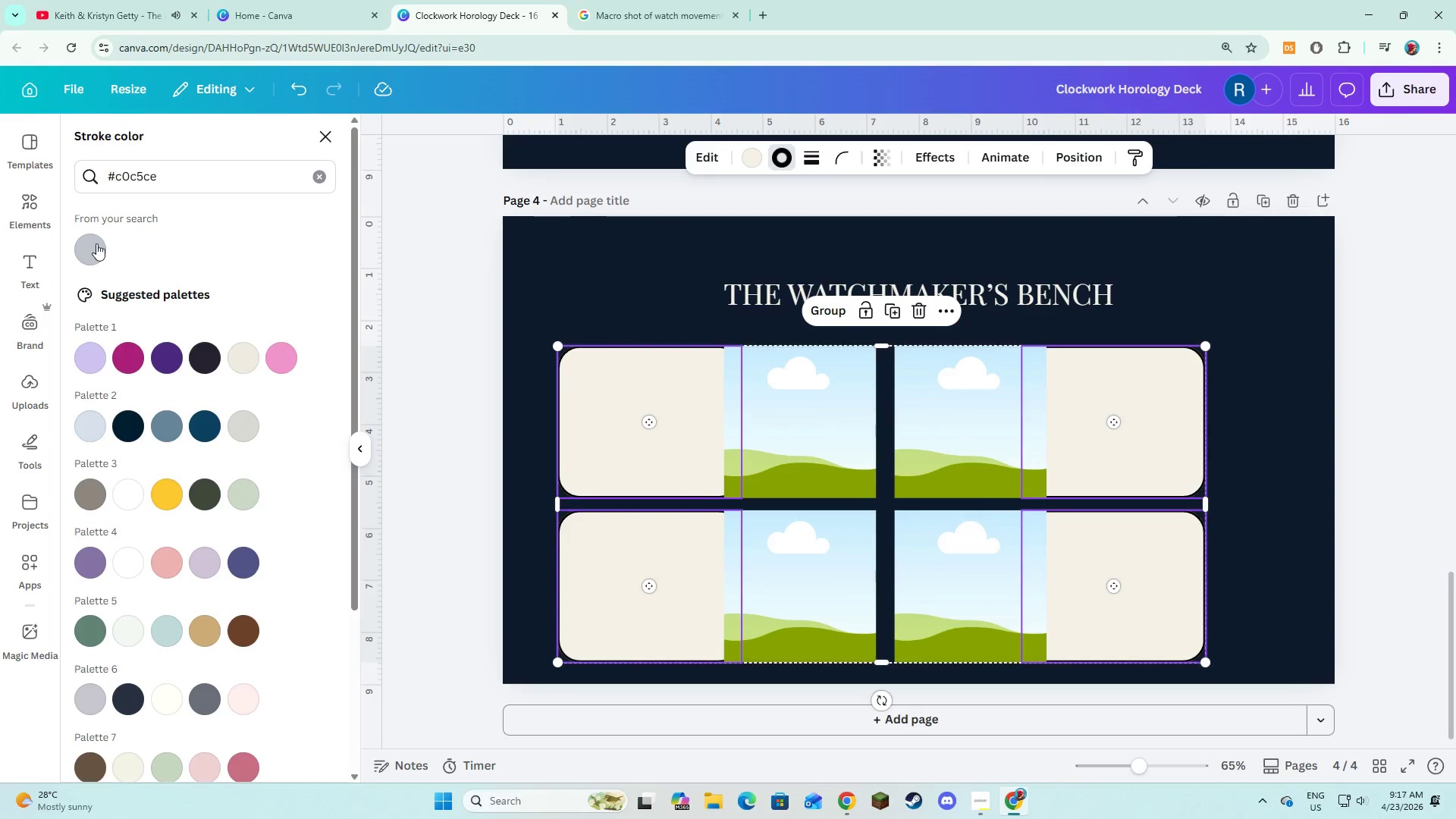 
left_click([96, 243])
 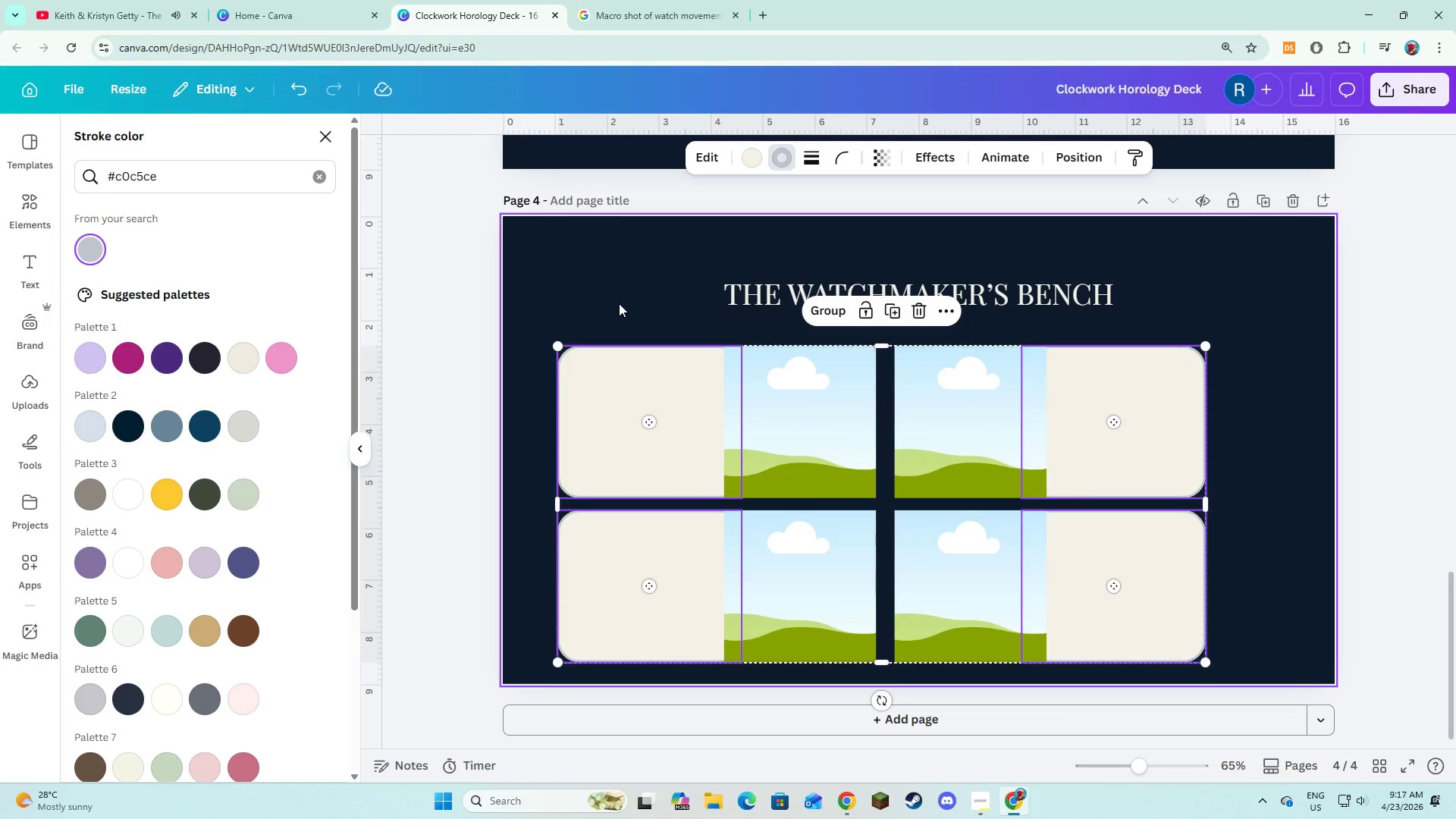 
double_click([619, 303])
 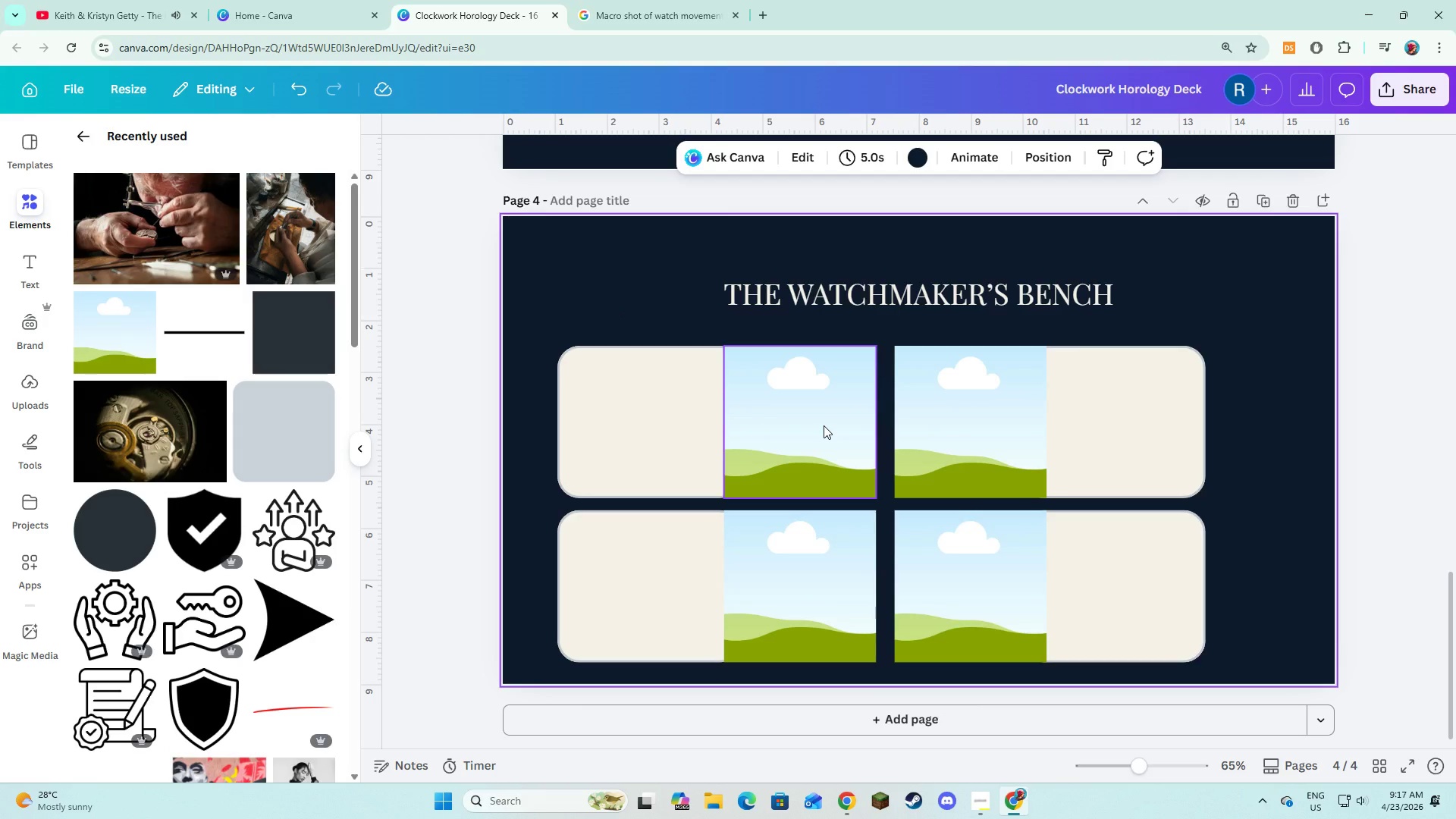 
left_click([824, 425])
 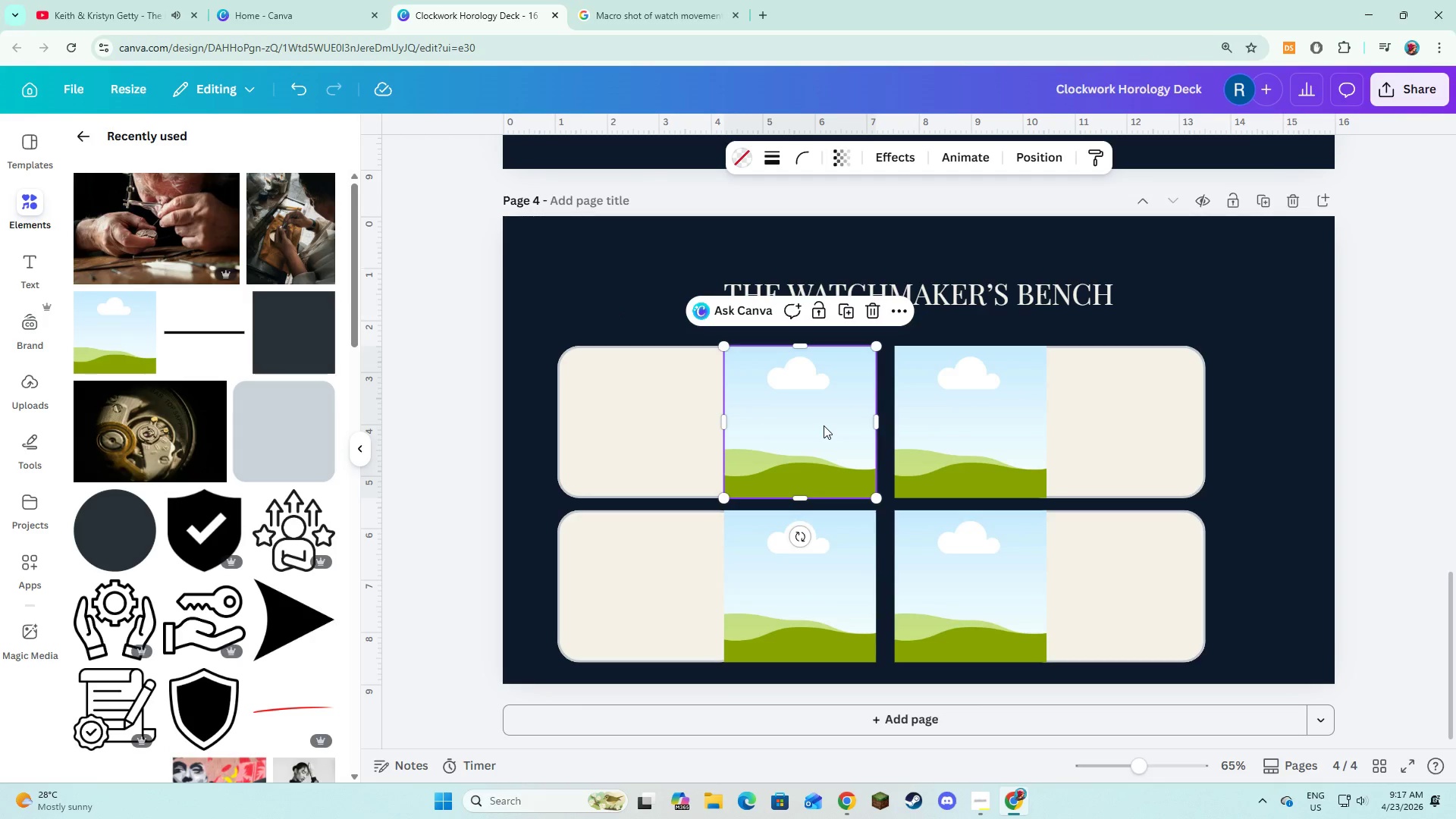 
hold_key(key=ShiftLeft, duration=2.94)
left_click([950, 421])
 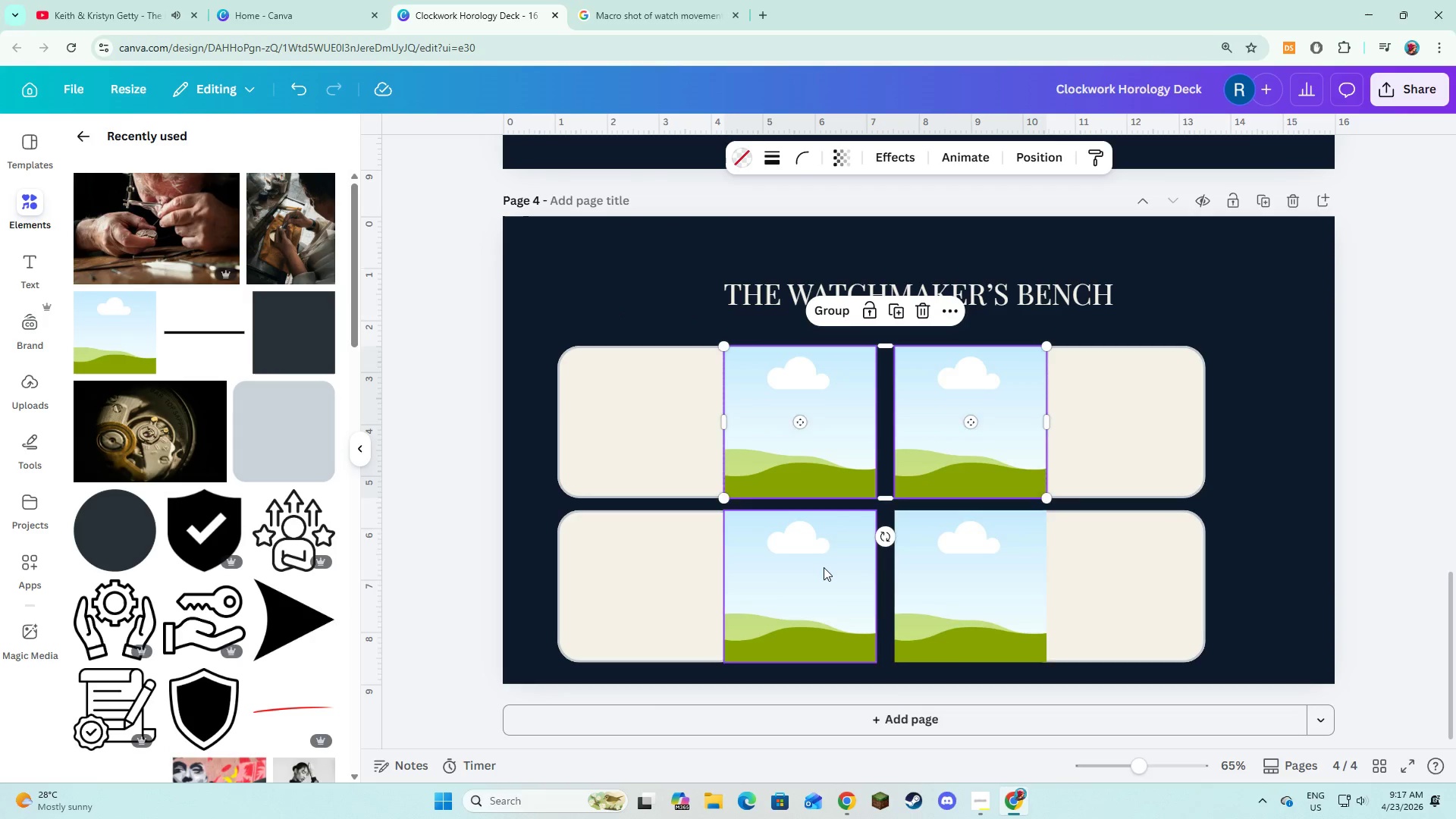 
double_click([917, 560])
 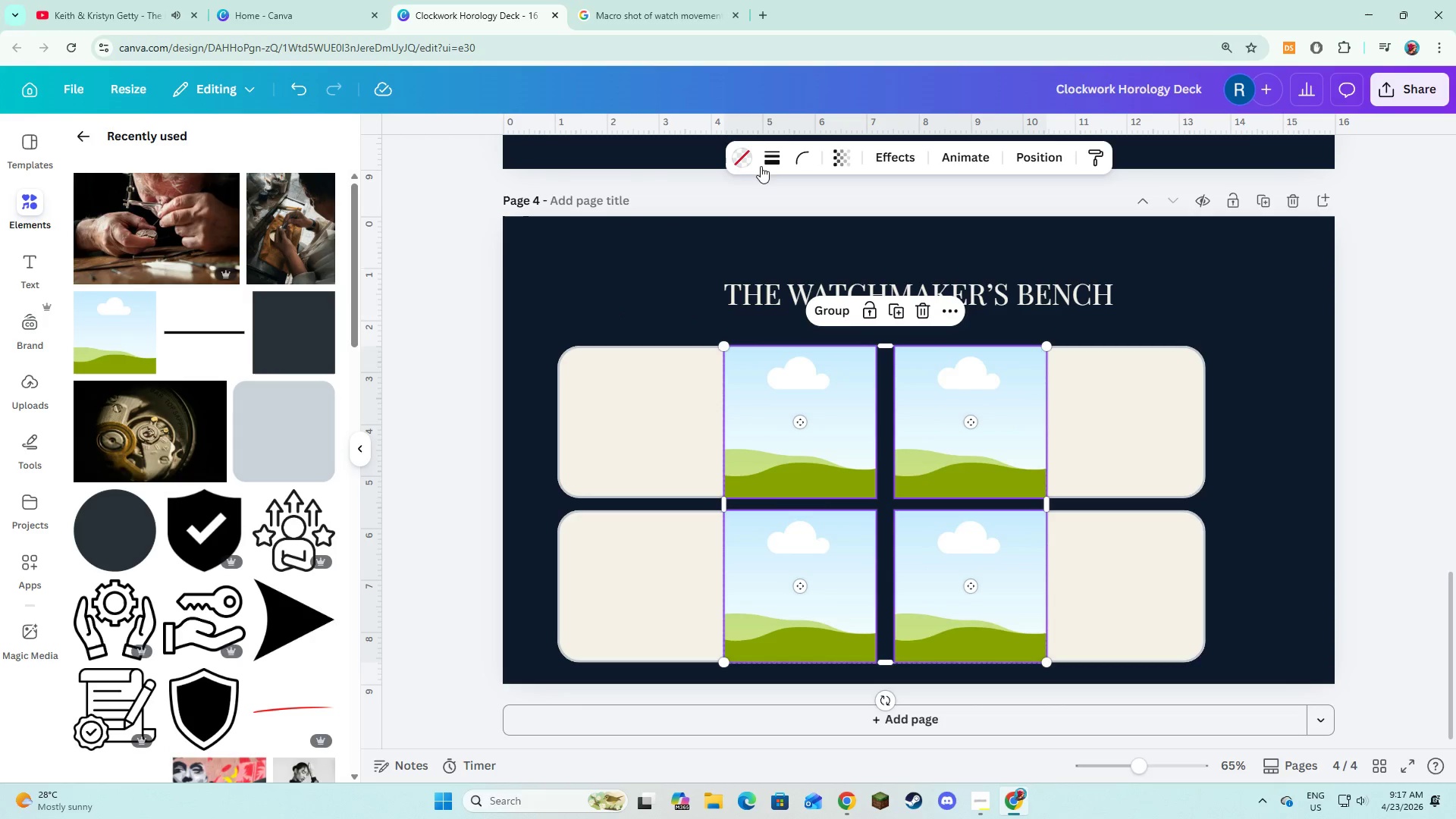 
left_click([764, 161])
 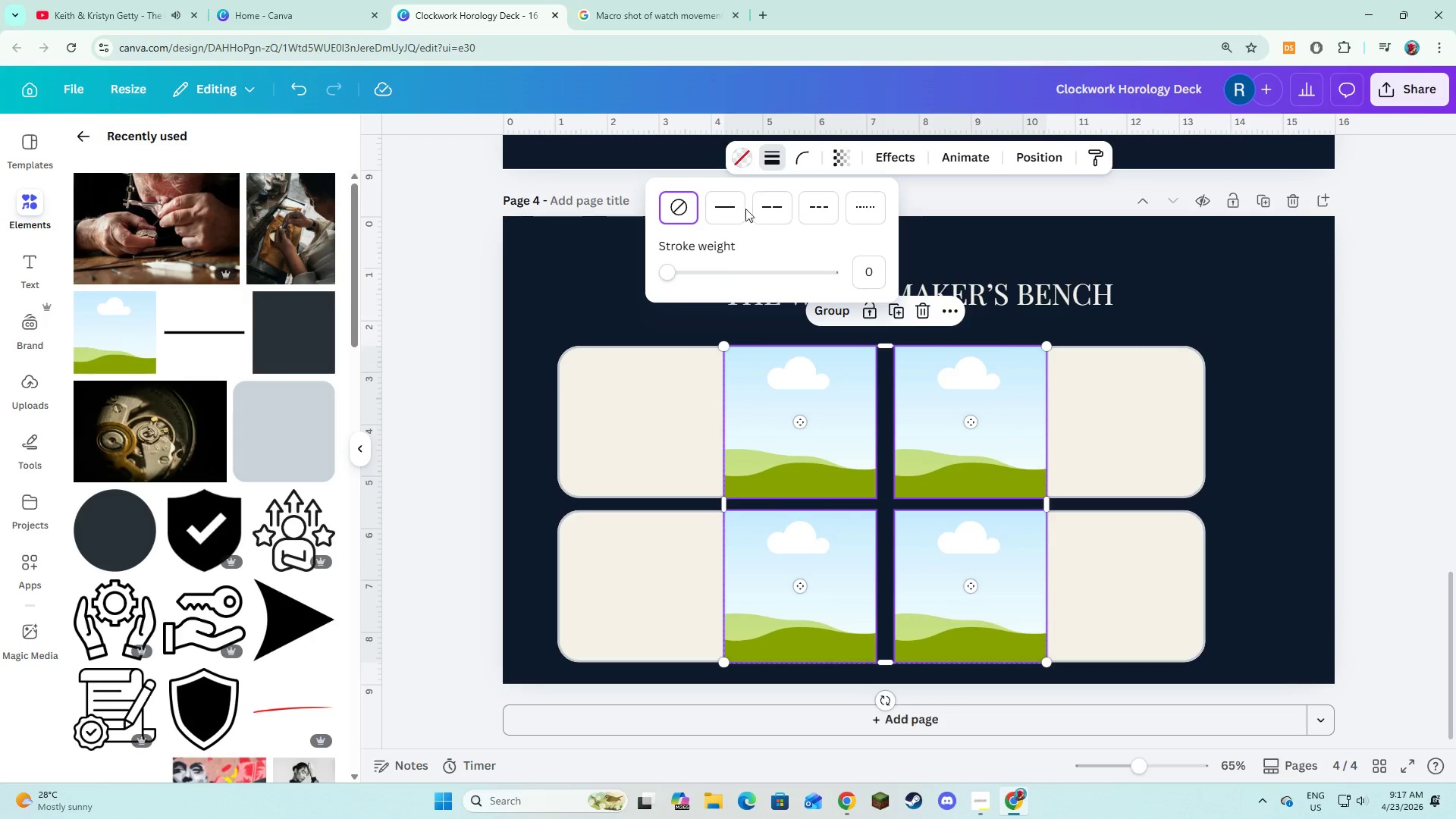 
left_click([737, 200])
 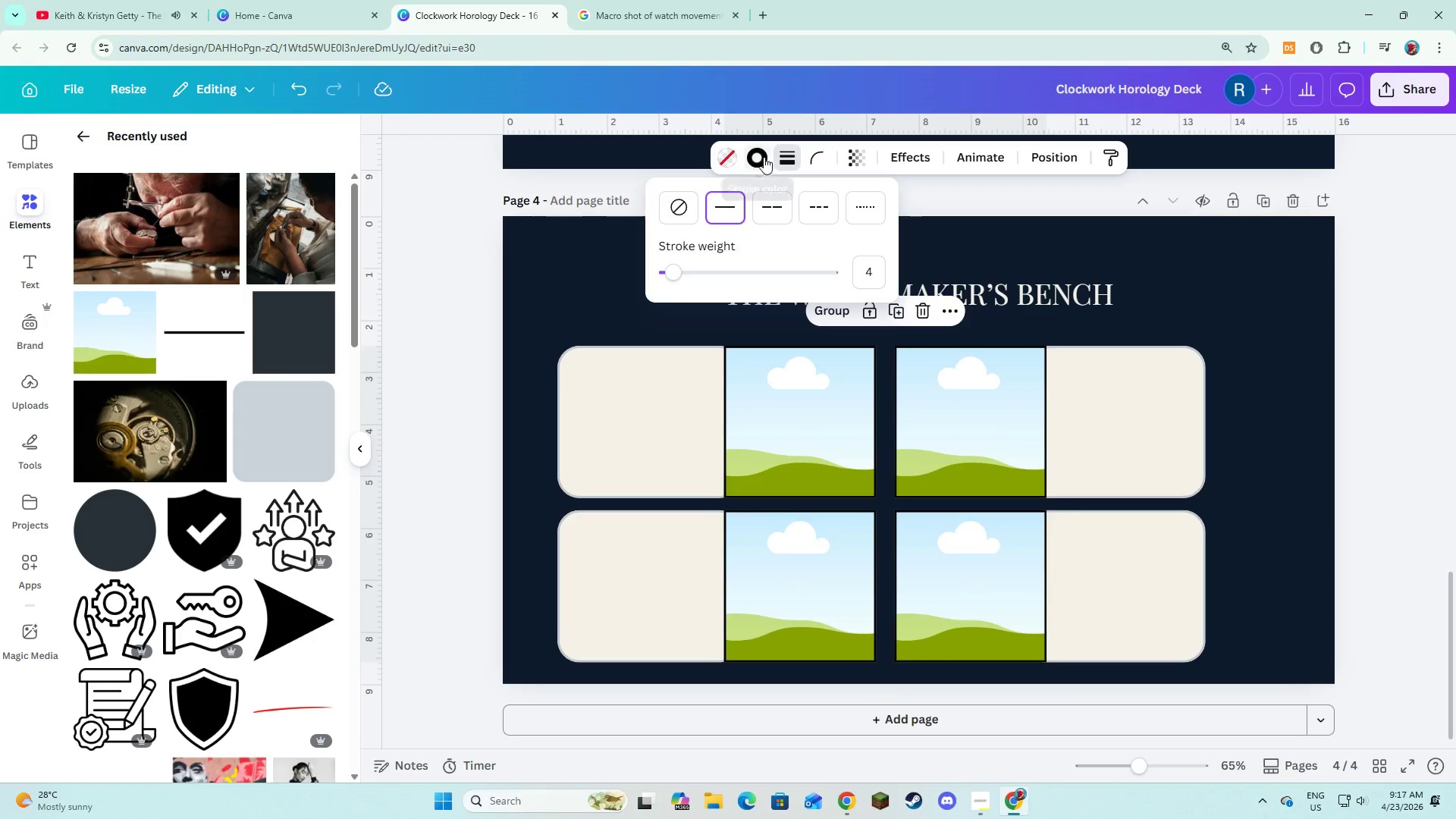 
left_click([764, 157])
 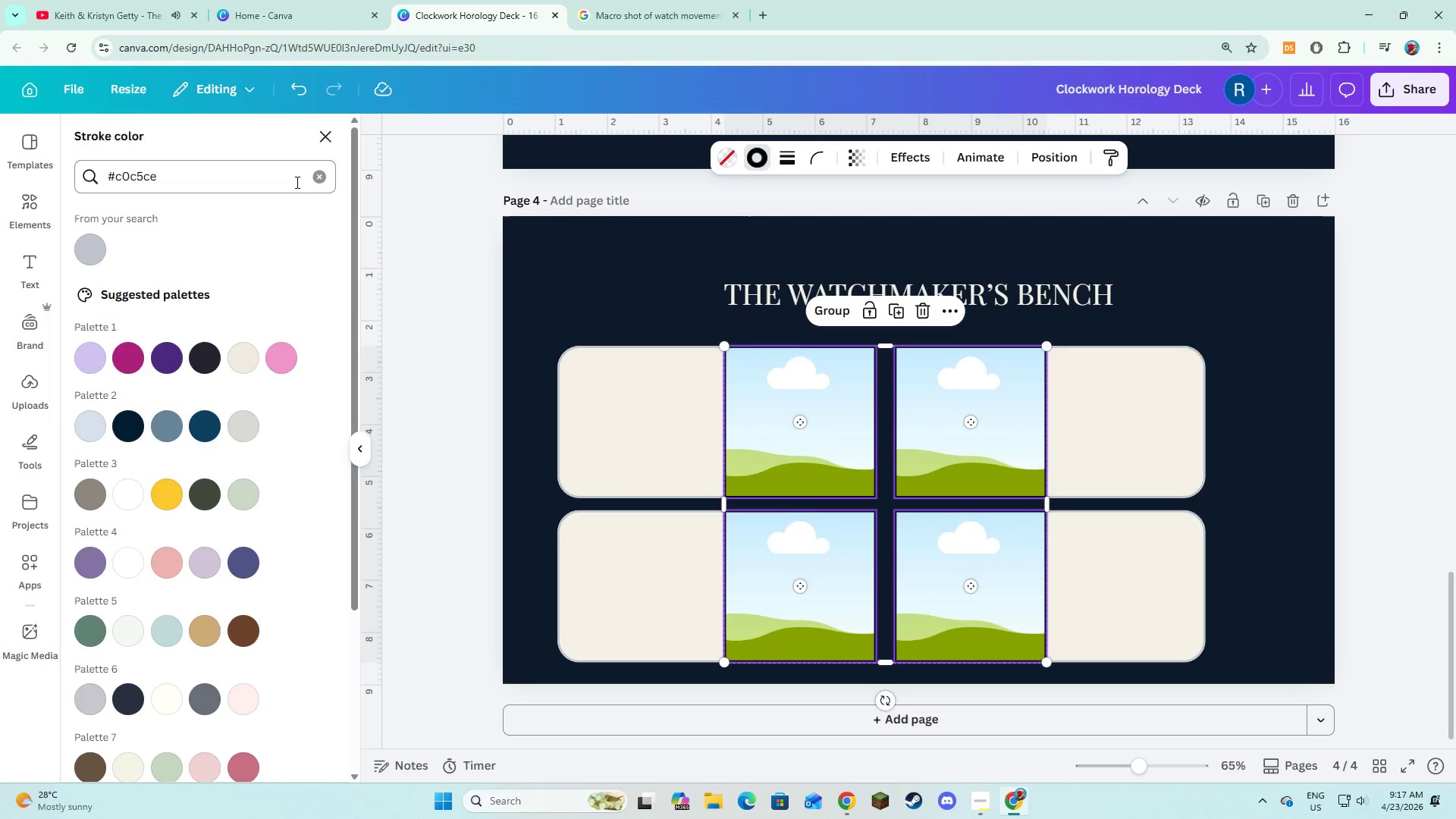 
left_click([309, 183])
 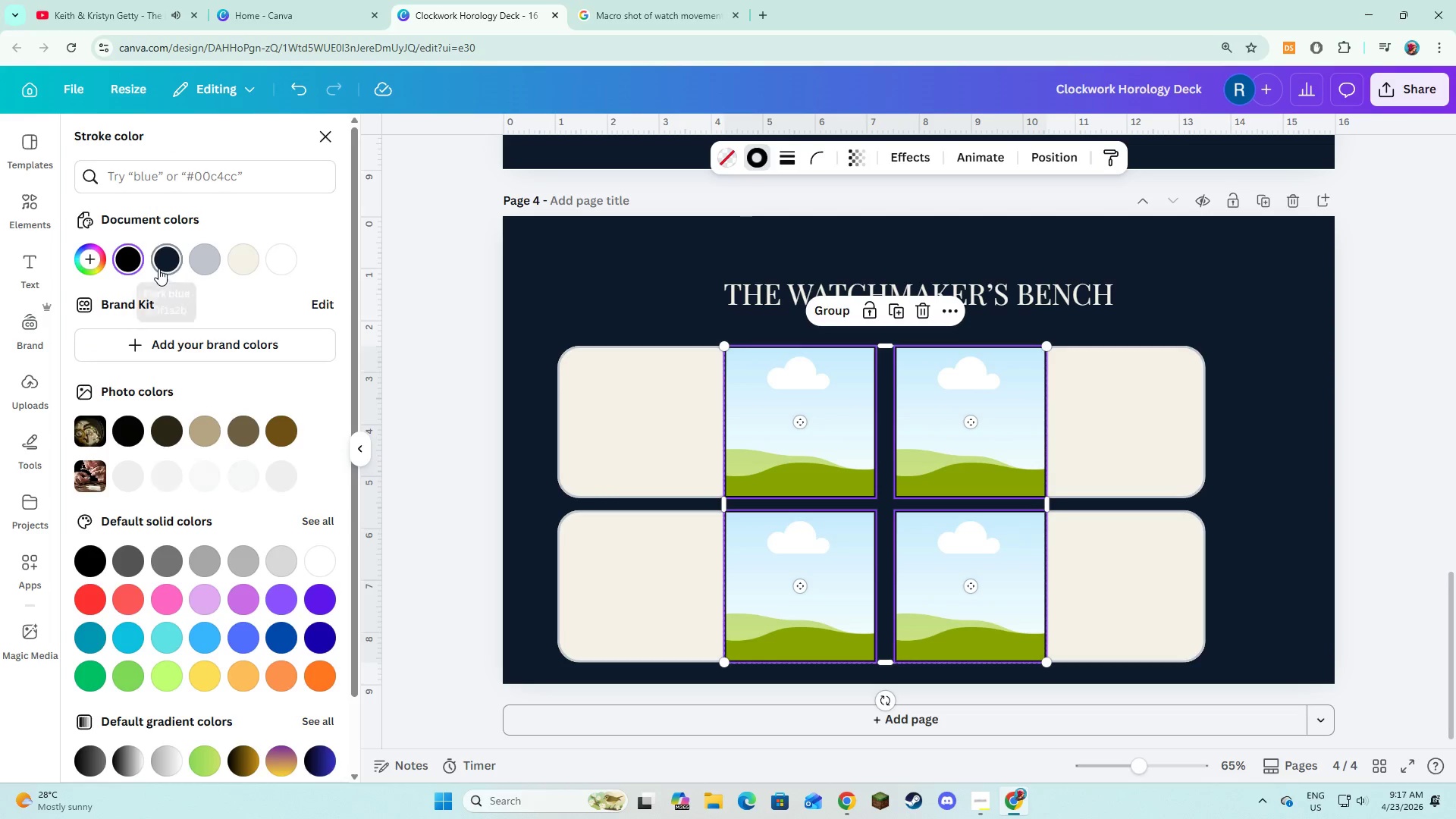 
left_click([158, 268])
 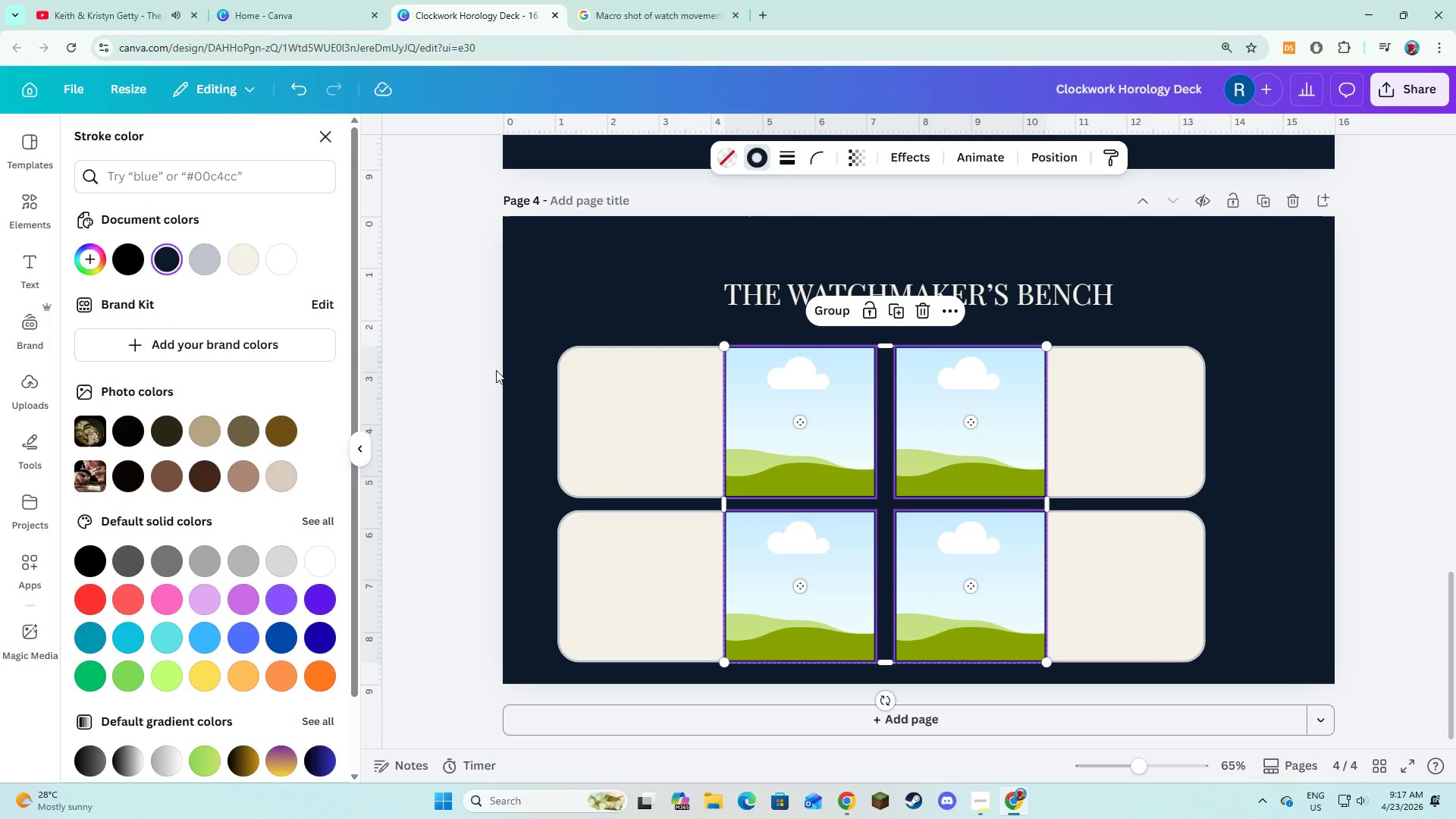 
left_click([496, 370])
 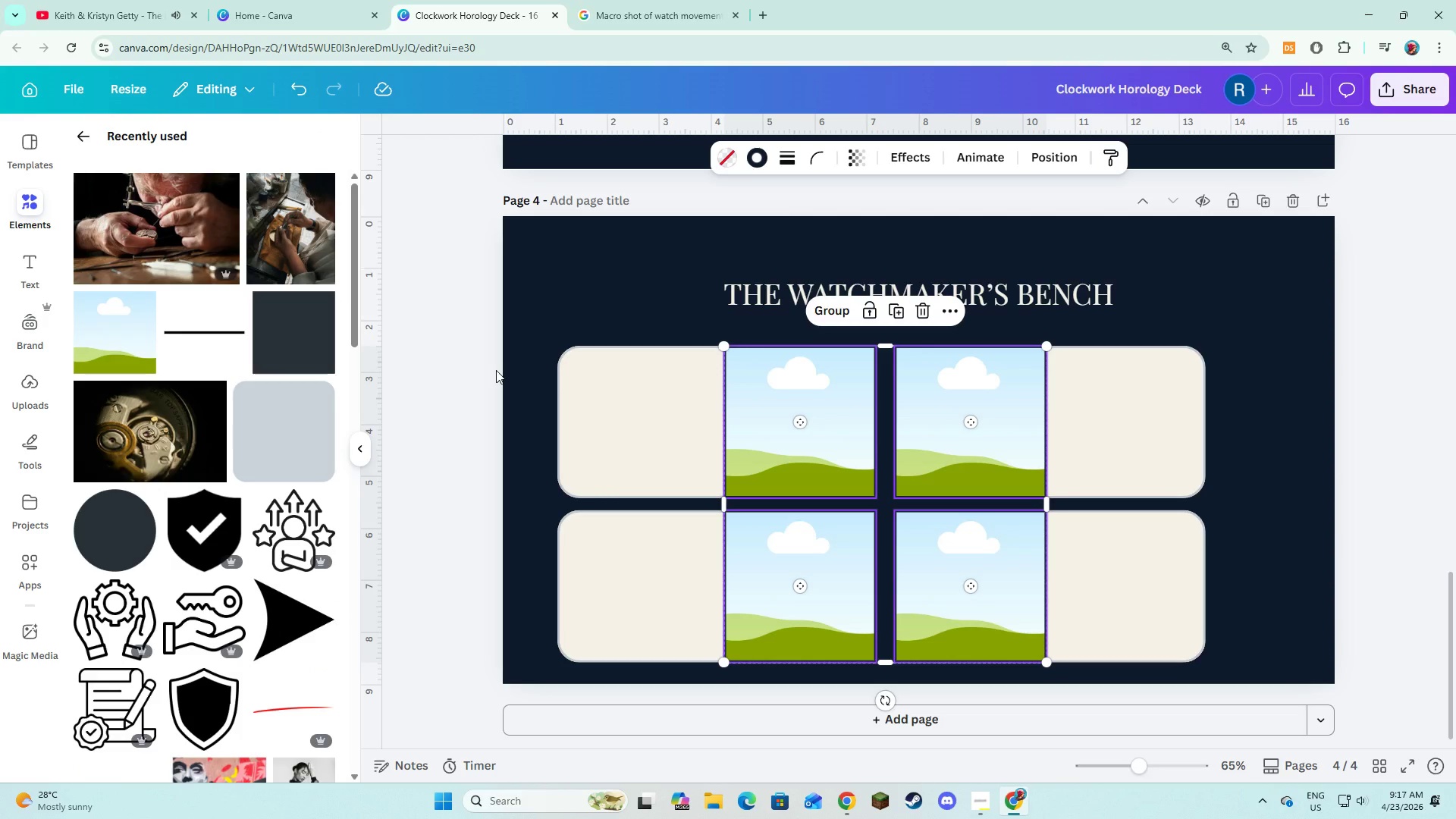 
left_click([496, 370])
 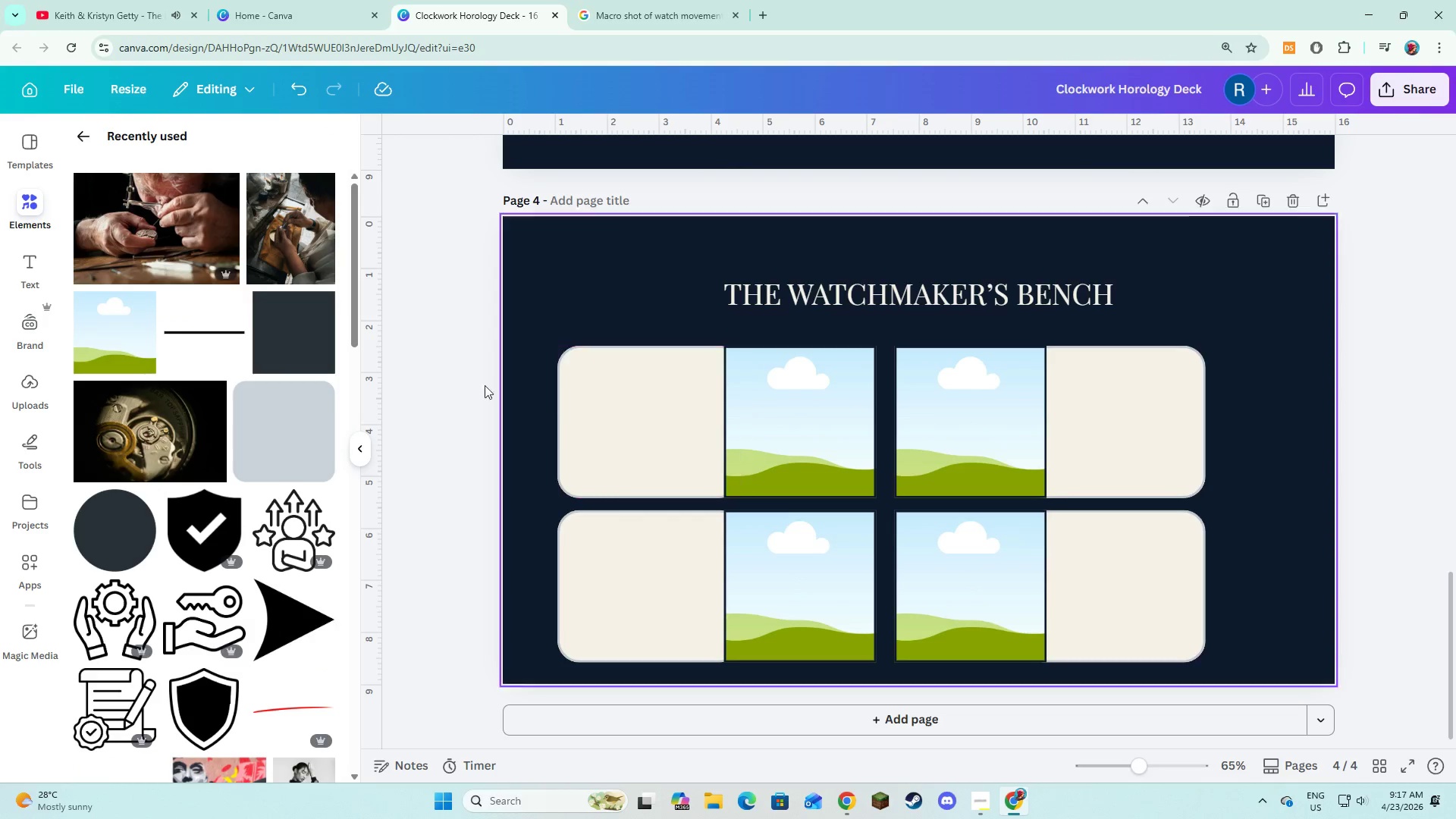 
left_click([12, 255])
 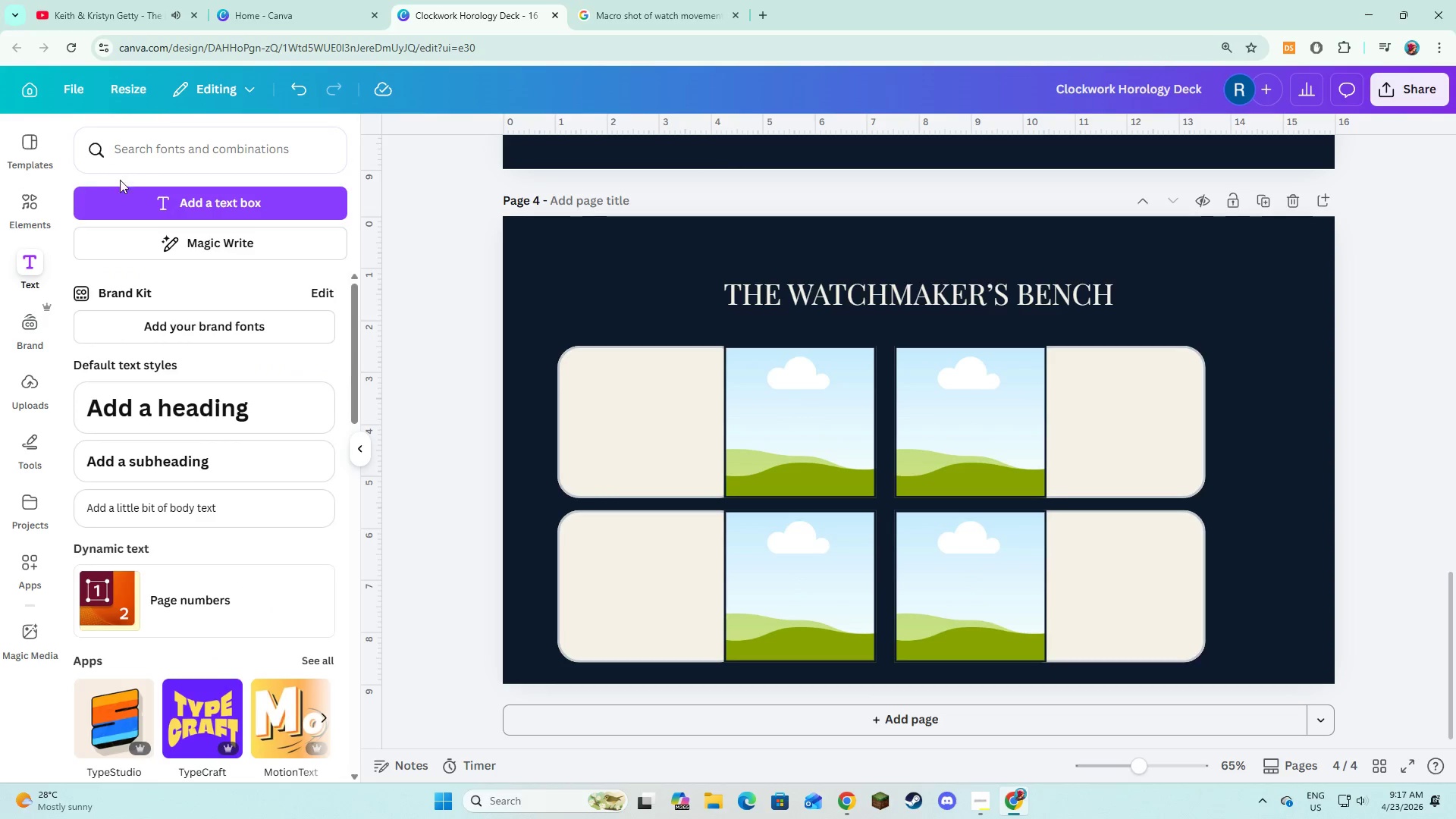 
left_click([120, 189])
 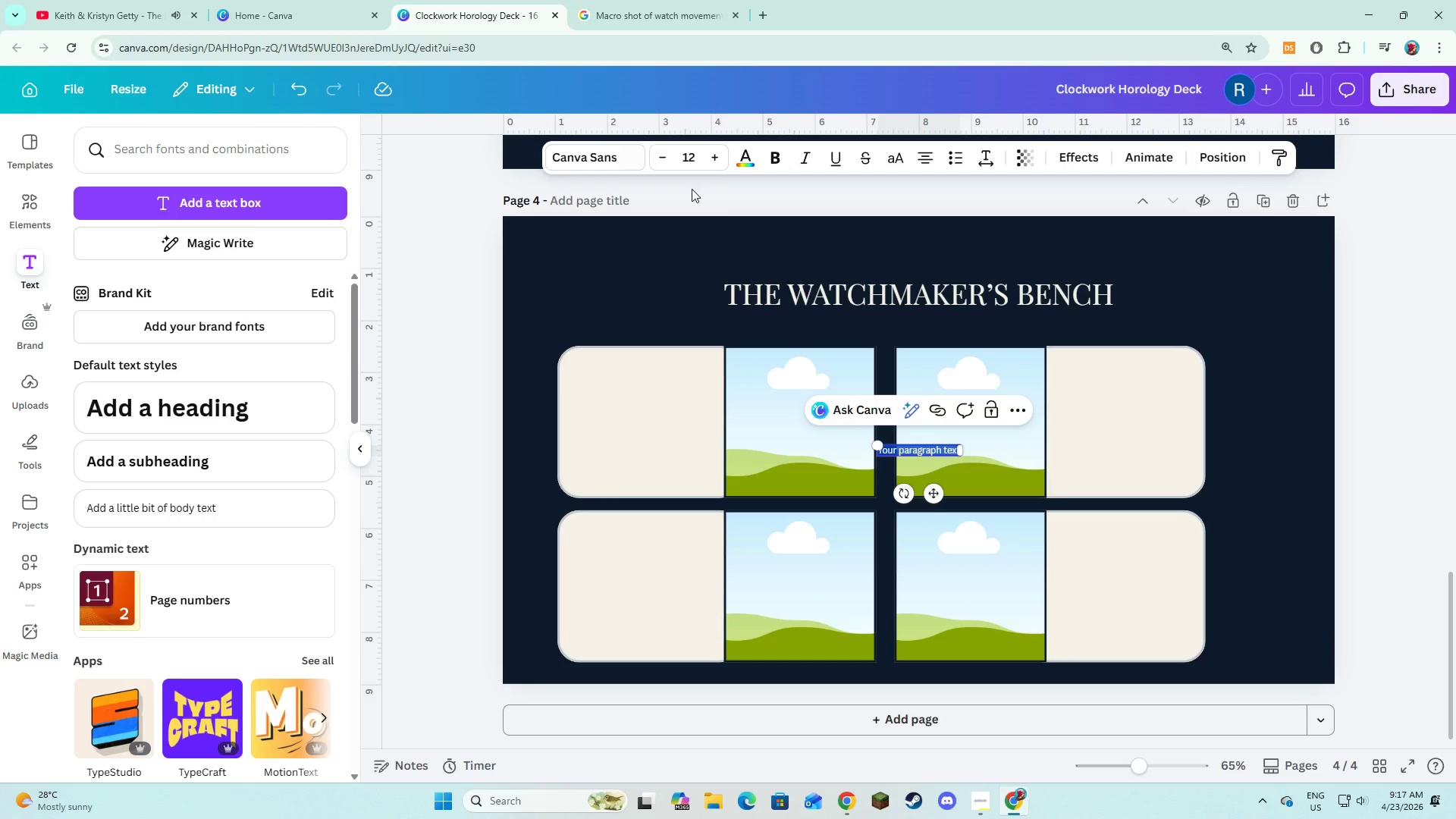 
left_click([762, 278])
 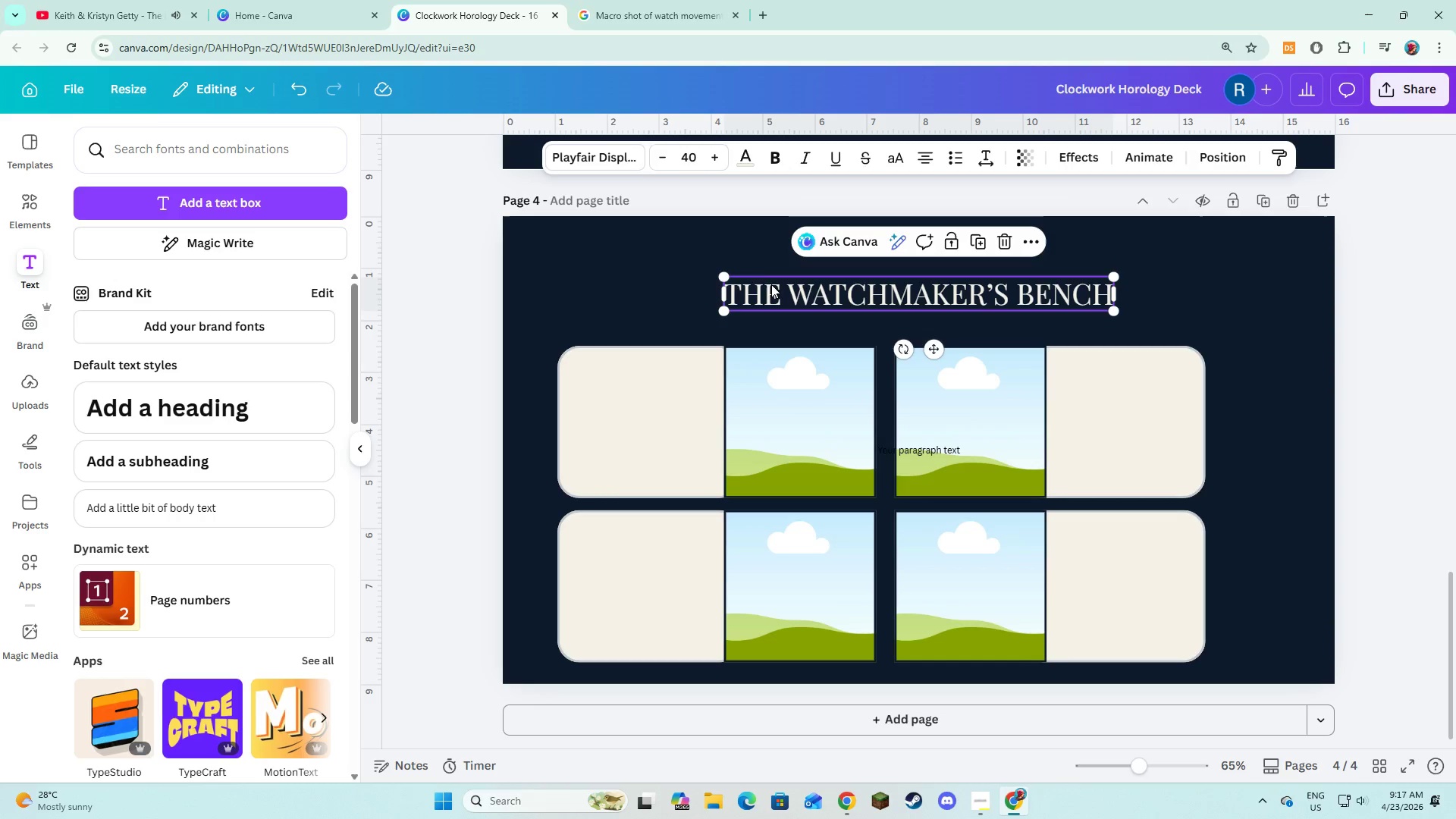 
left_click_drag(start_coordinate=[771, 284], to_coordinate=[773, 256])
 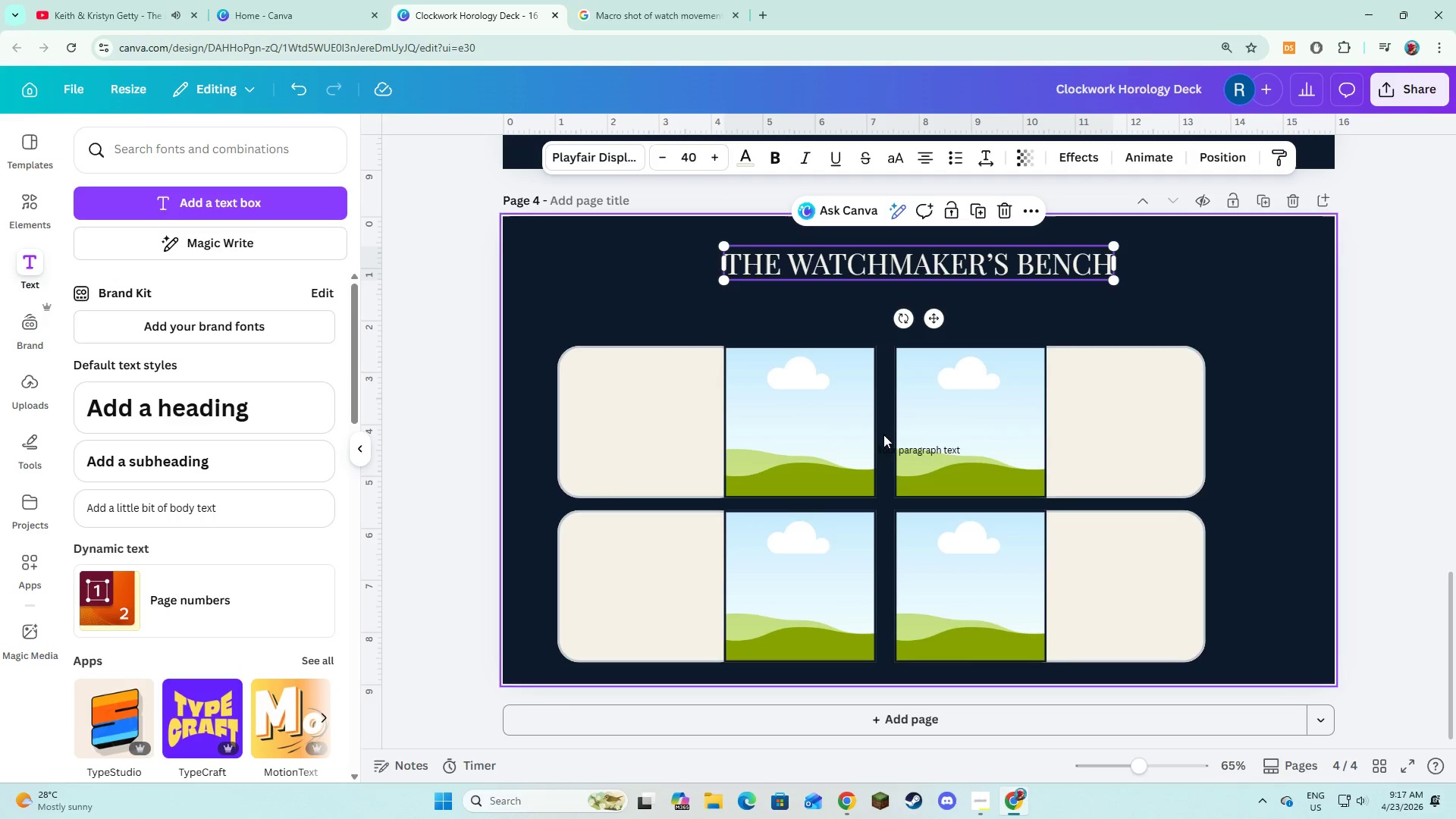 
left_click([888, 445])
 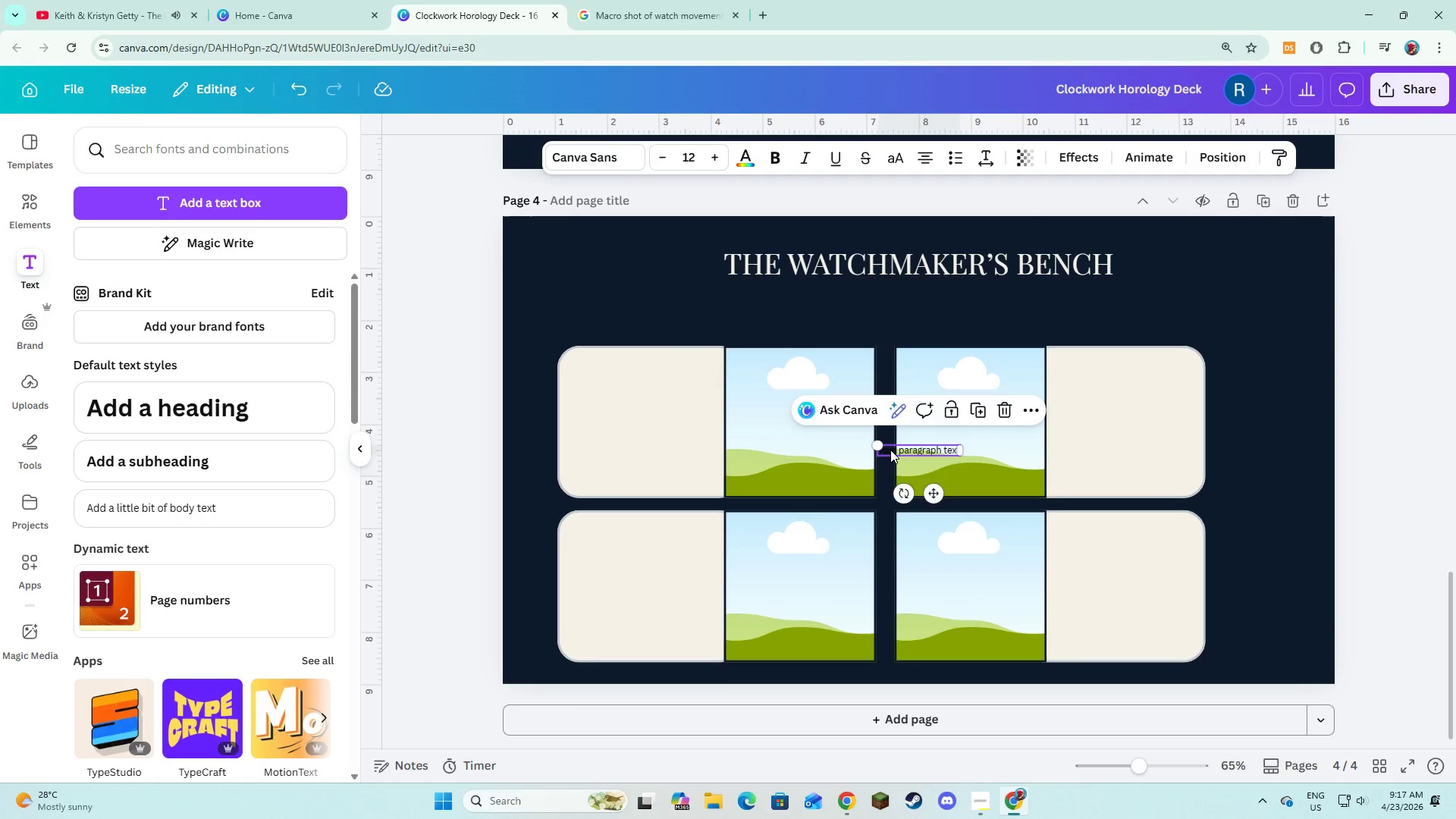 
left_click_drag(start_coordinate=[890, 450], to_coordinate=[855, 303])
 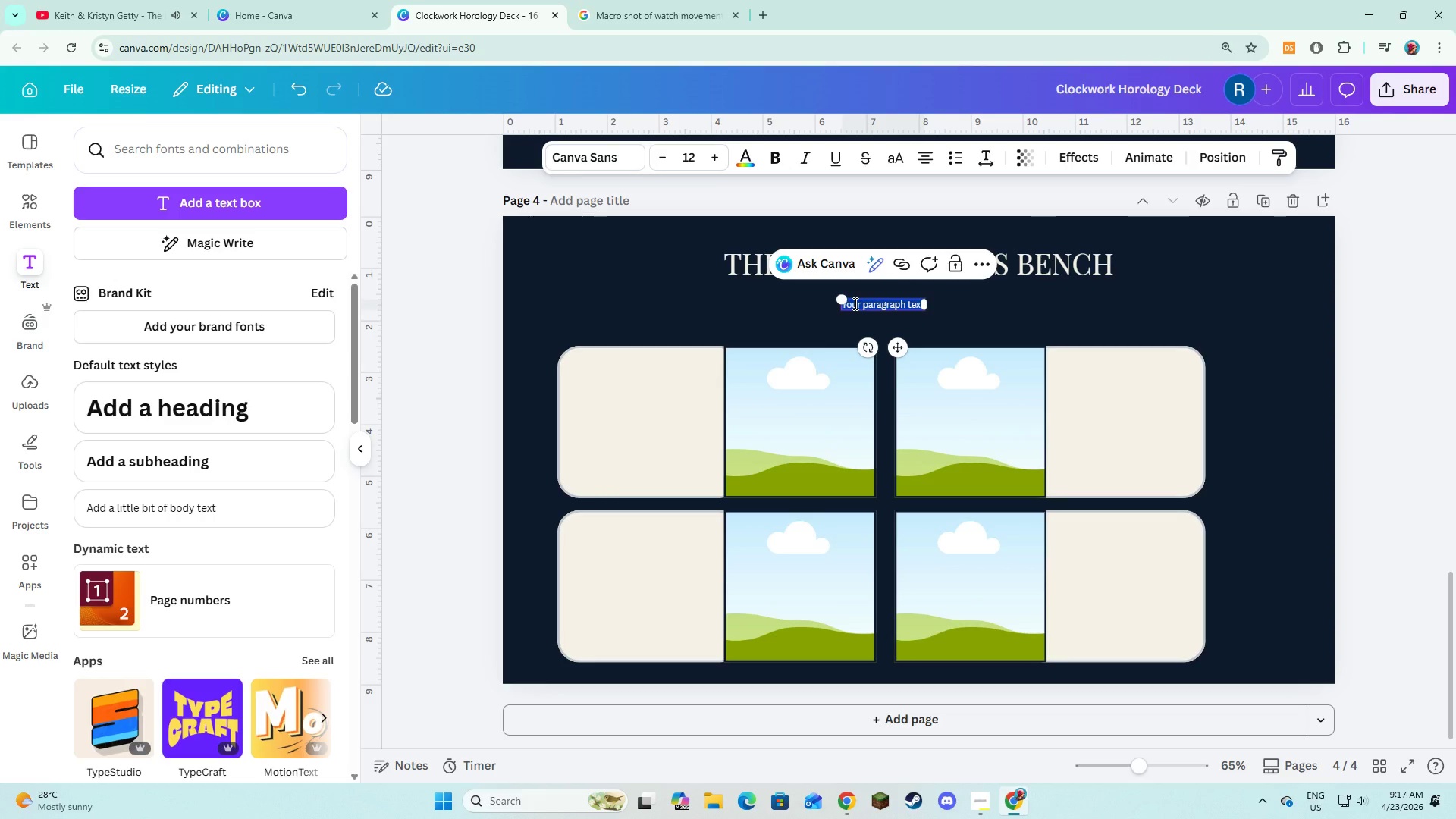 
type(ASSA)
key(Backspace)
key(Backspace)
key(Backspace)
key(Backspace)
key(Backspace)
type(Every tool serves a precise function.)
 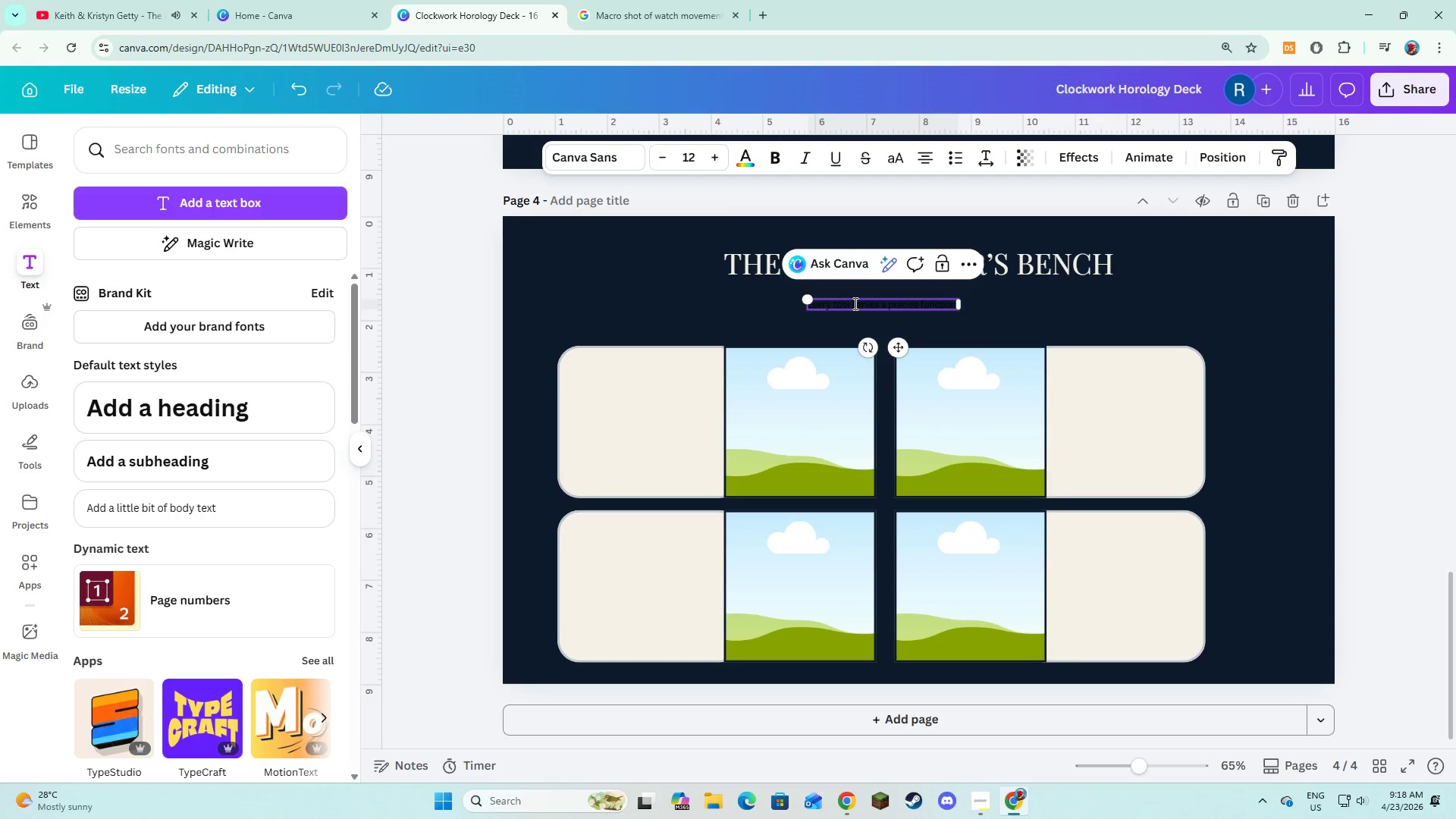 
key(Enter)
 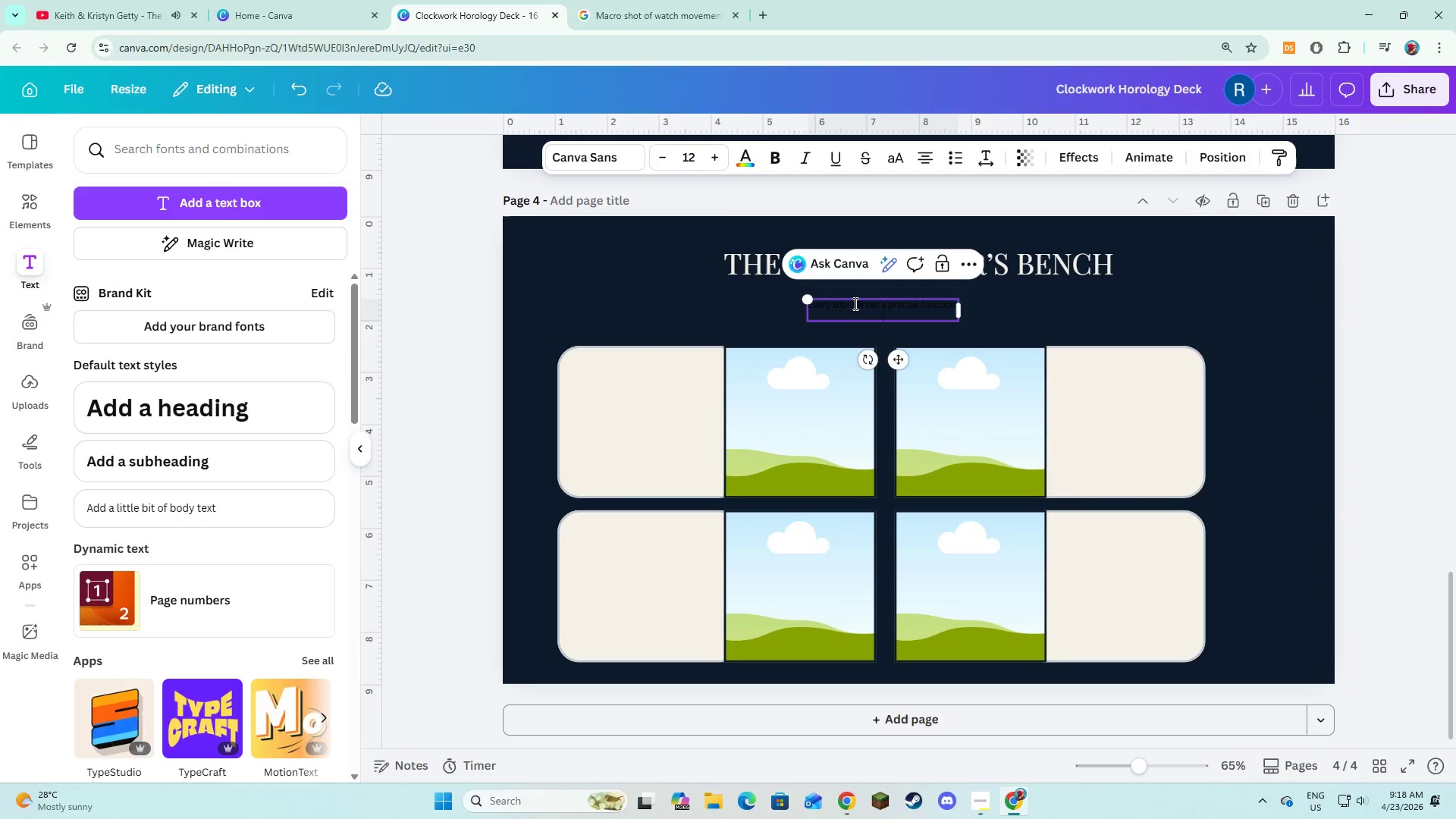 
type(mastery )
key(Backspace)
key(Backspace)
key(Backspace)
key(Backspace)
key(Backspace)
key(Backspace)
key(Backspace)
key(Backspace)
type(Mastery begins with undersa)
key(Backspace)
type(tanding each instrument.)
 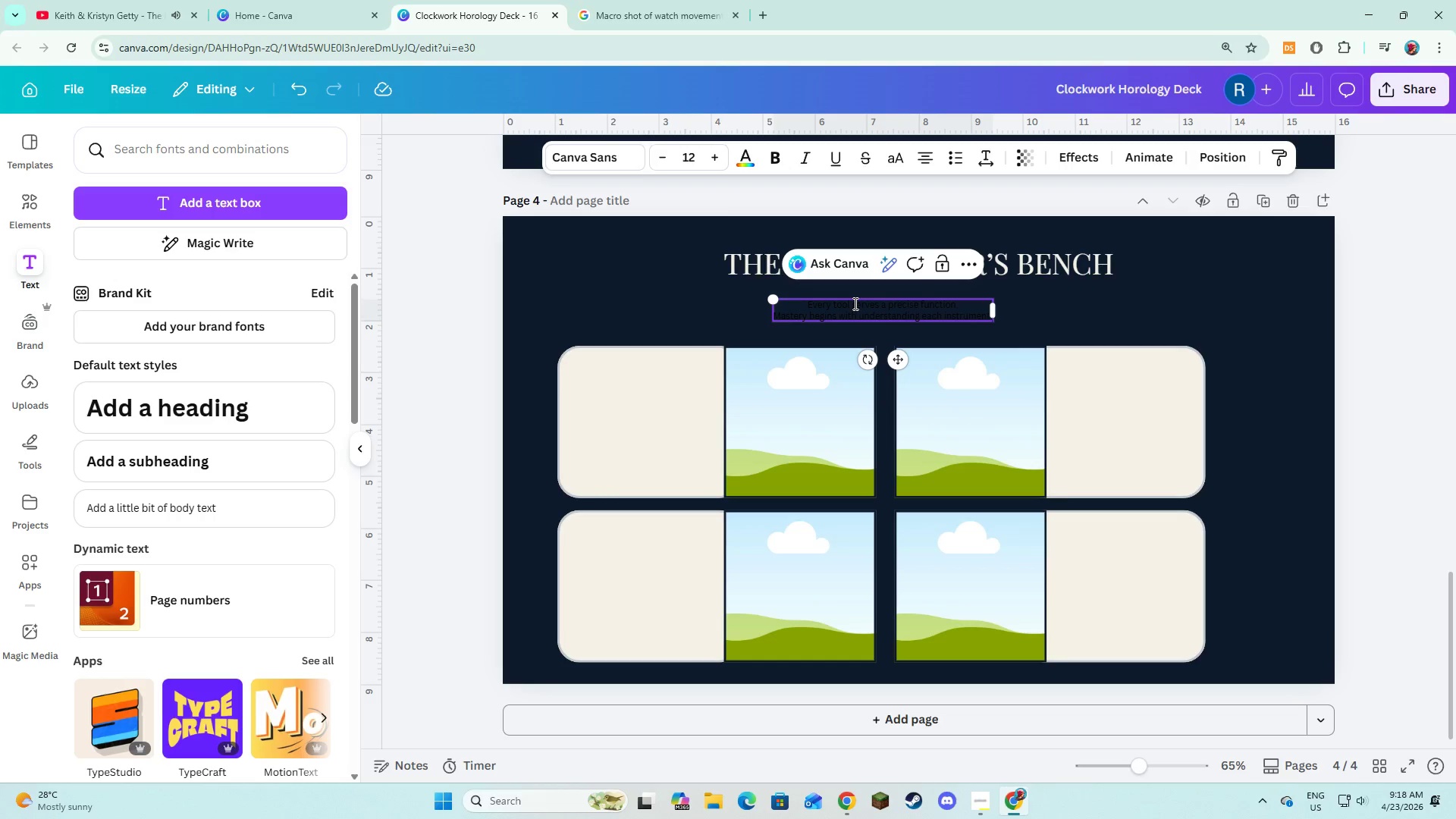 
key(Control+A)
 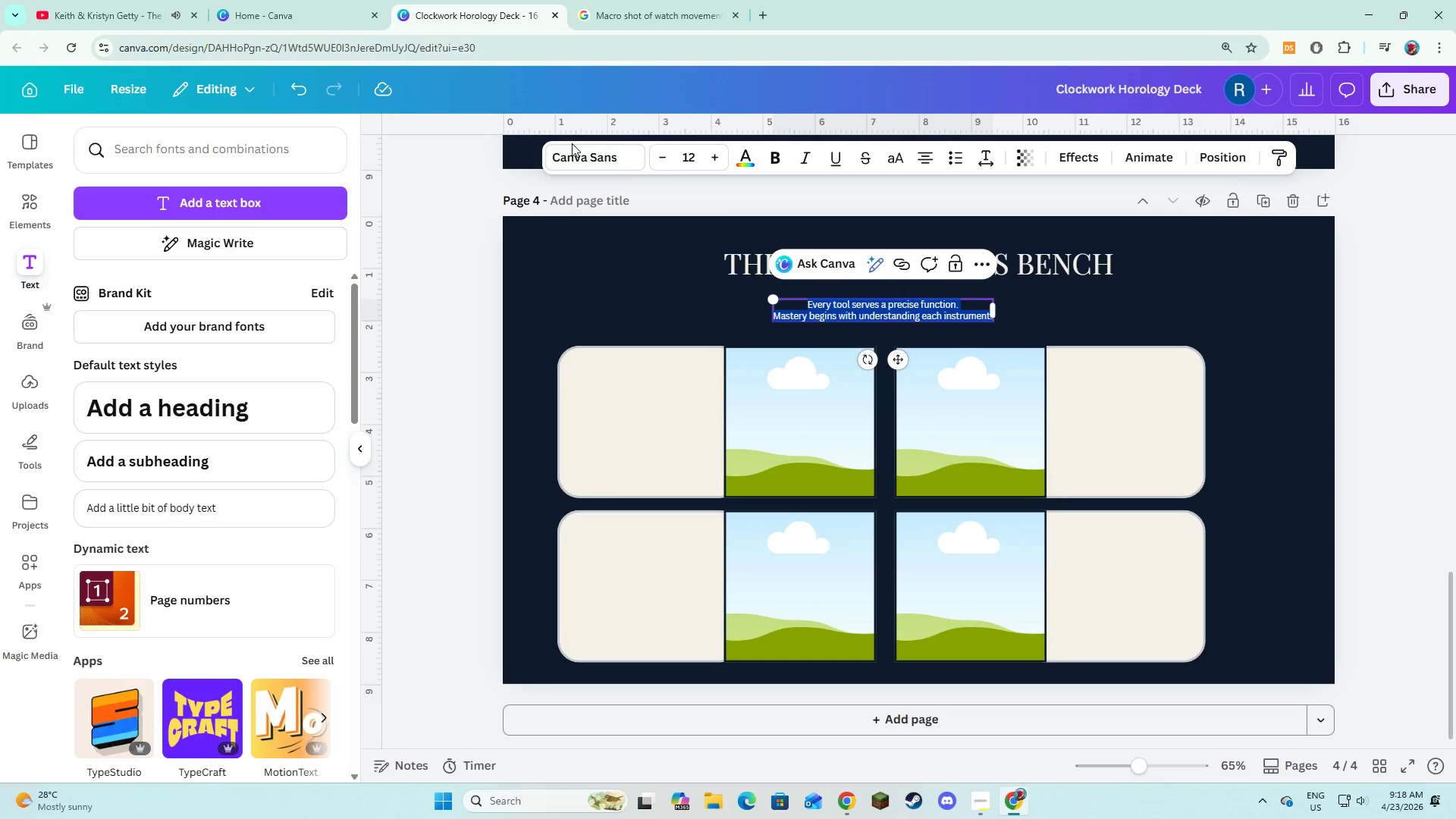 
double_click([571, 153])
 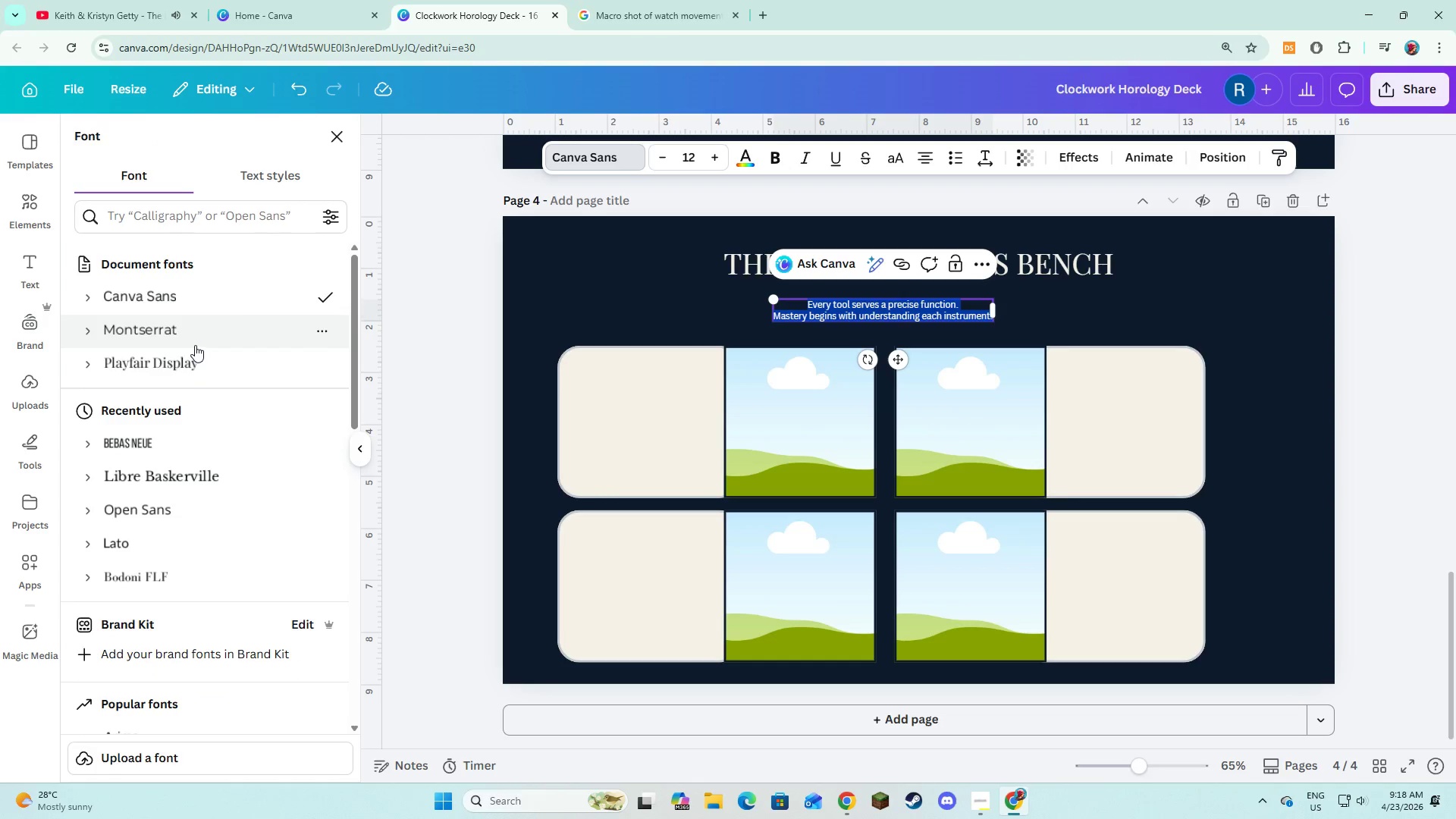 
left_click([195, 332])
 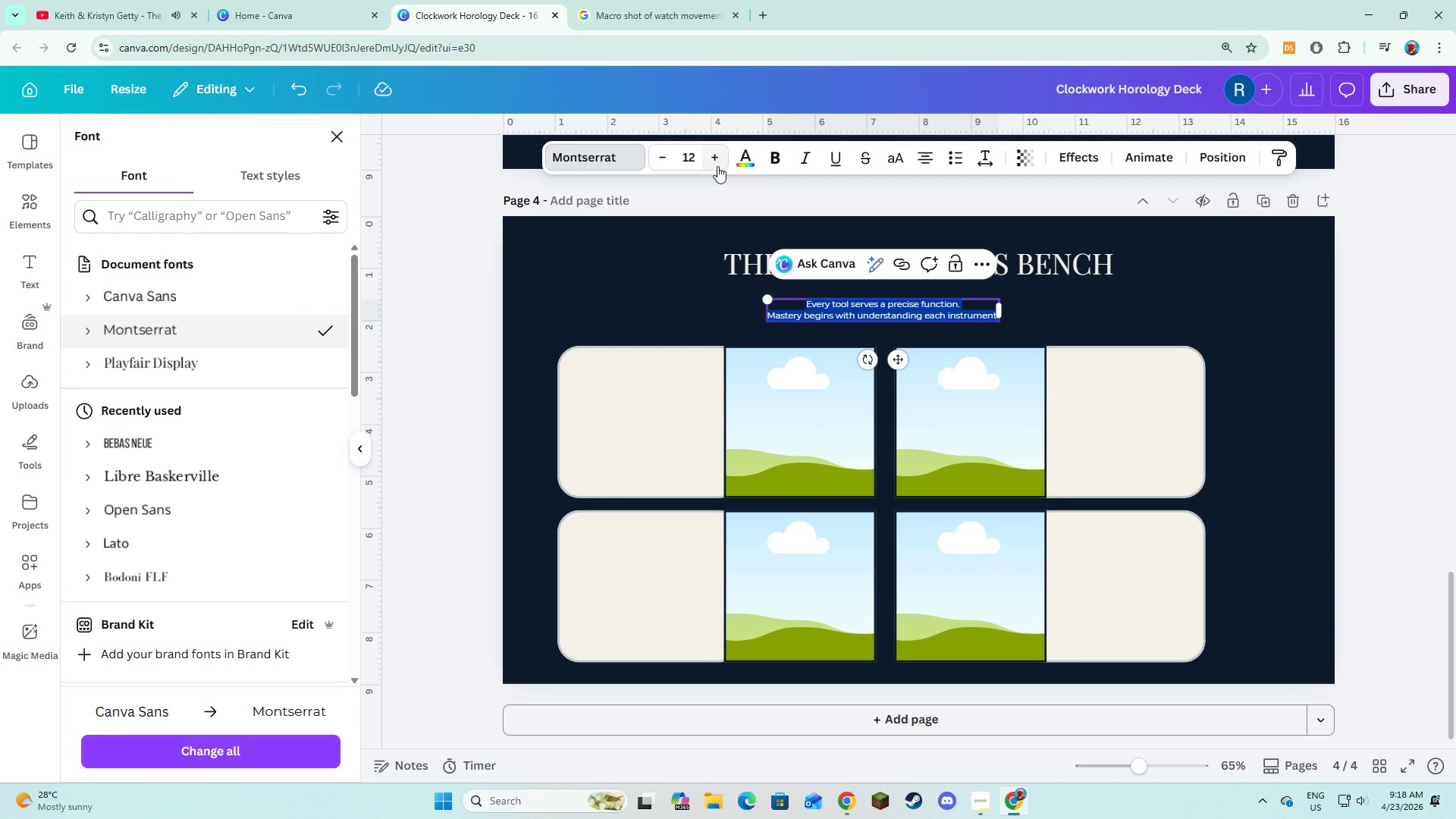 
double_click([717, 166])
 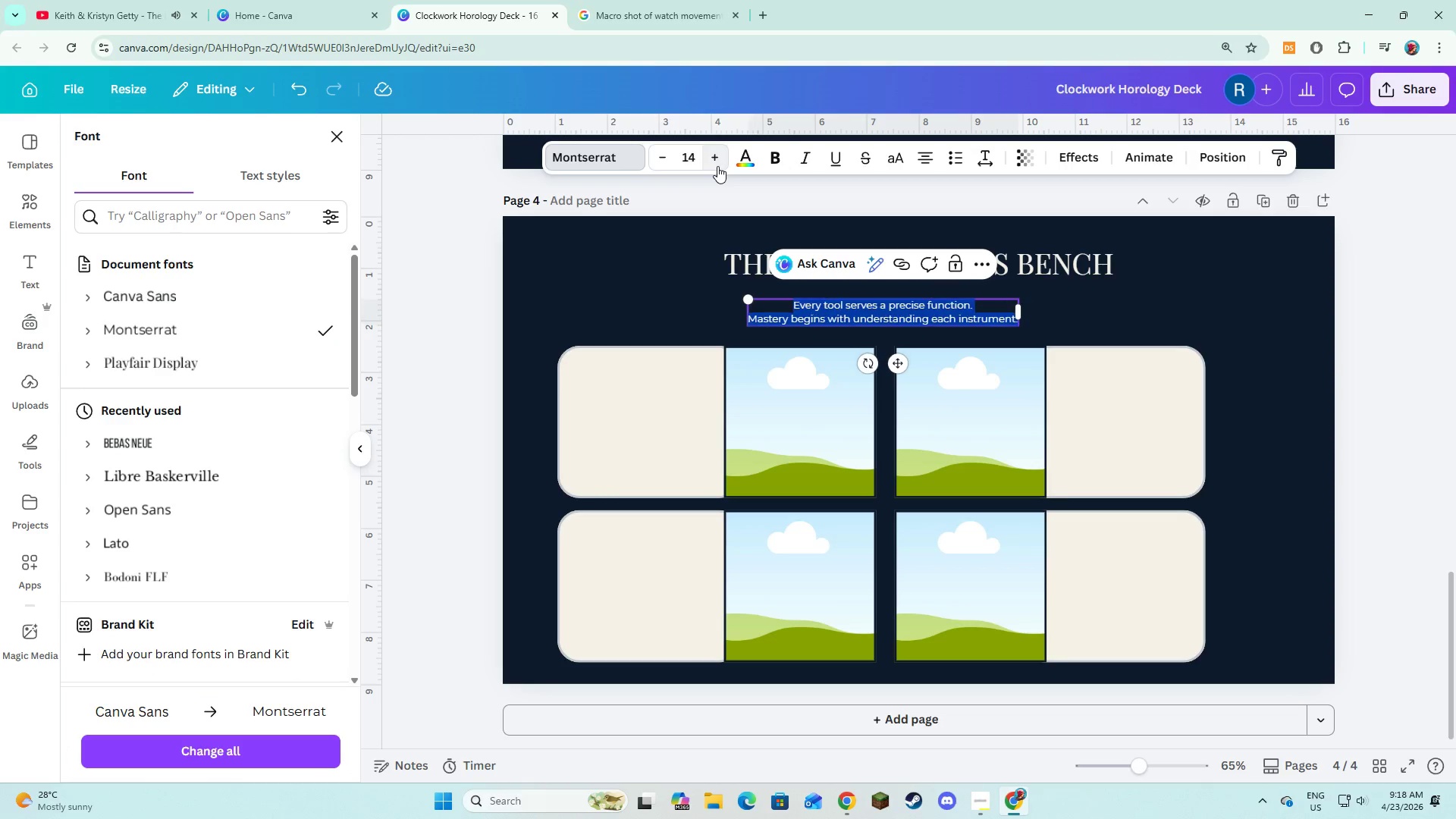 
triple_click([717, 166])
 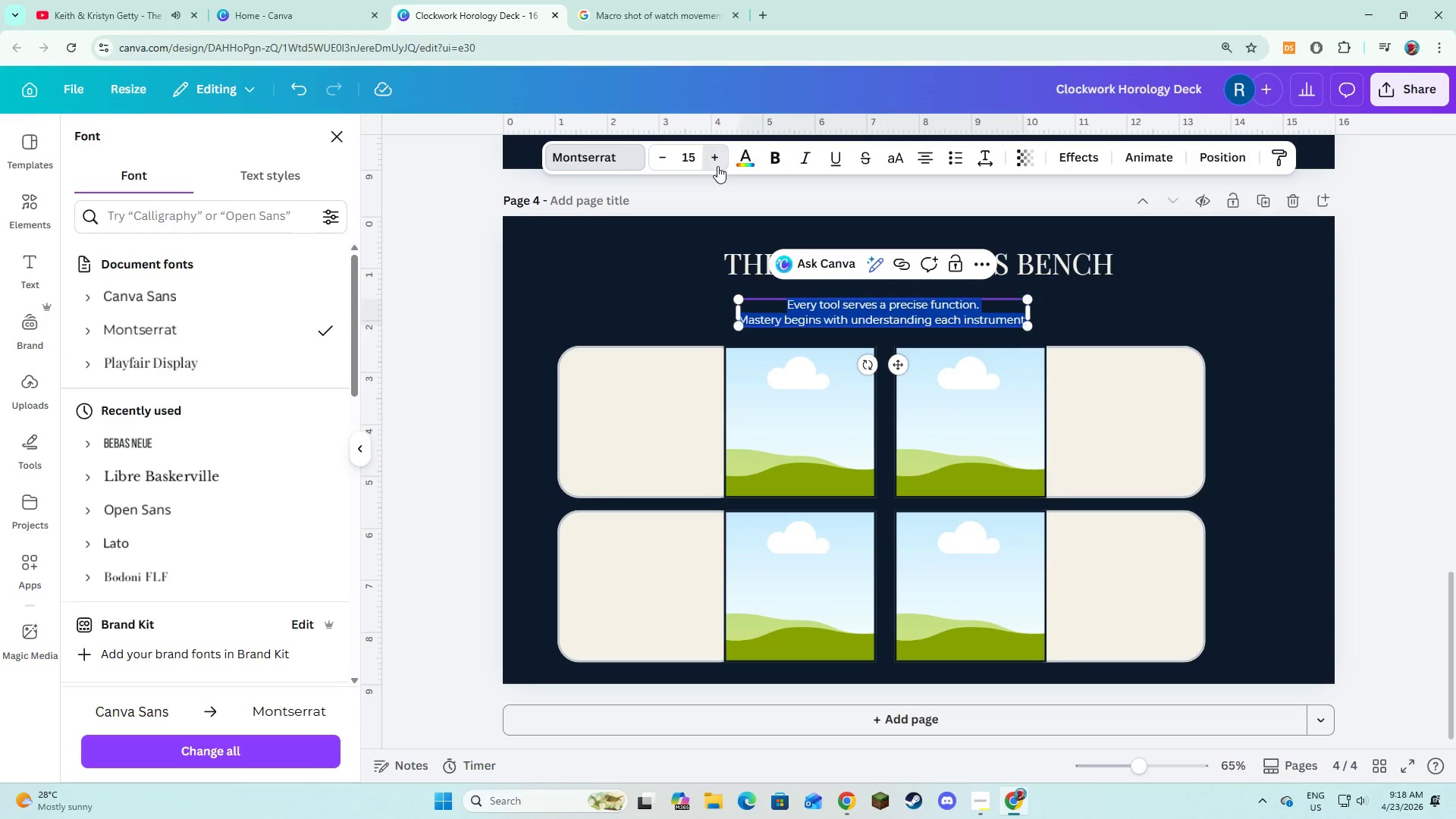 
triple_click([717, 166])
 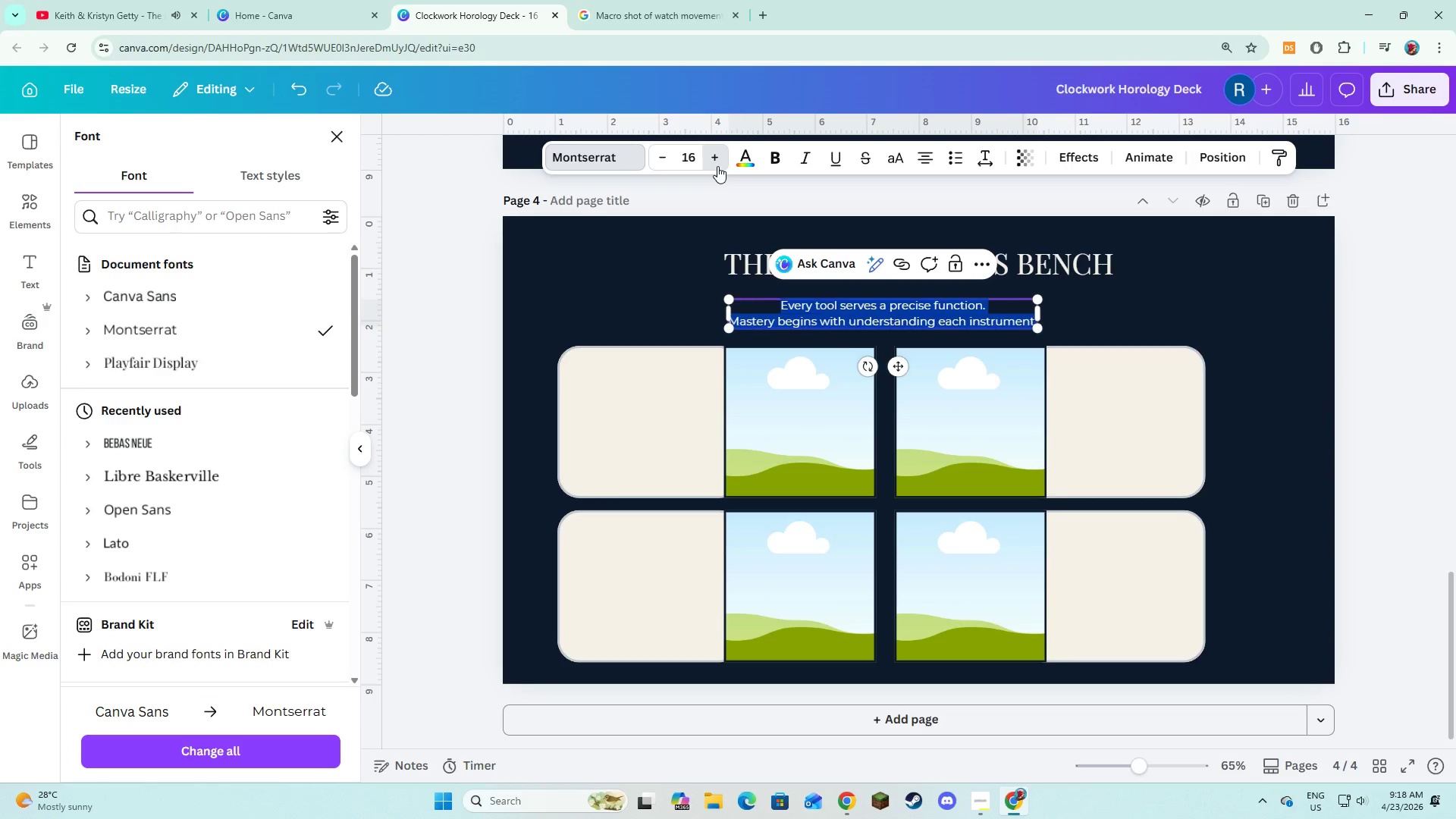 
triple_click([717, 166])
 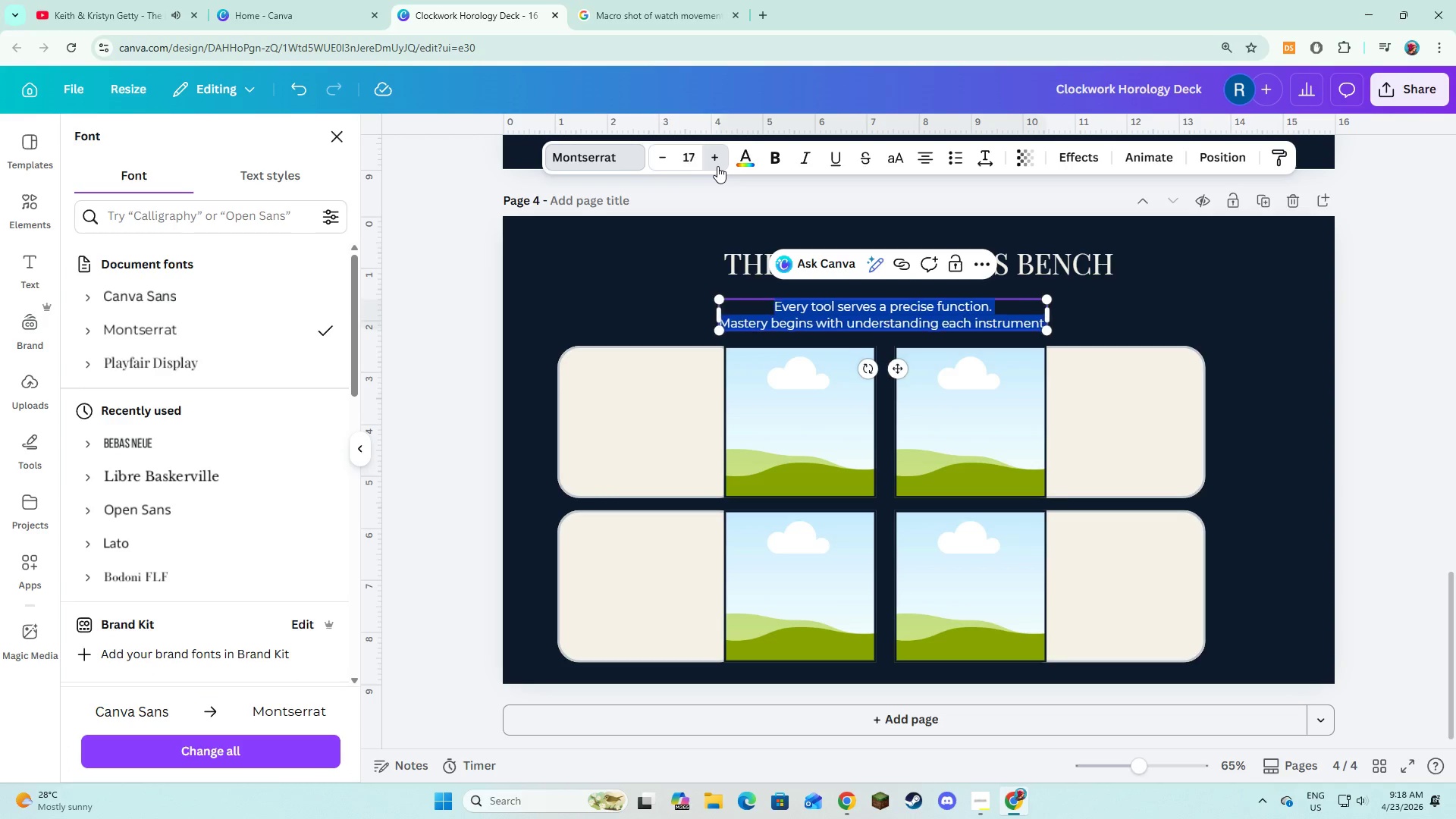 
triple_click([717, 166])
 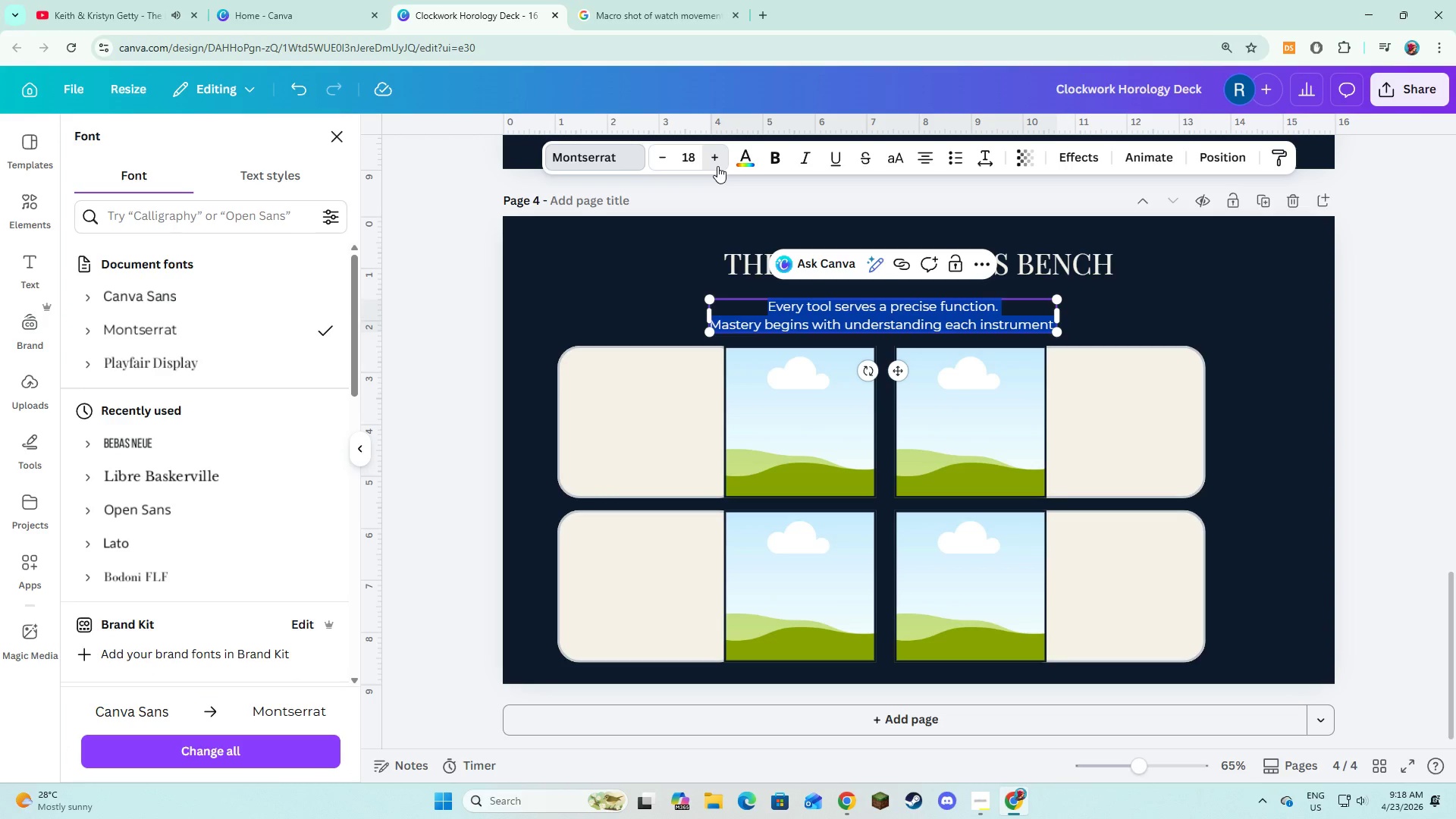 
triple_click([717, 166])
 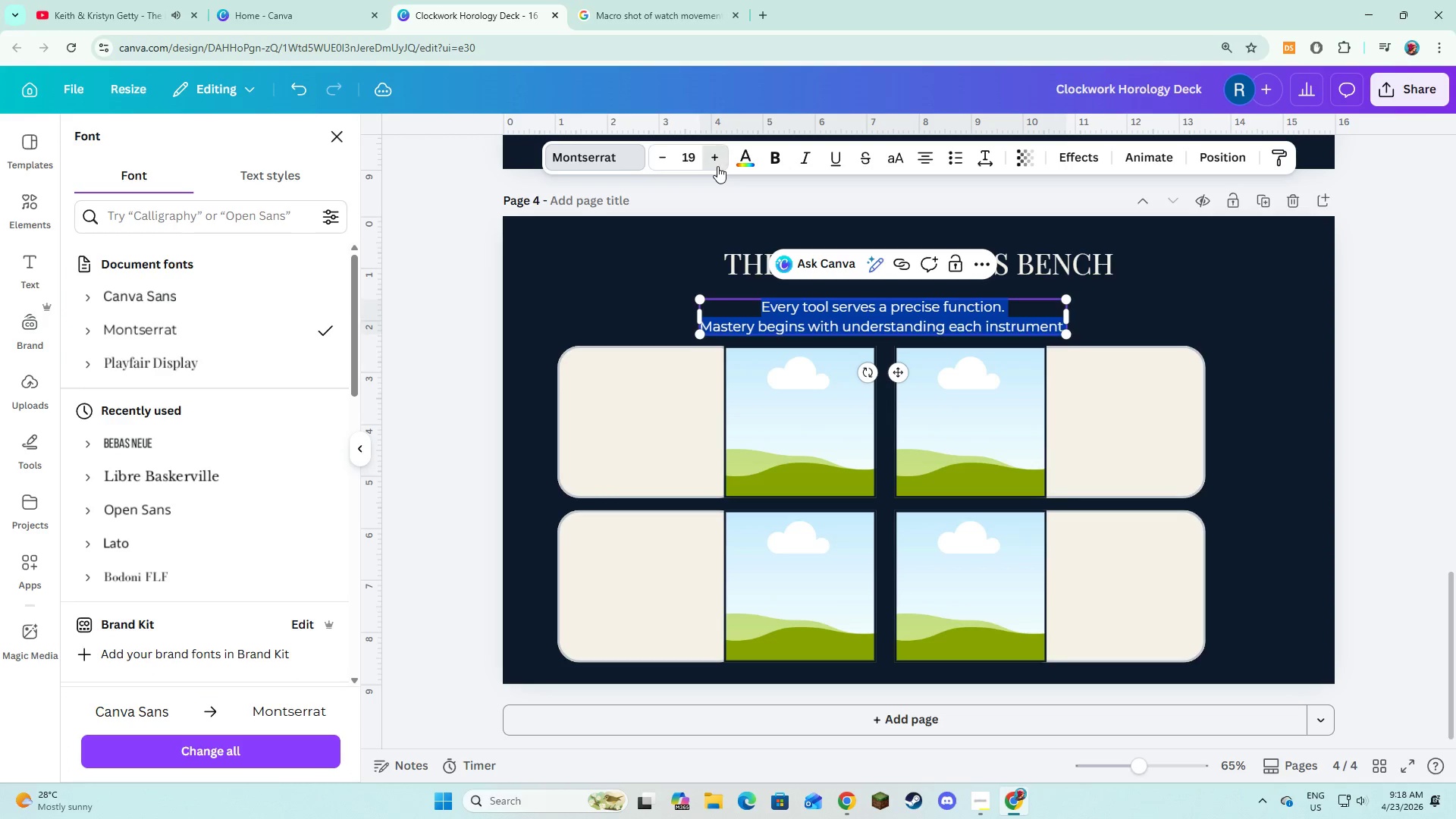 
double_click([717, 166])
 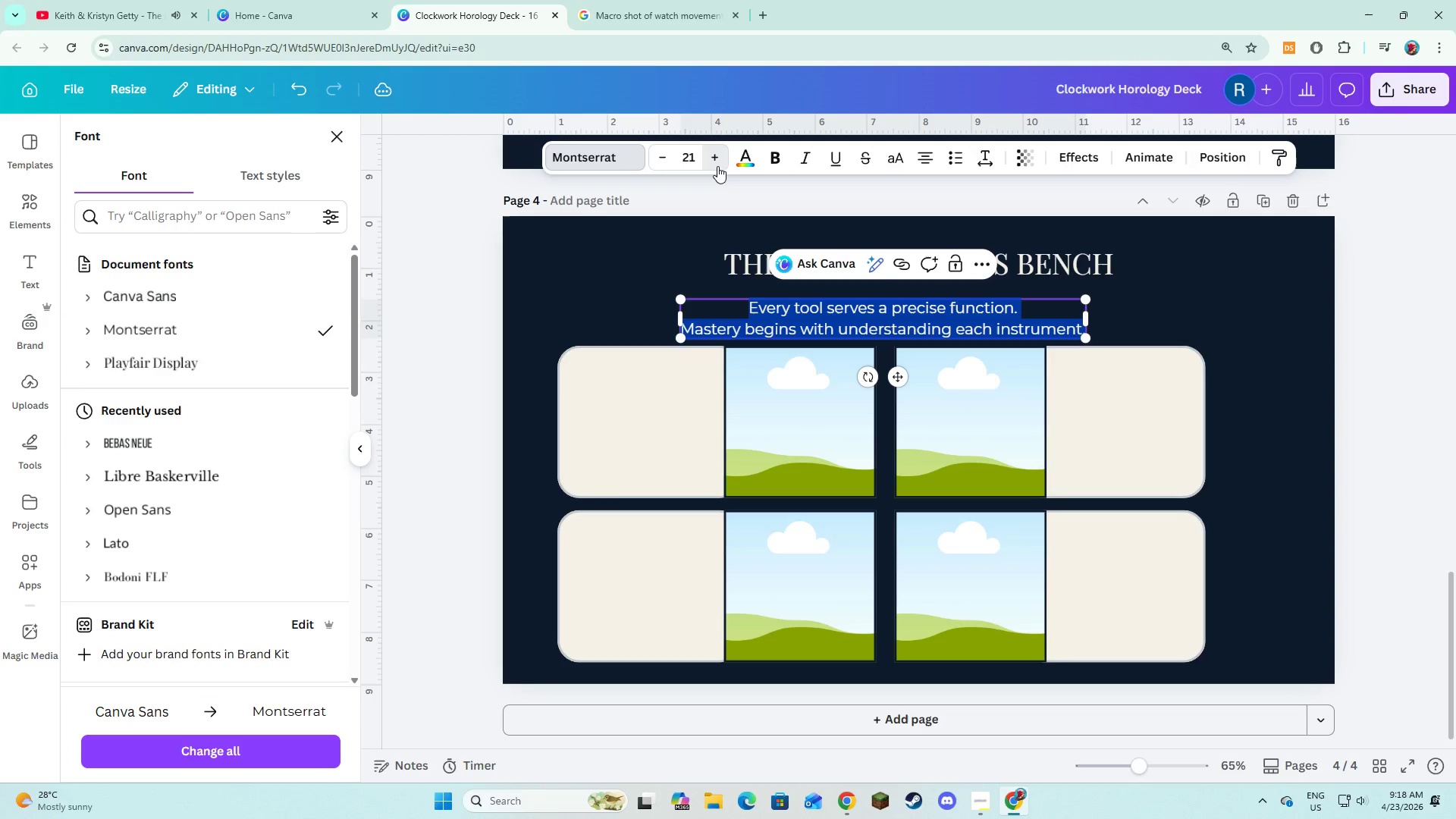 
triple_click([717, 166])
 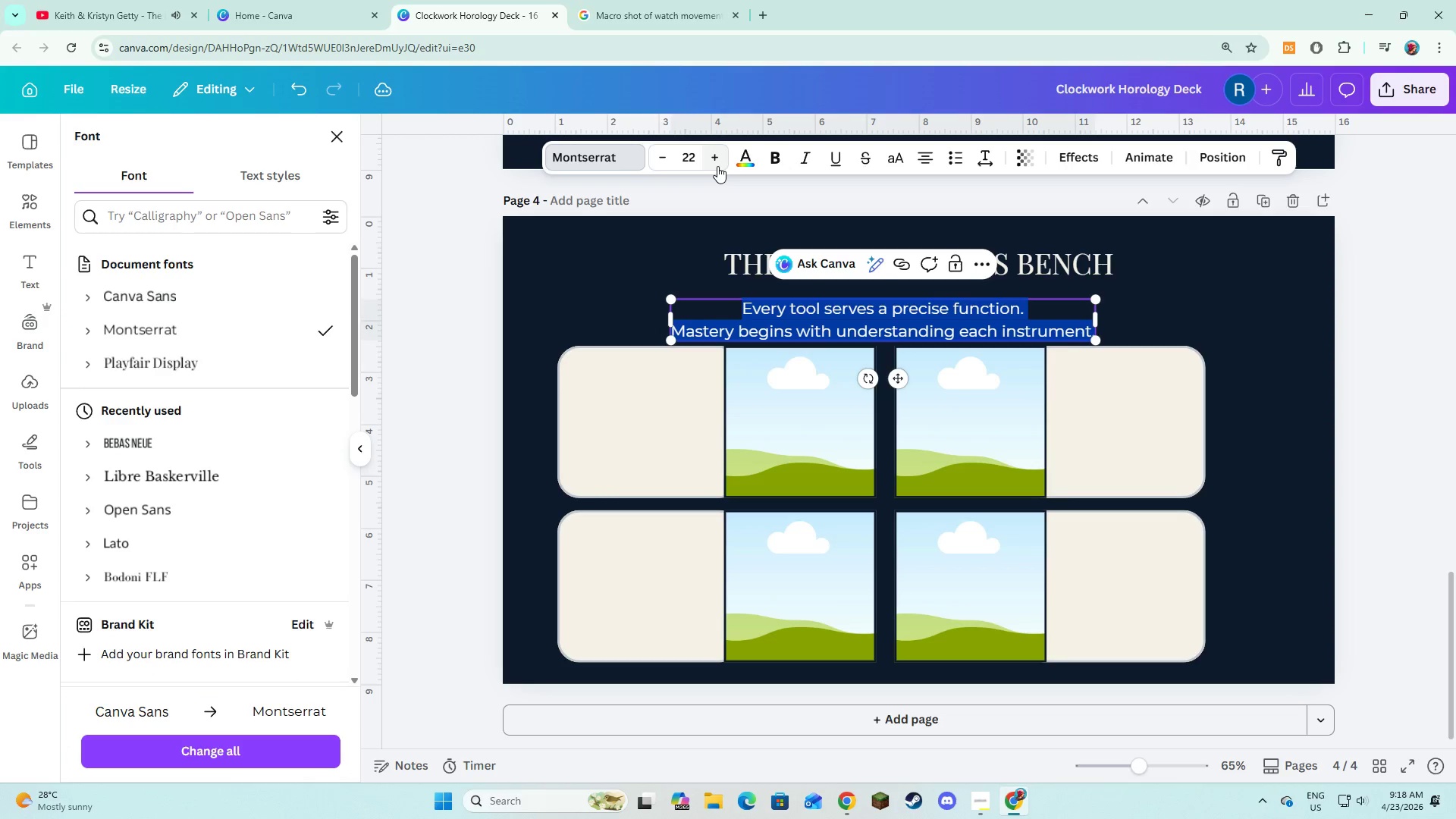 
triple_click([717, 166])
 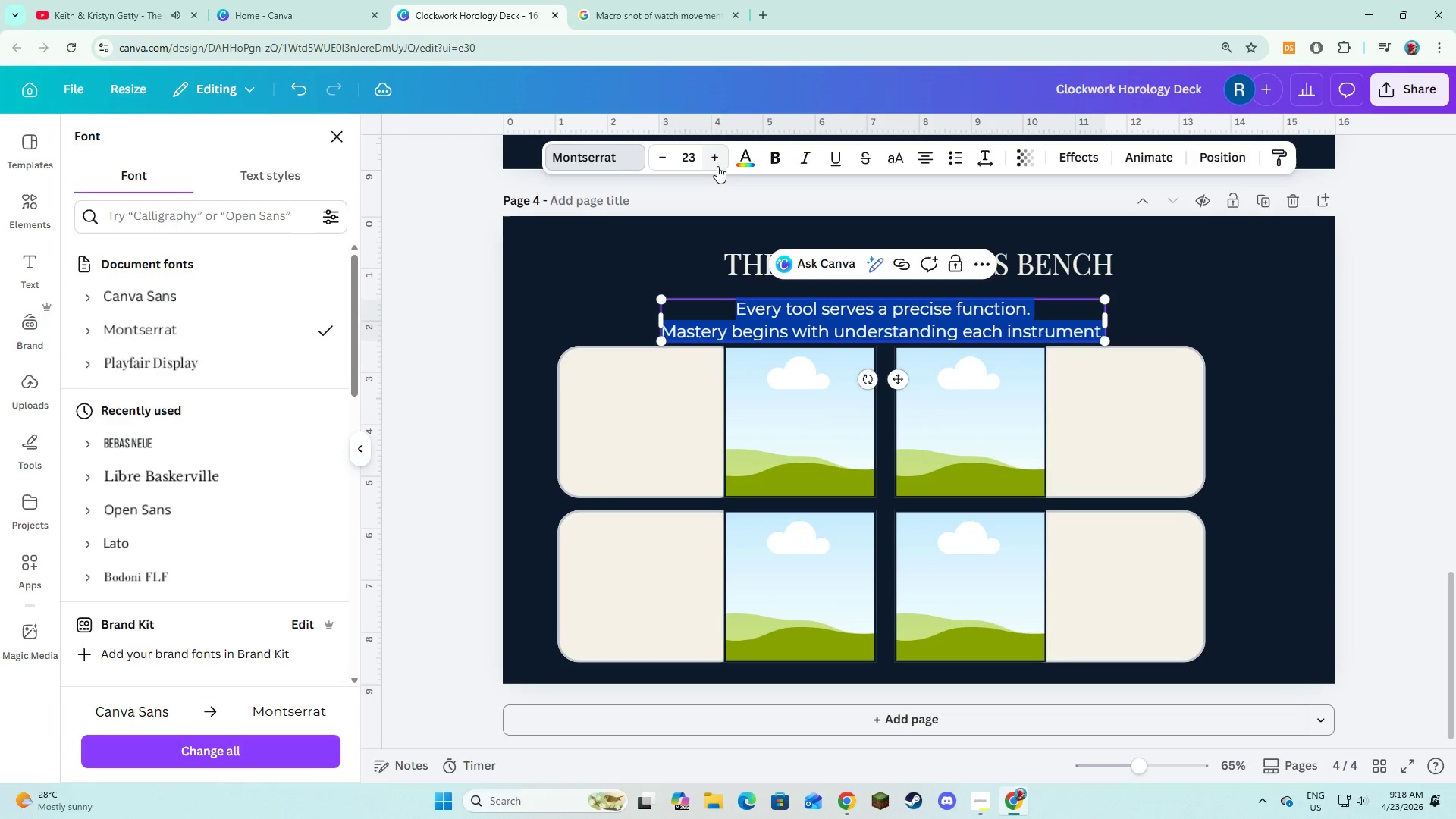 
triple_click([717, 166])
 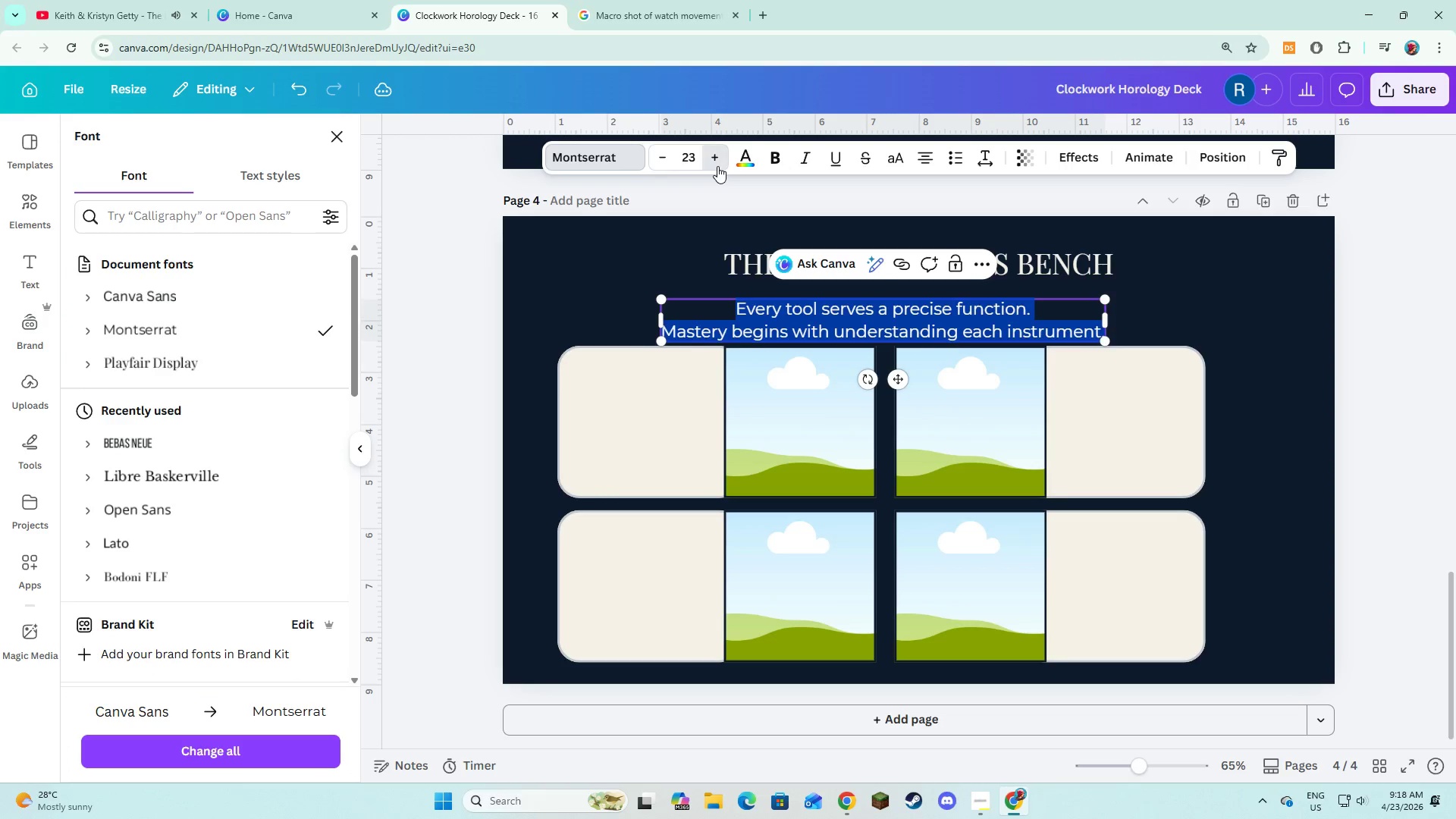 
triple_click([717, 166])
 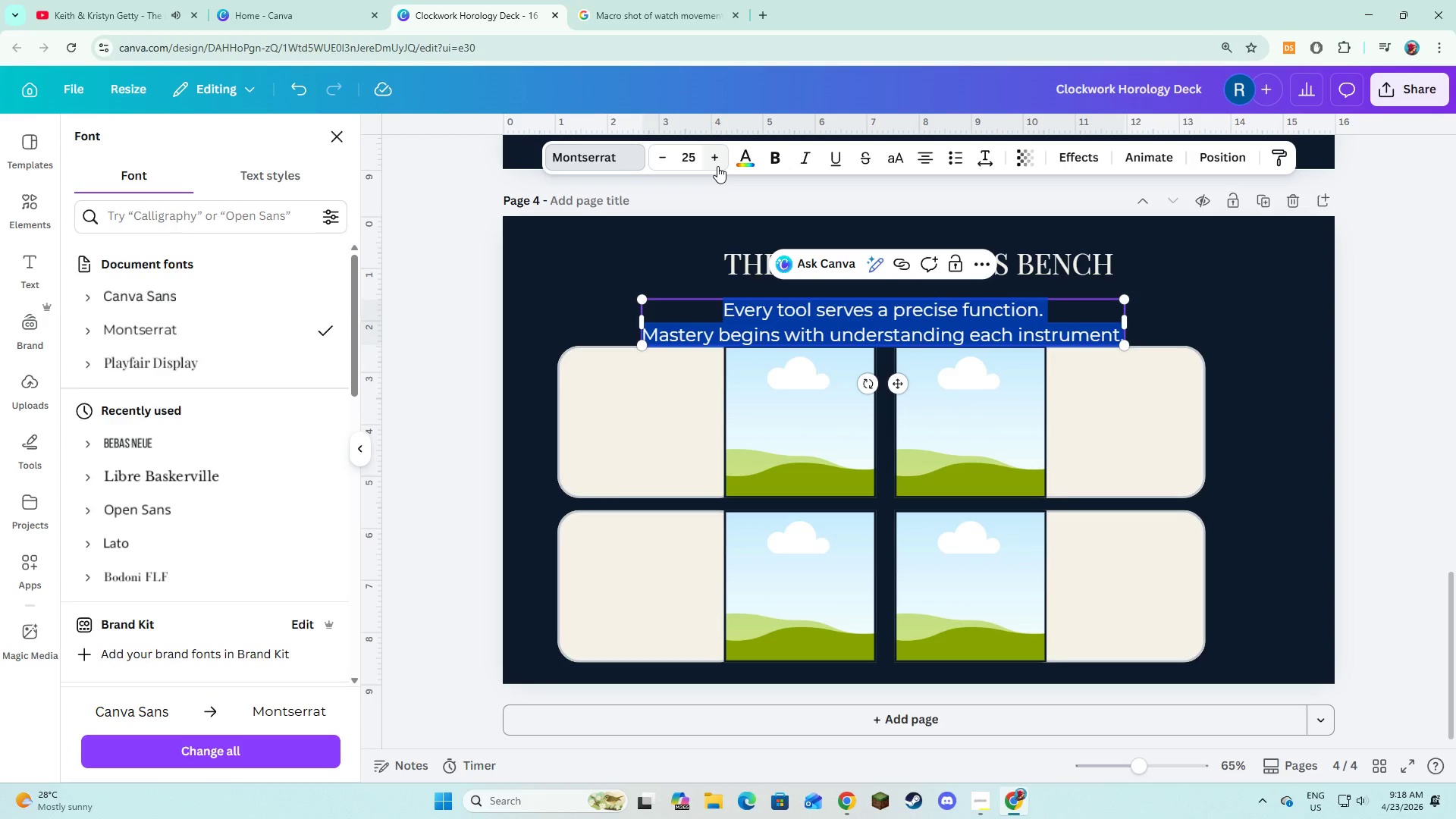 
left_click([717, 166])
 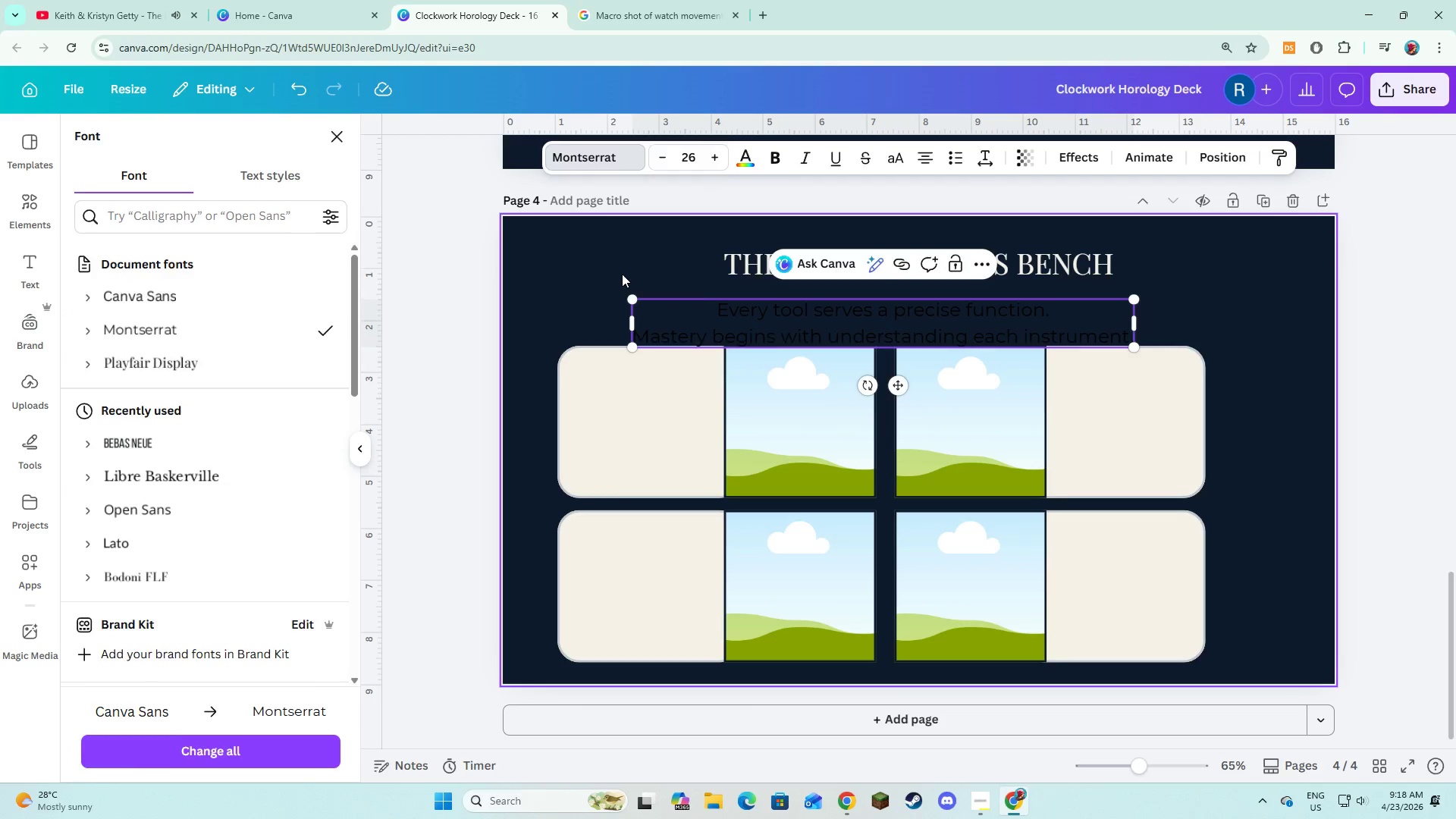 
double_click([736, 317])
 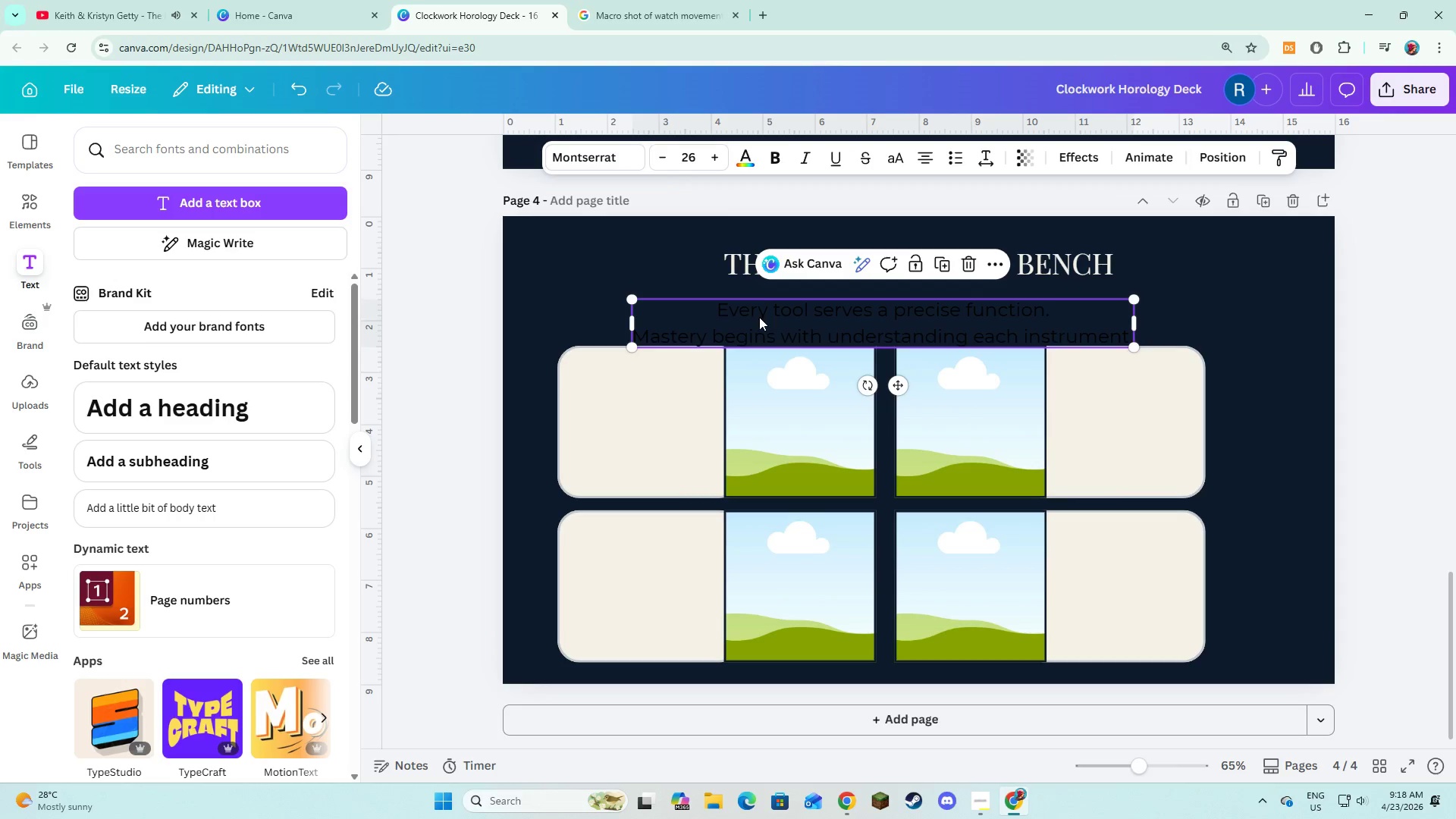 
left_click_drag(start_coordinate=[759, 317], to_coordinate=[761, 304])
 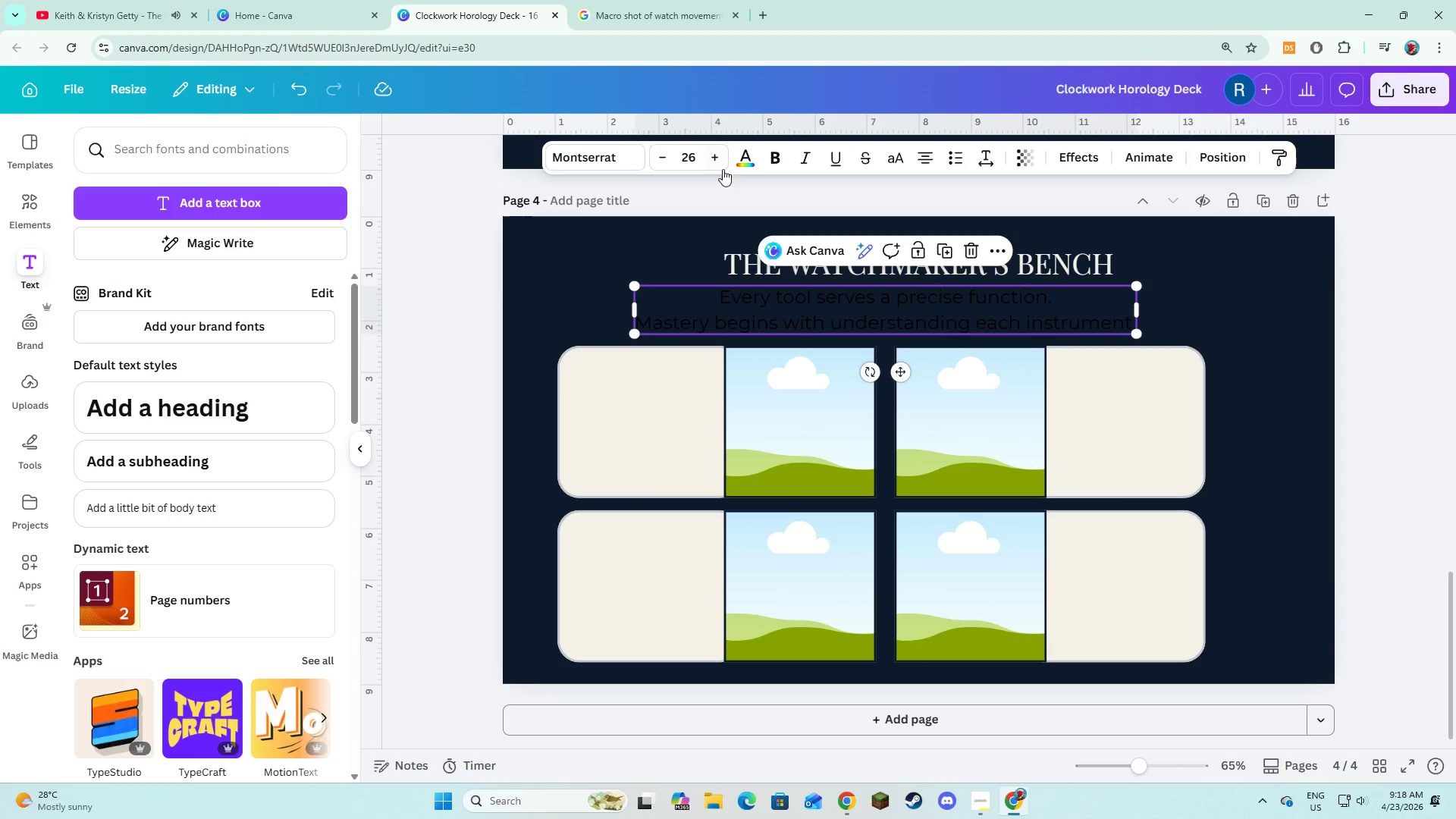 
left_click([736, 166])
 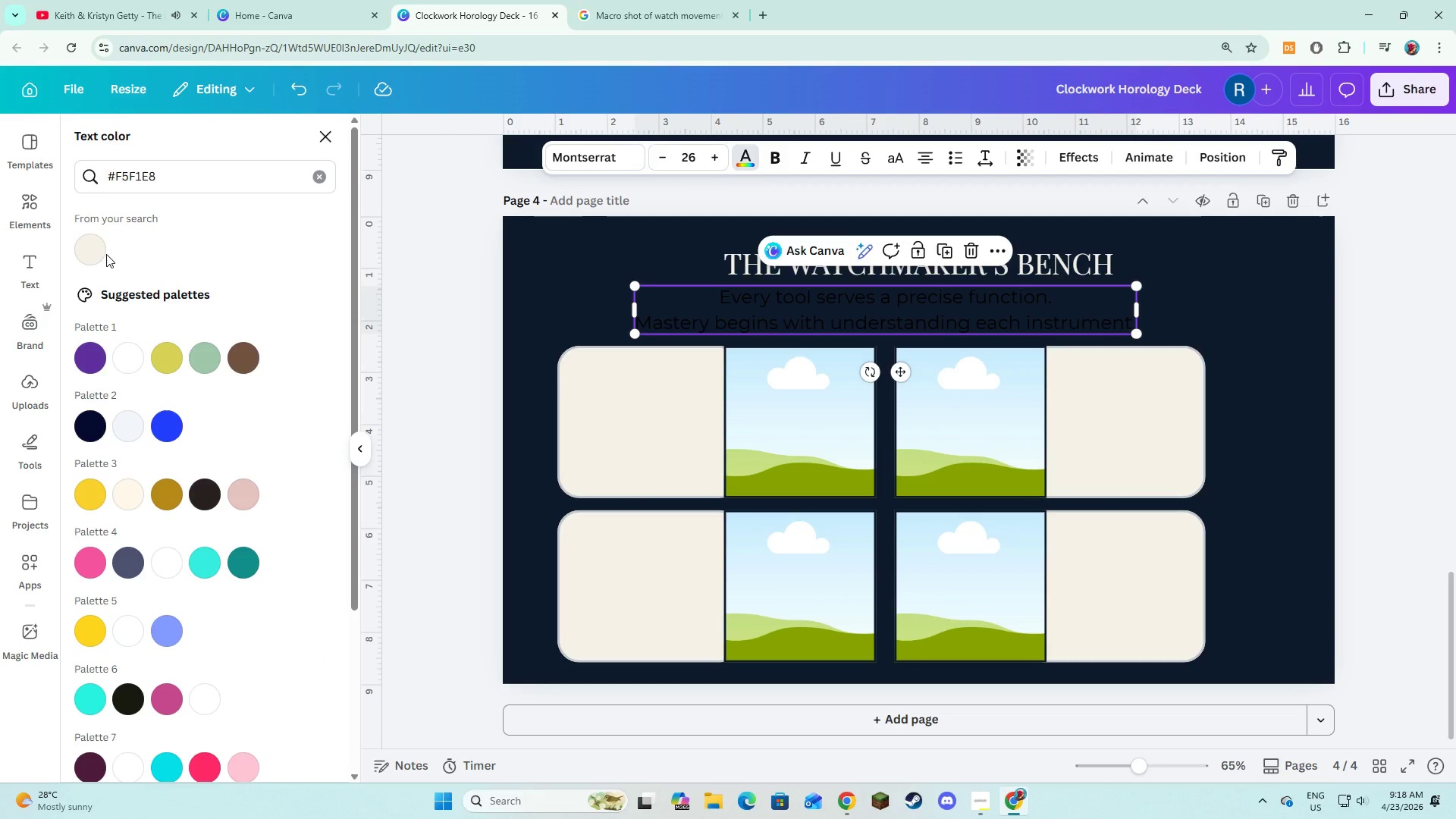 
left_click([106, 254])
 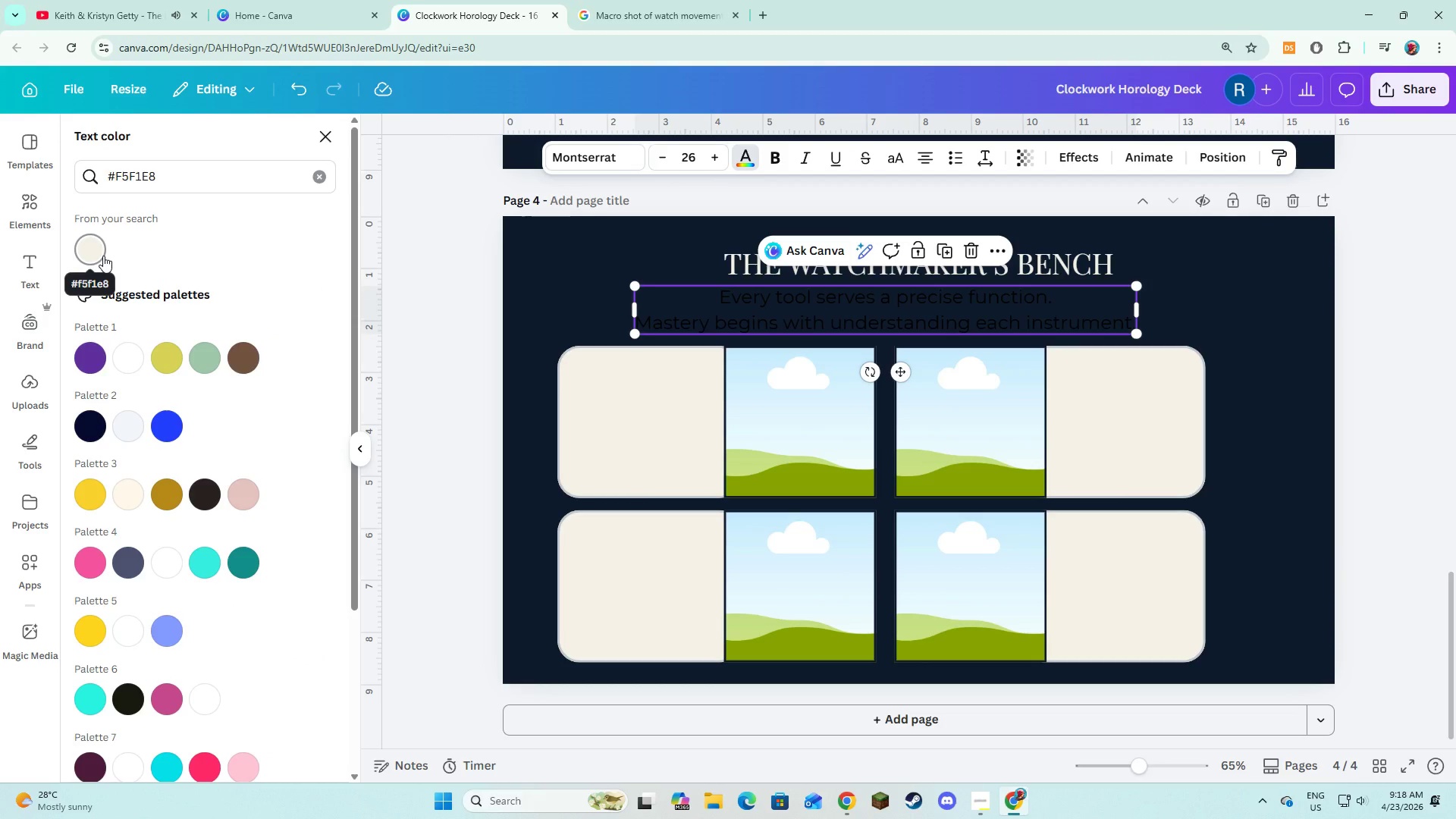 
left_click([103, 256])
 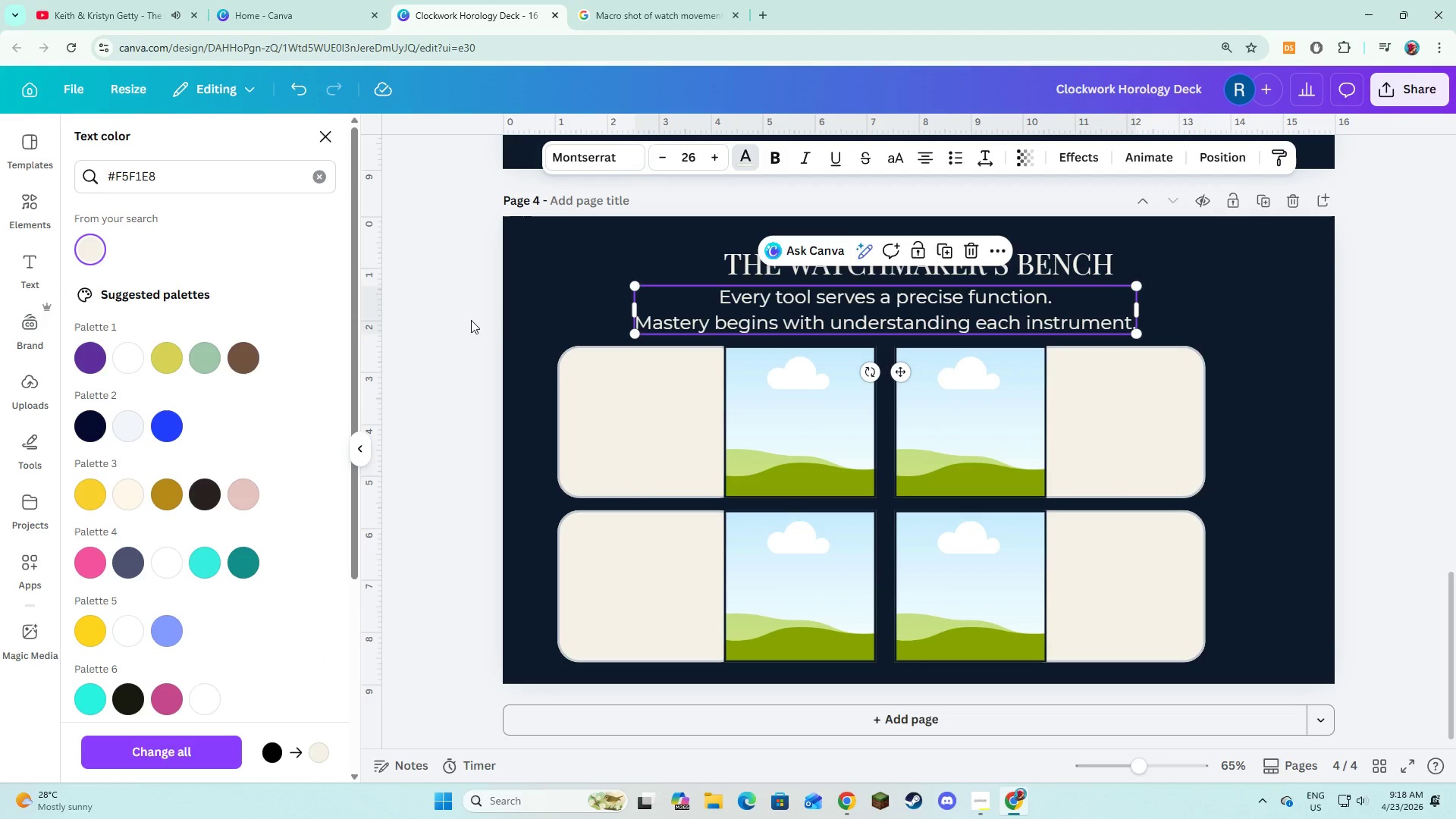 
left_click([495, 325])
 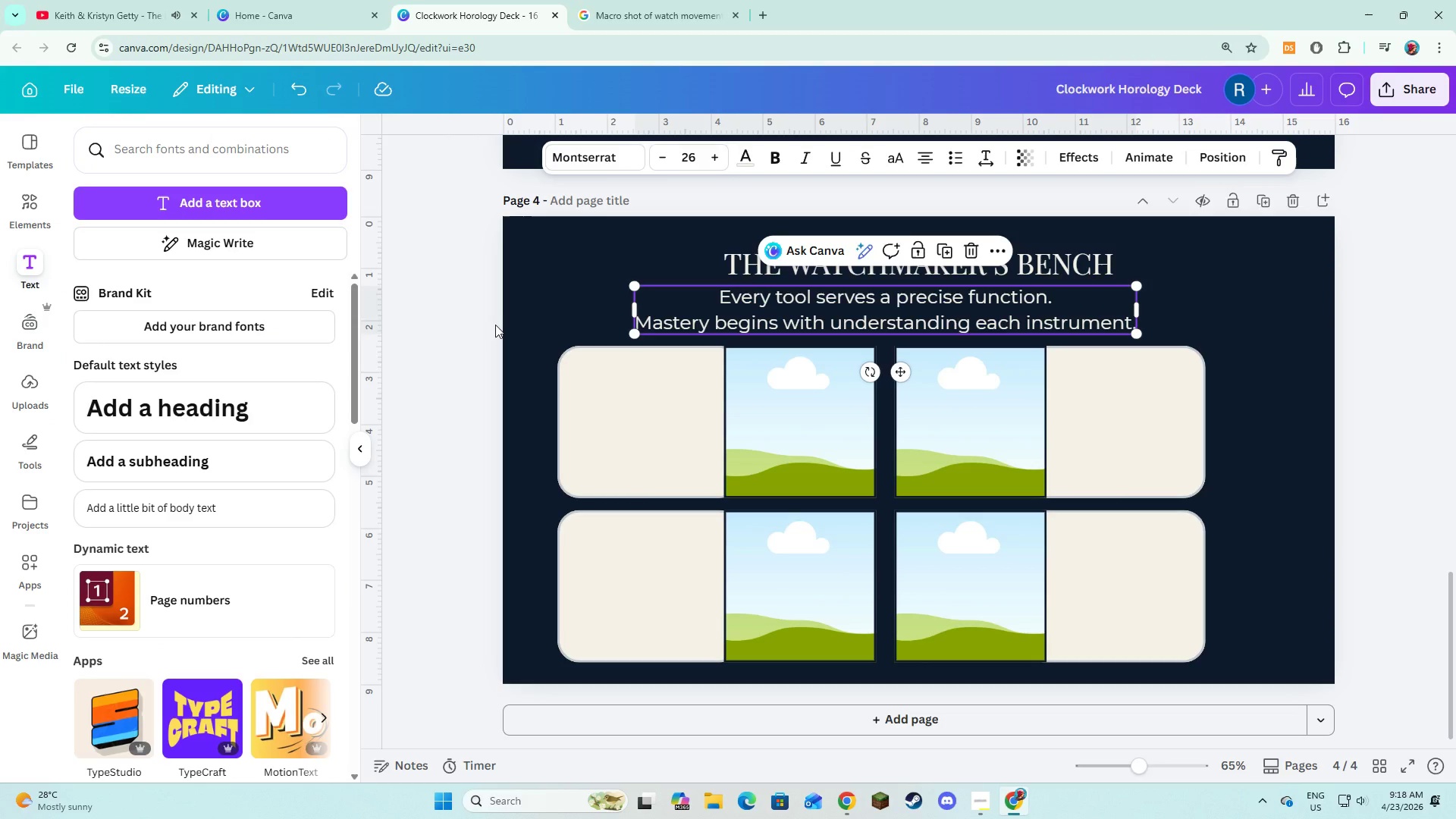 
left_click([495, 325])
 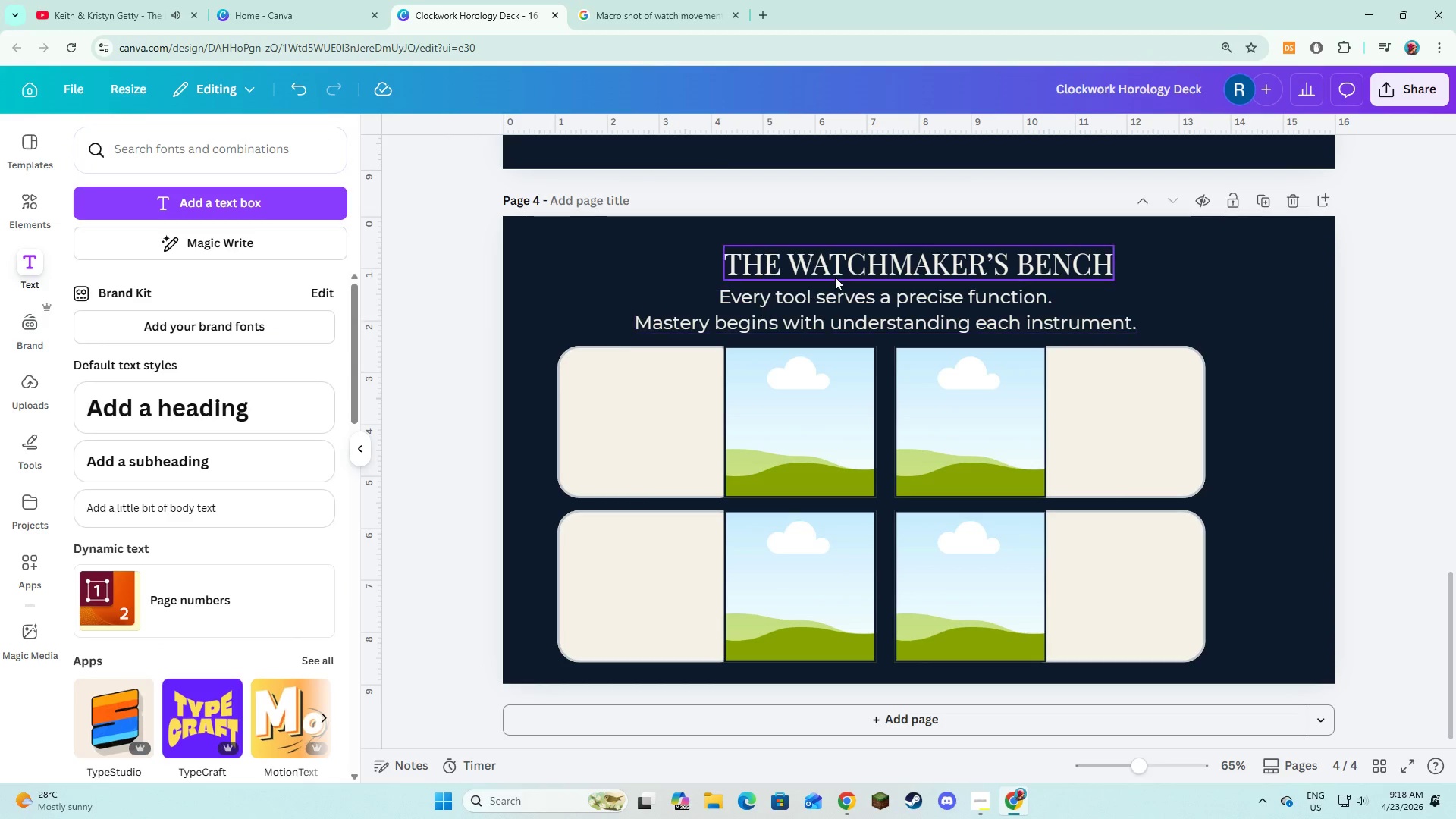 
left_click([821, 307])
 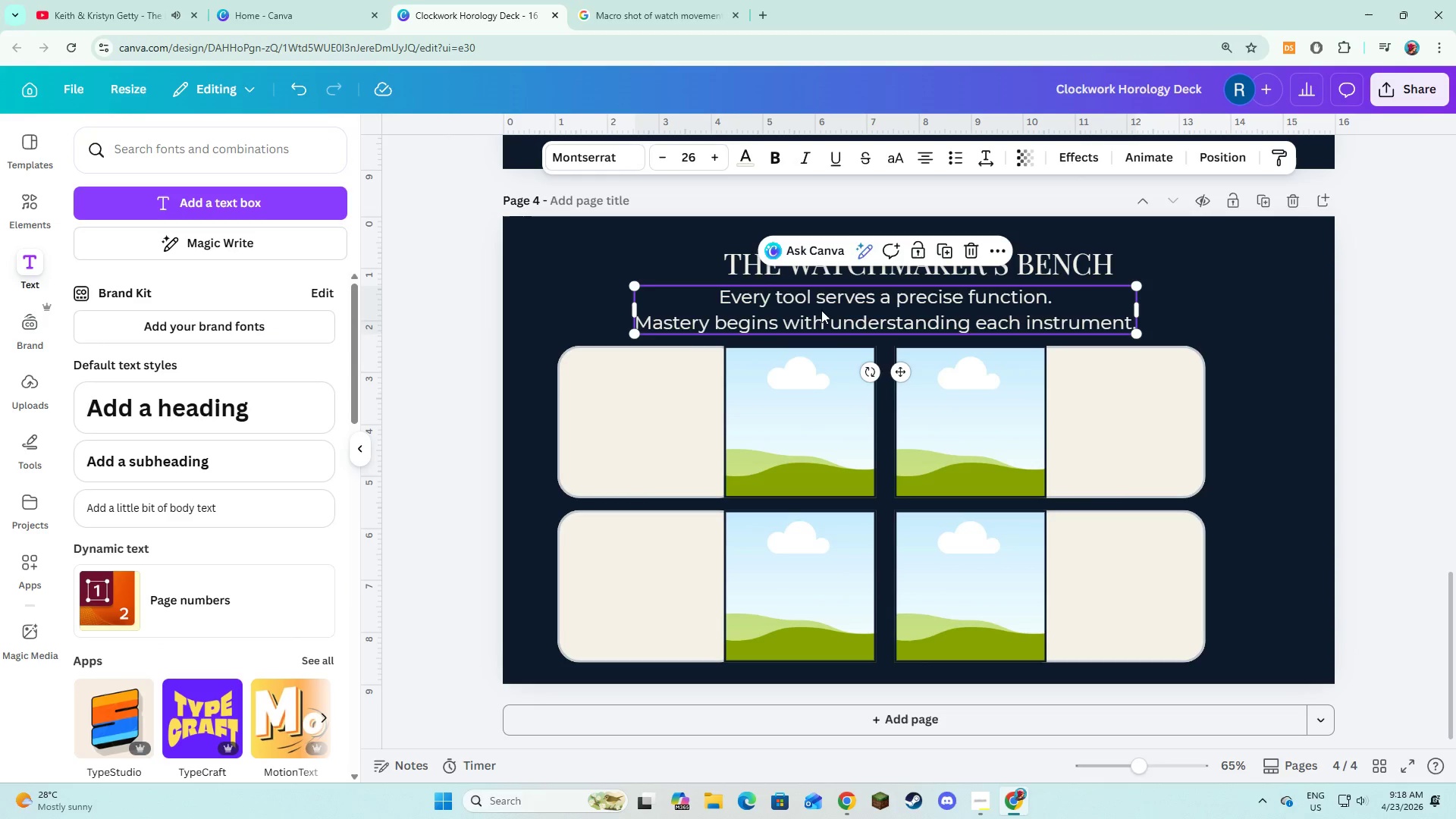 
left_click_drag(start_coordinate=[821, 310], to_coordinate=[855, 313])
 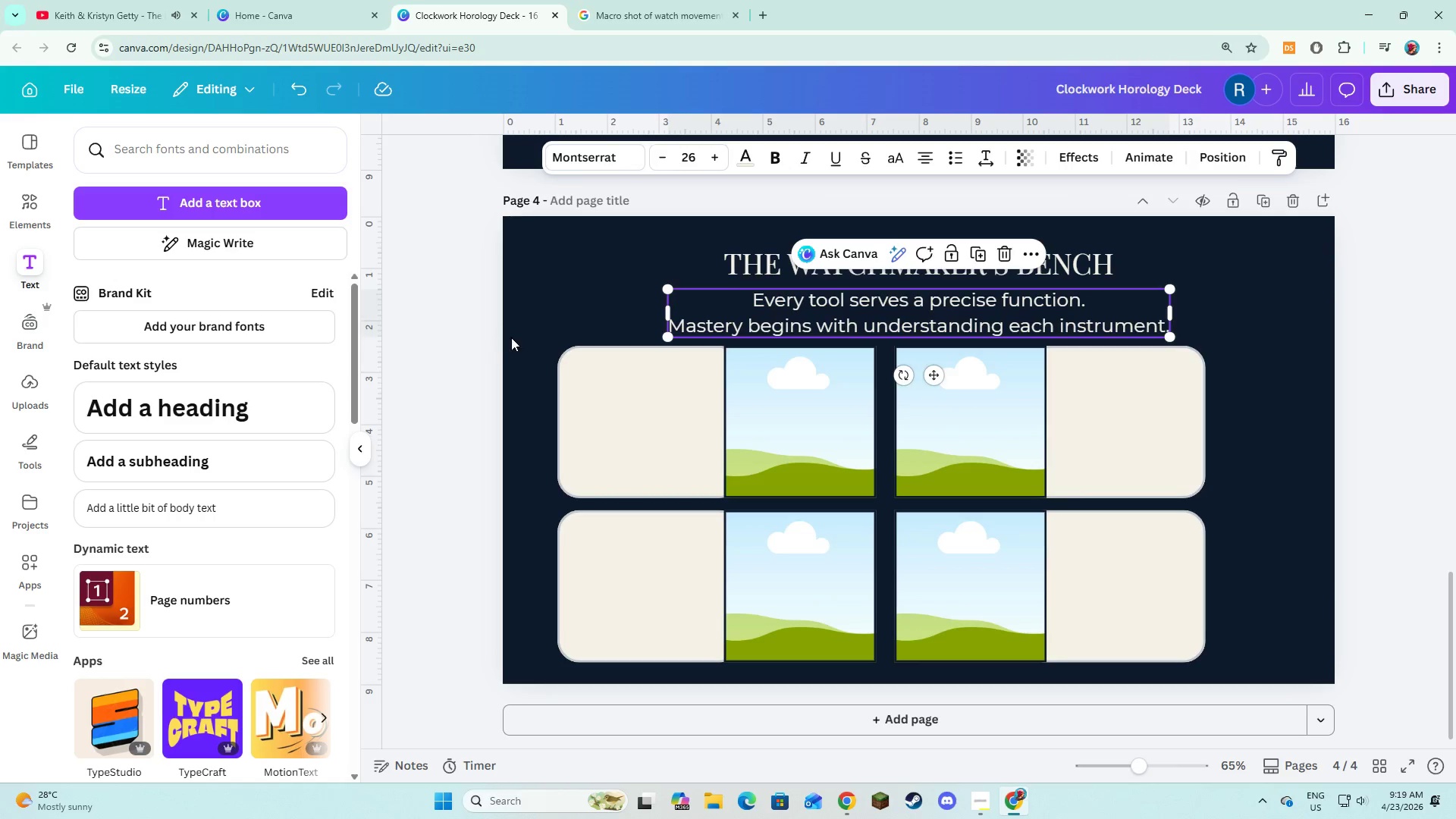 
left_click([522, 337])
 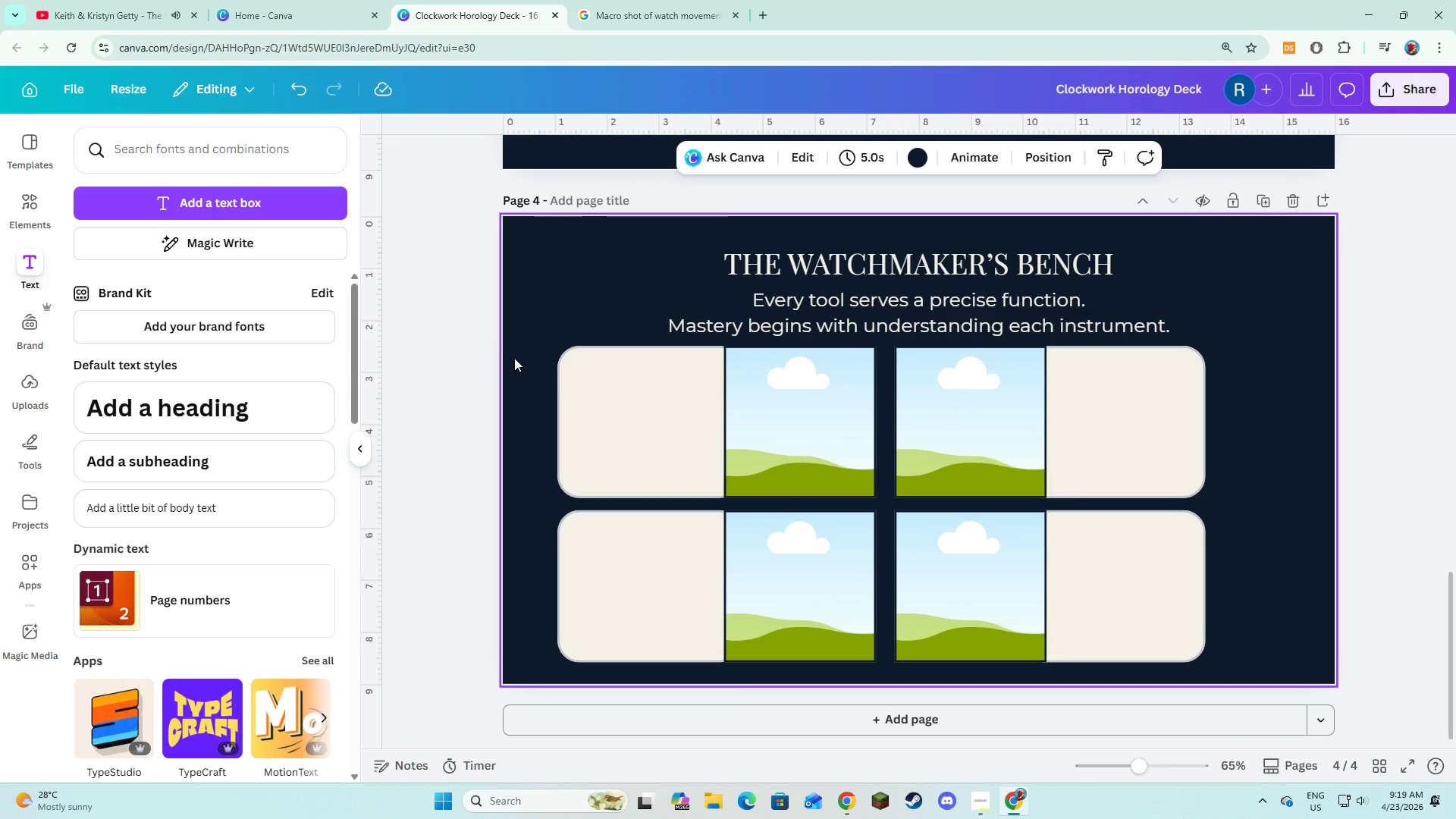 
left_click_drag(start_coordinate=[524, 362], to_coordinate=[1127, 588])
 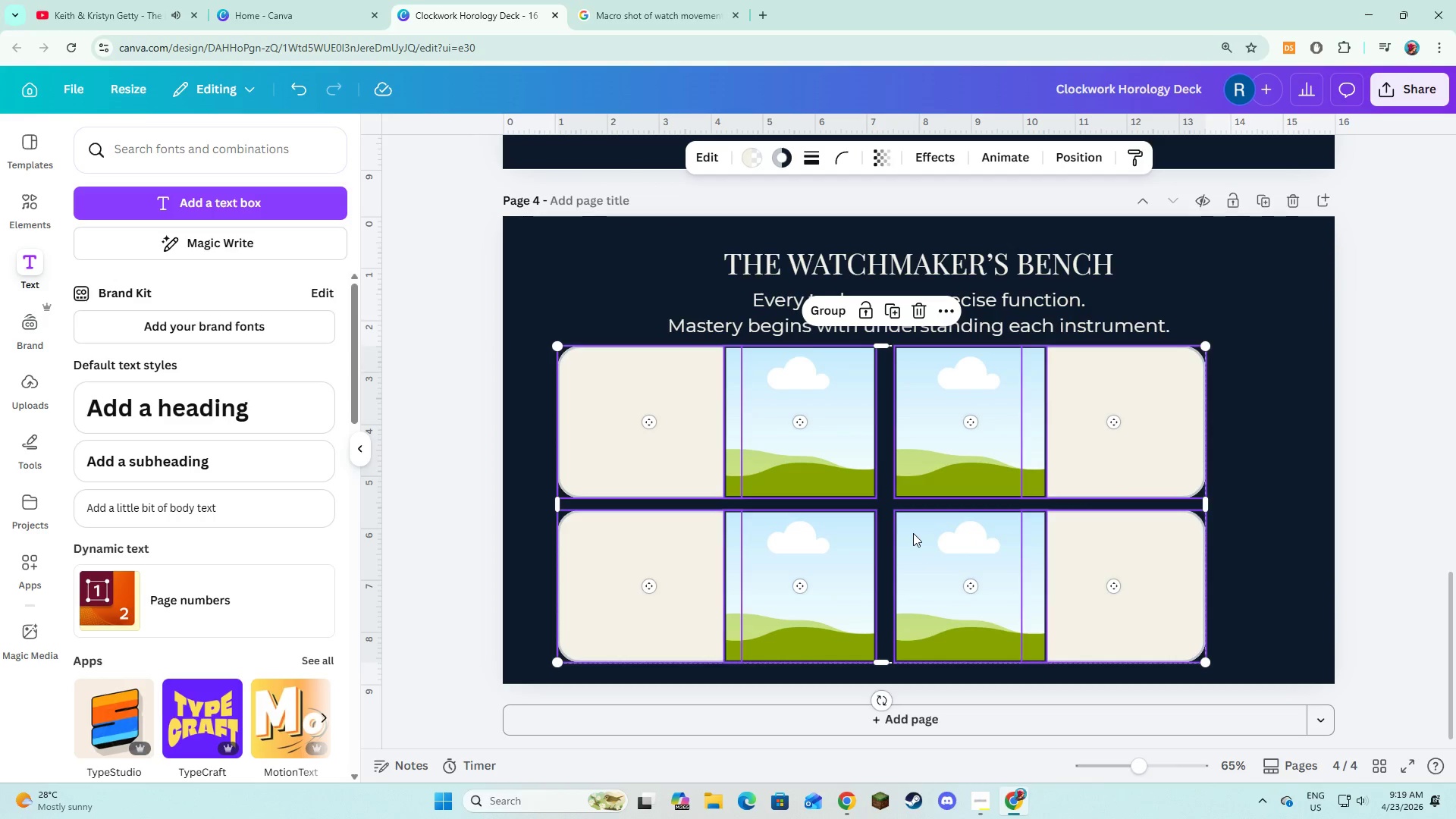 
left_click_drag(start_coordinate=[913, 533], to_coordinate=[949, 541])
 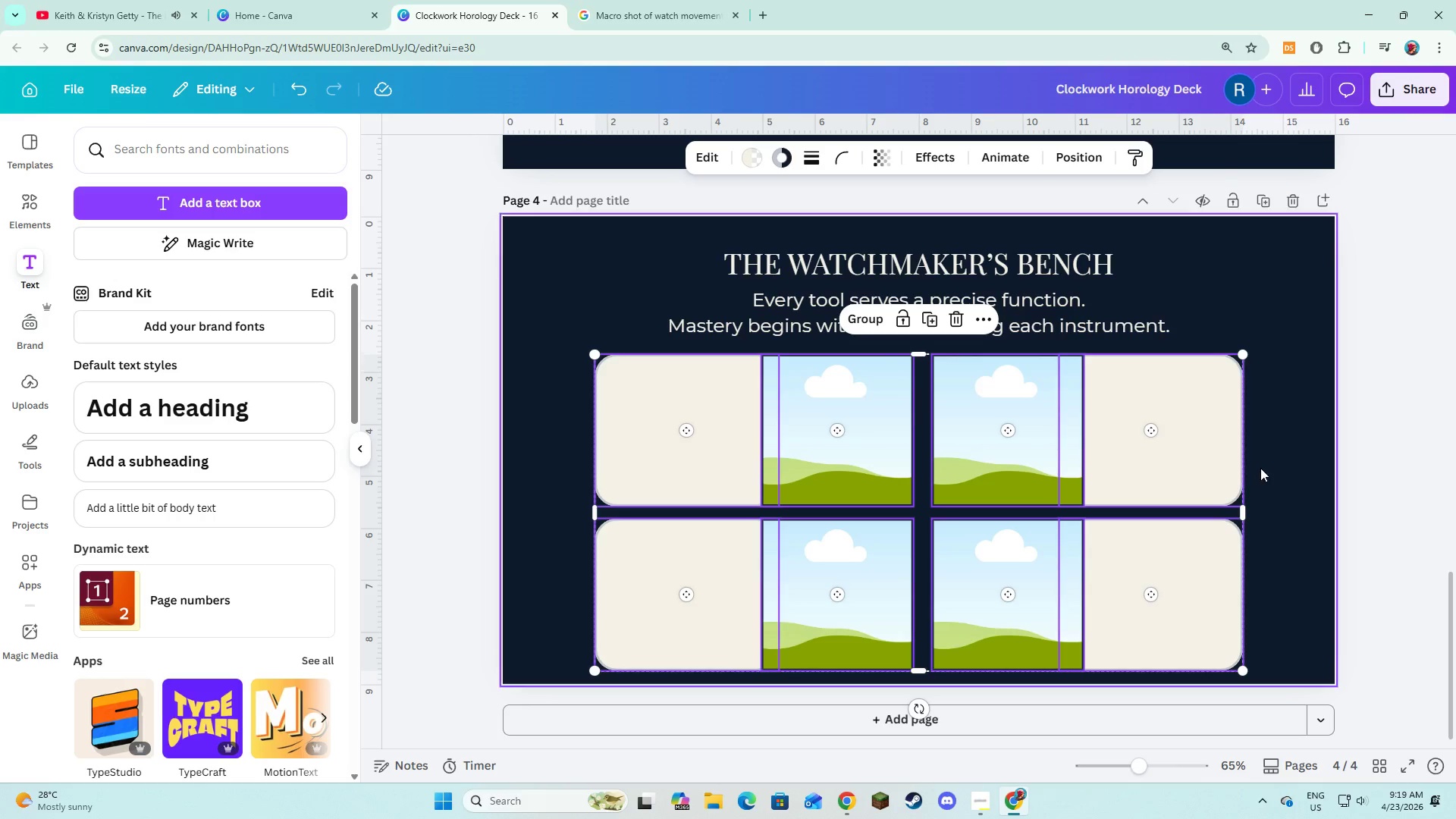 
left_click([1278, 460])
 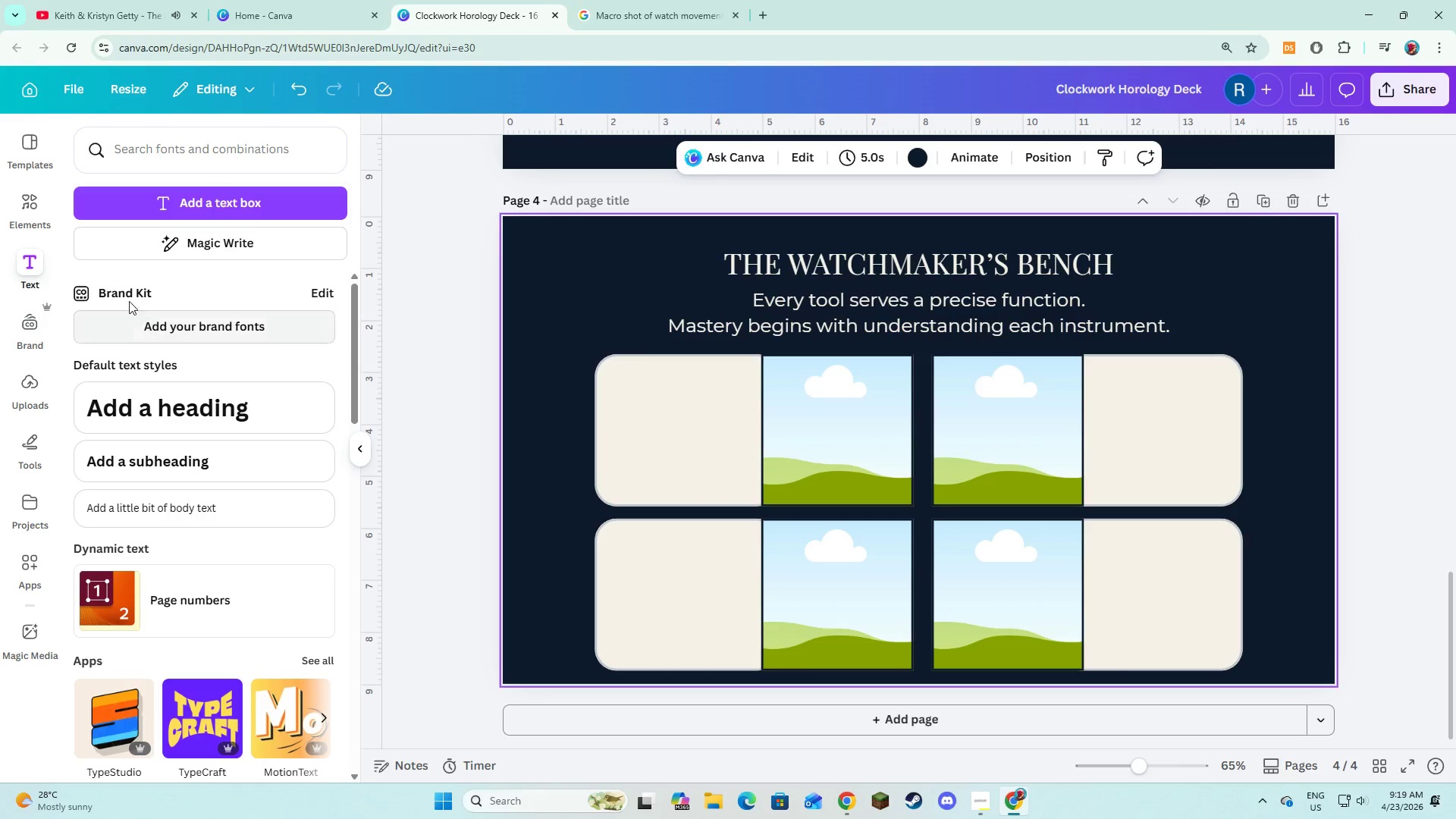 
left_click([155, 199])
 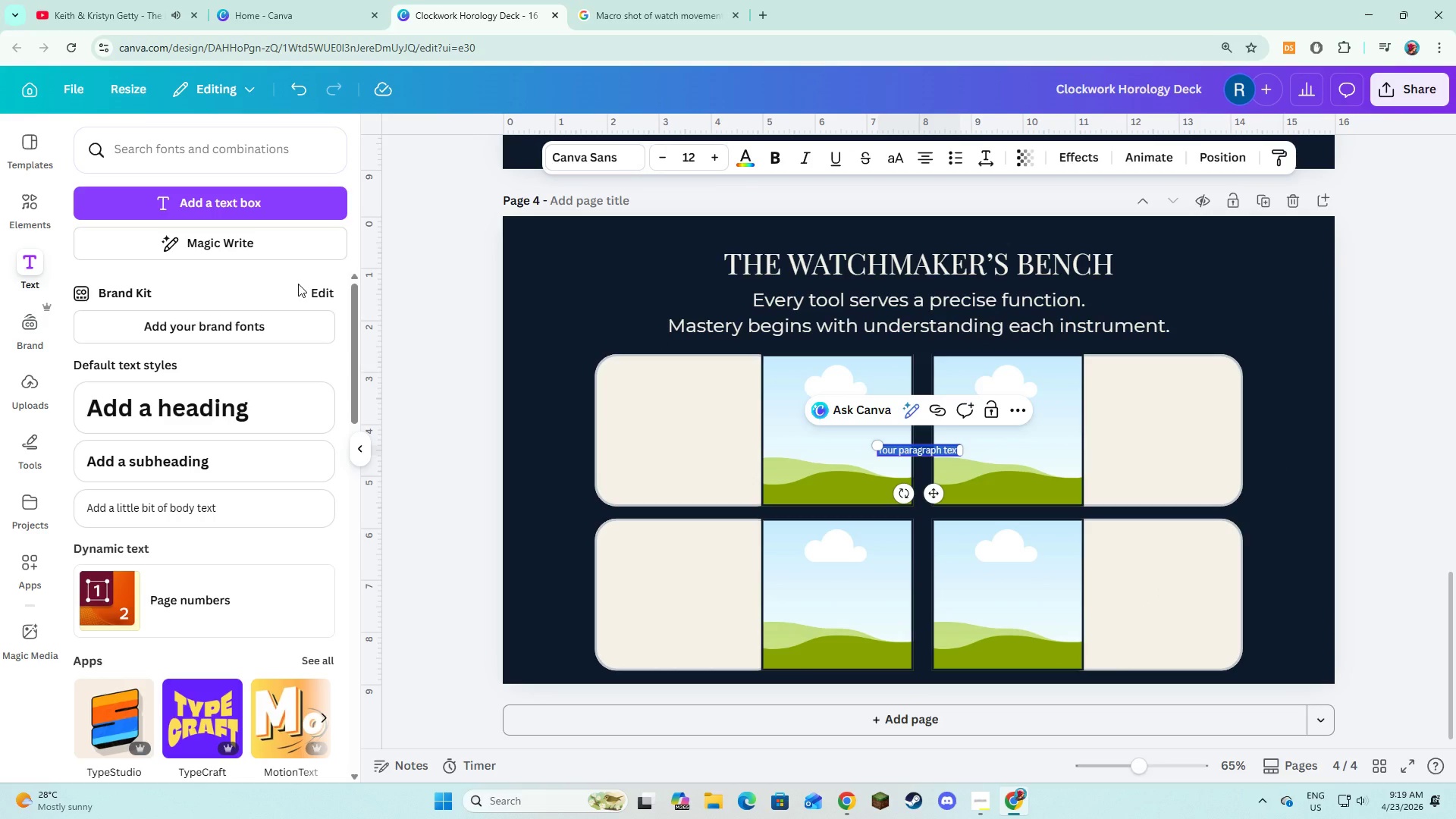 
type(Loupe- Magnification for micro-detail work)
 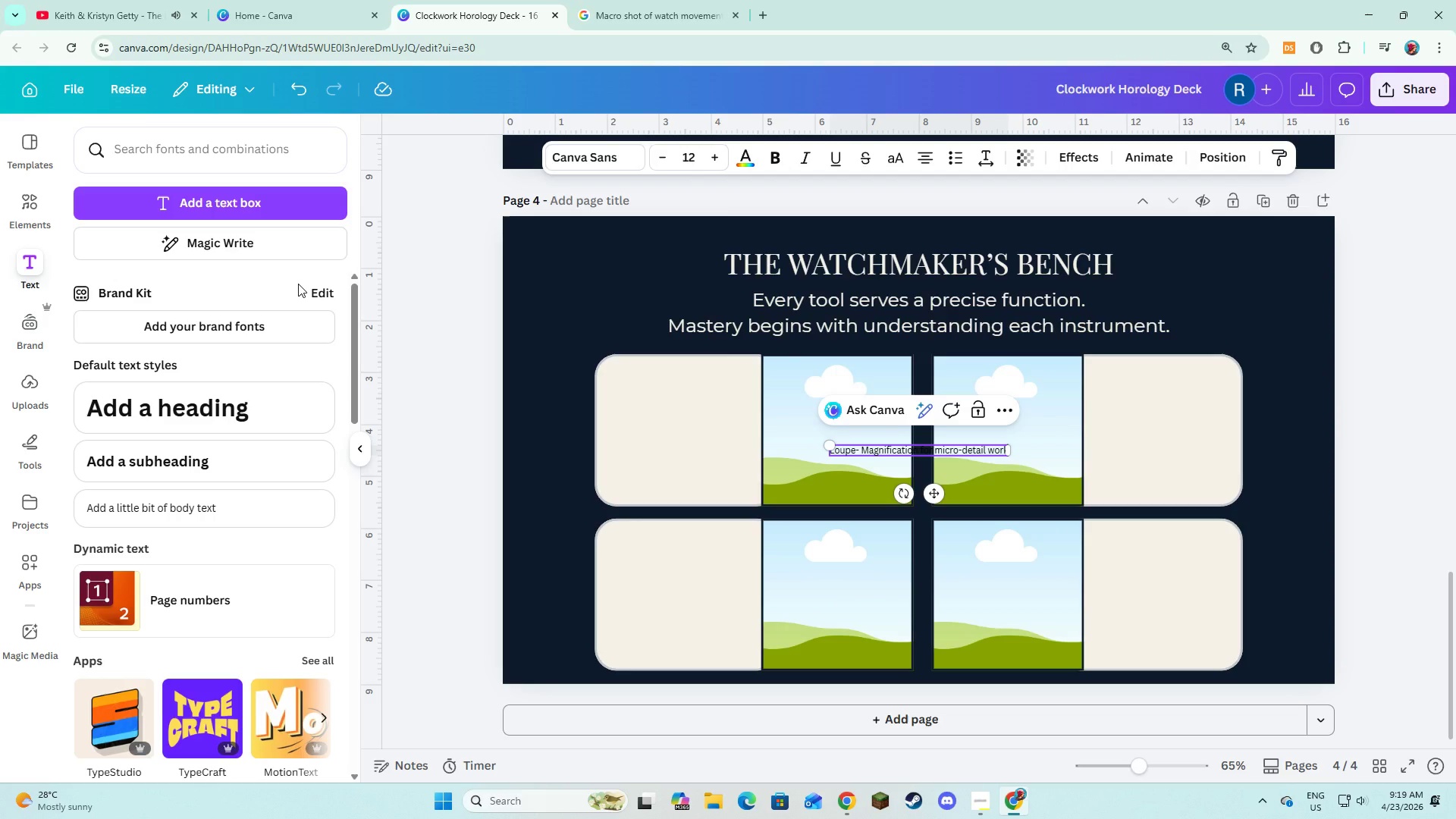 
key(Control+A)
 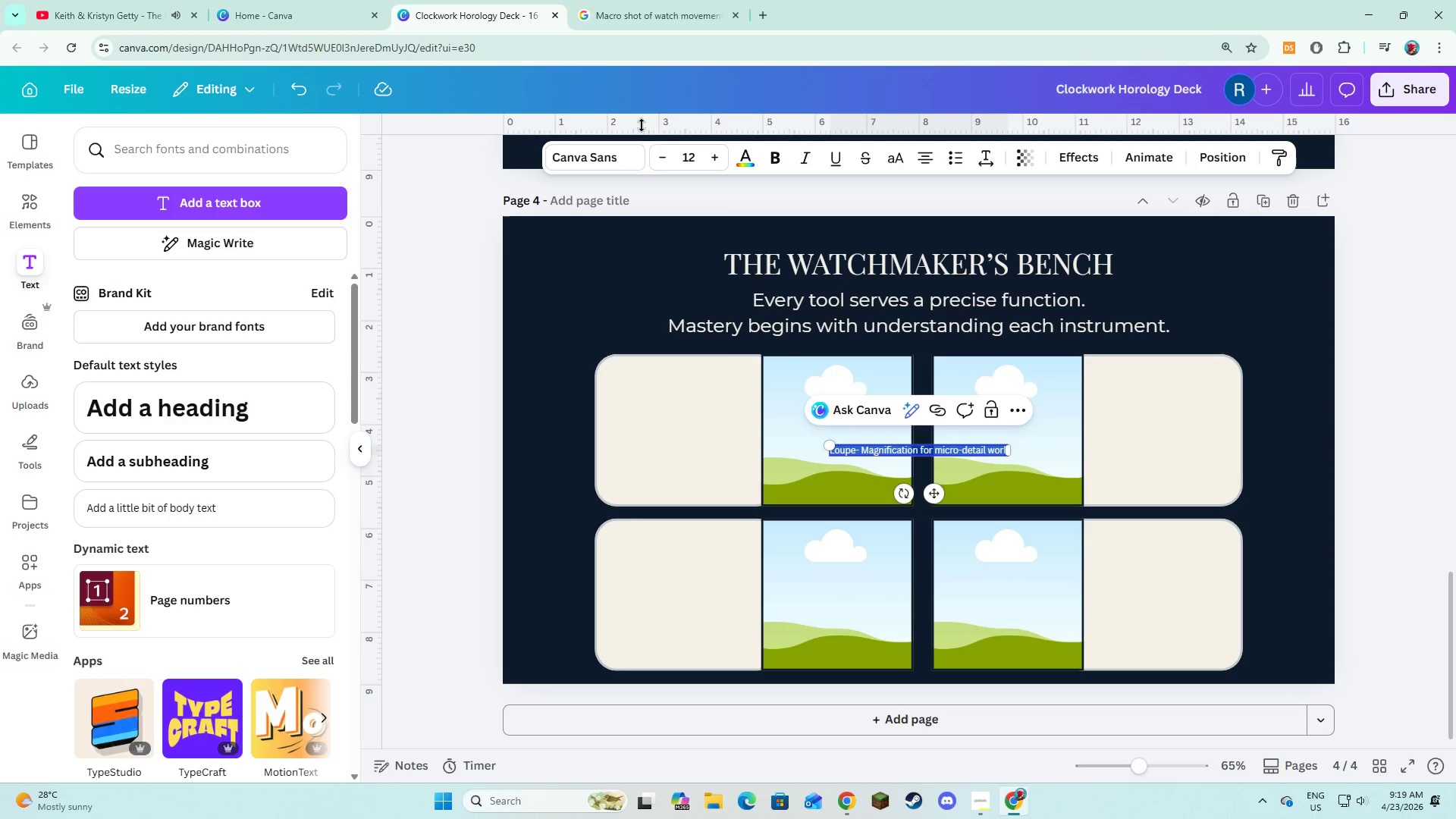 
left_click([618, 155])
 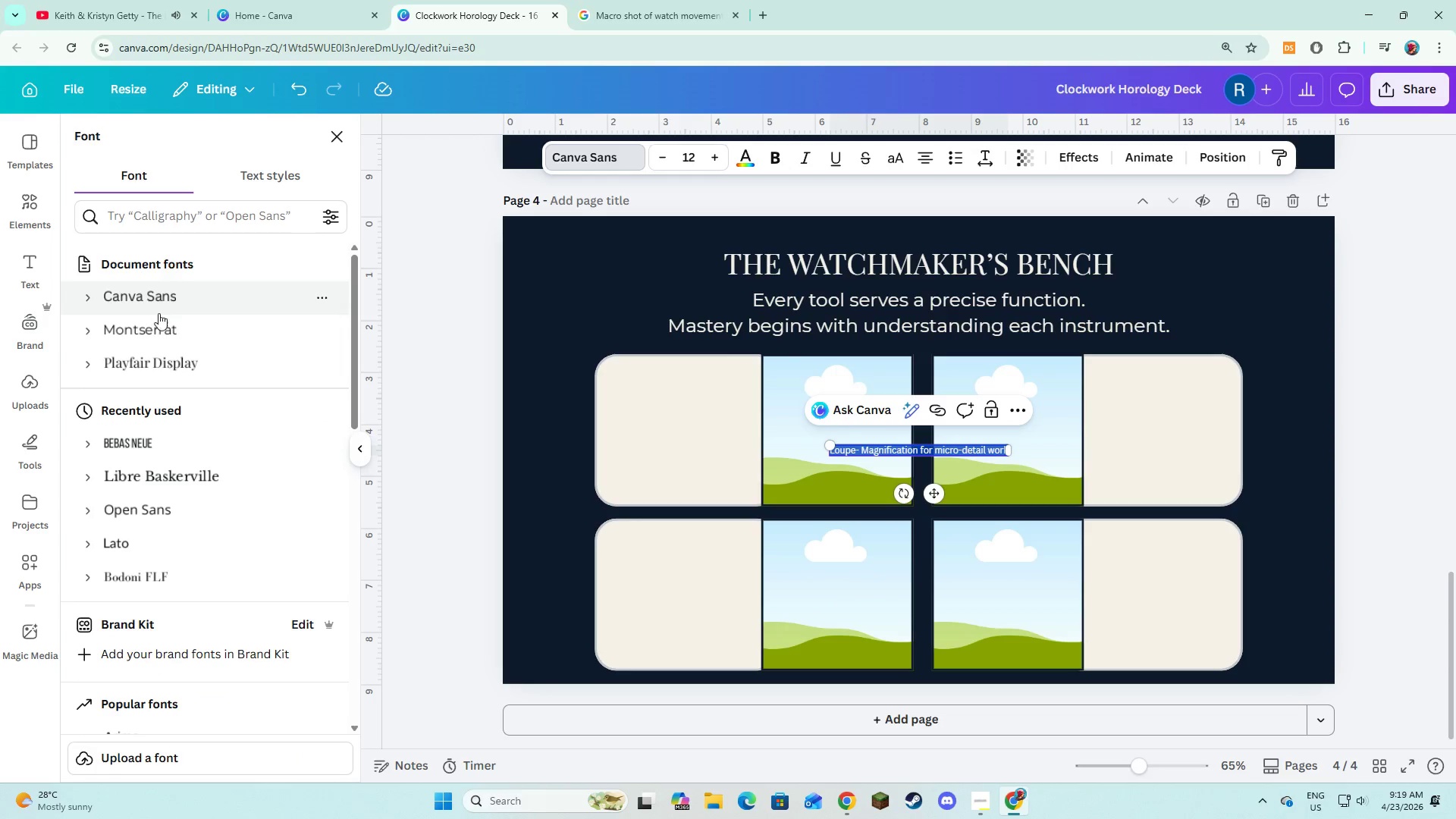 
left_click([162, 322])
 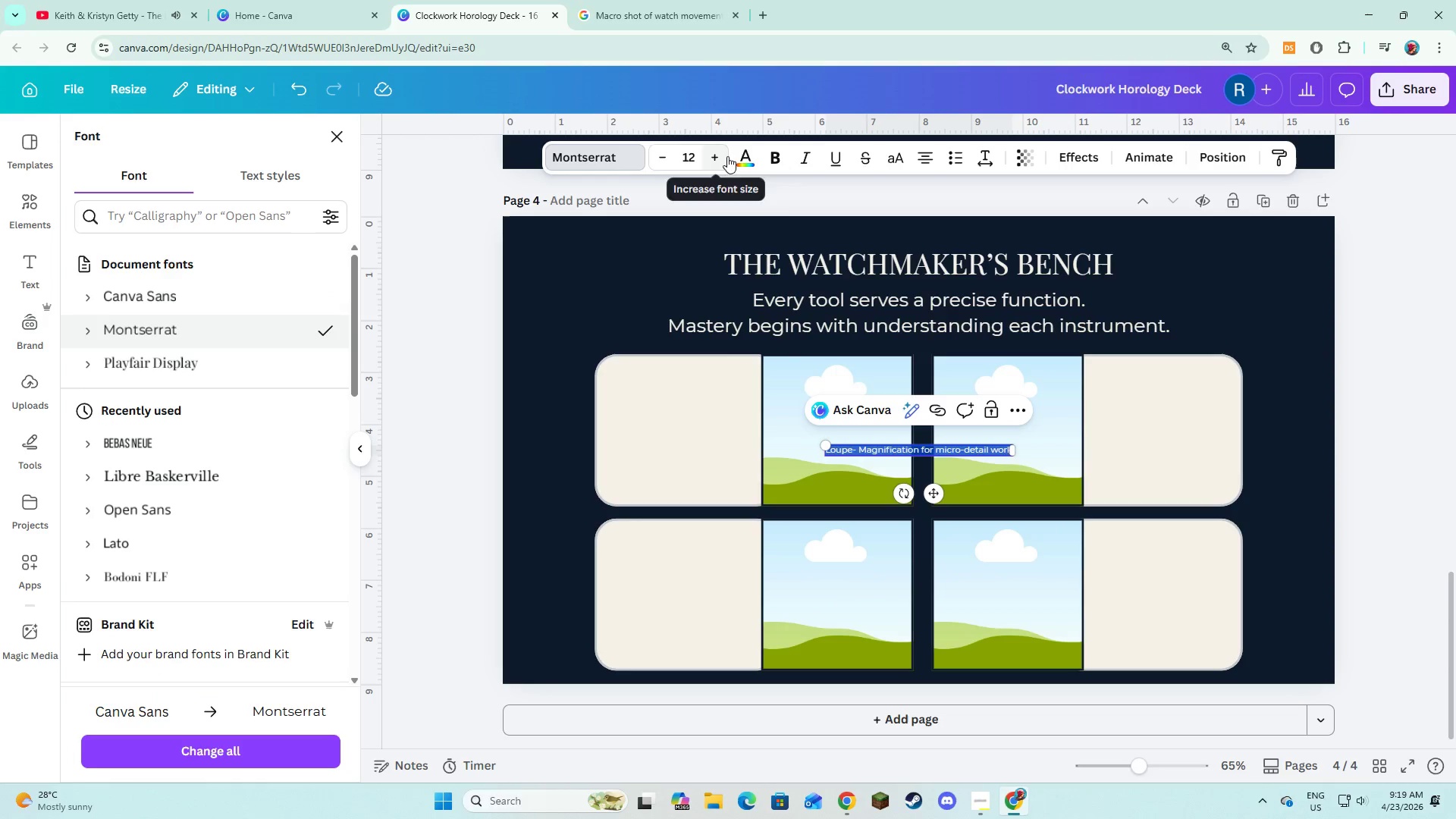 
double_click([727, 156])
 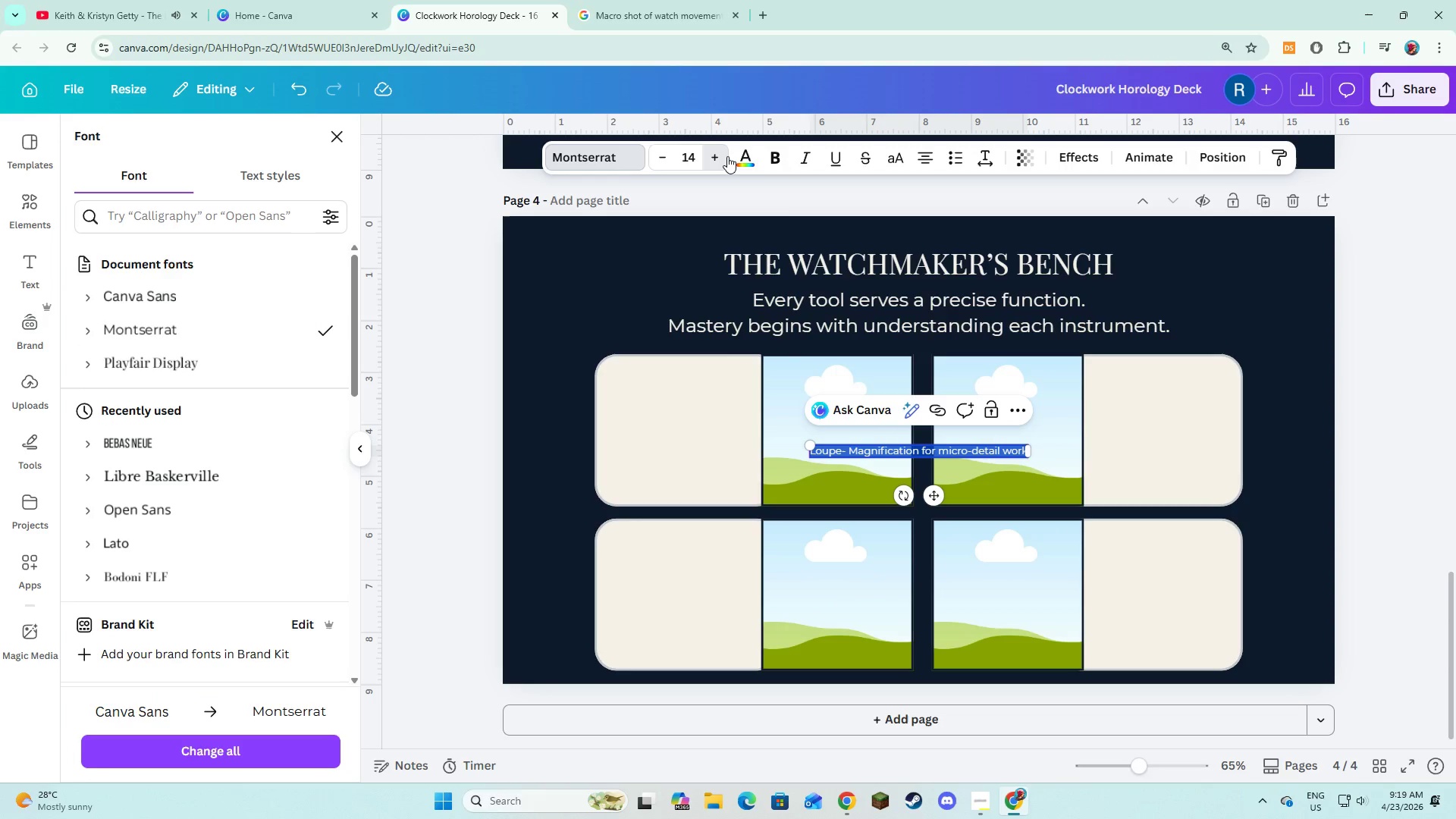 
triple_click([727, 156])
 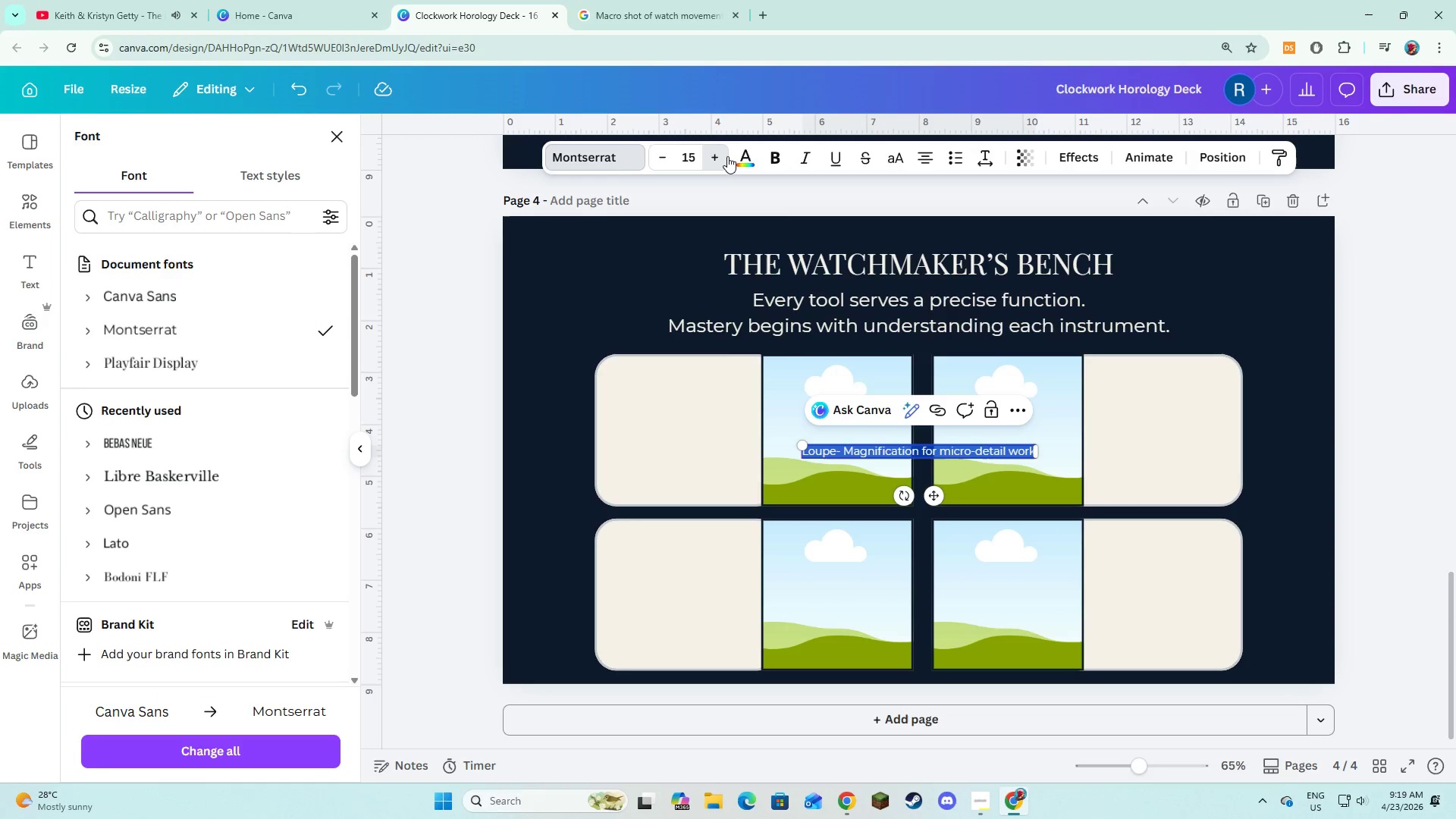 
triple_click([727, 156])
 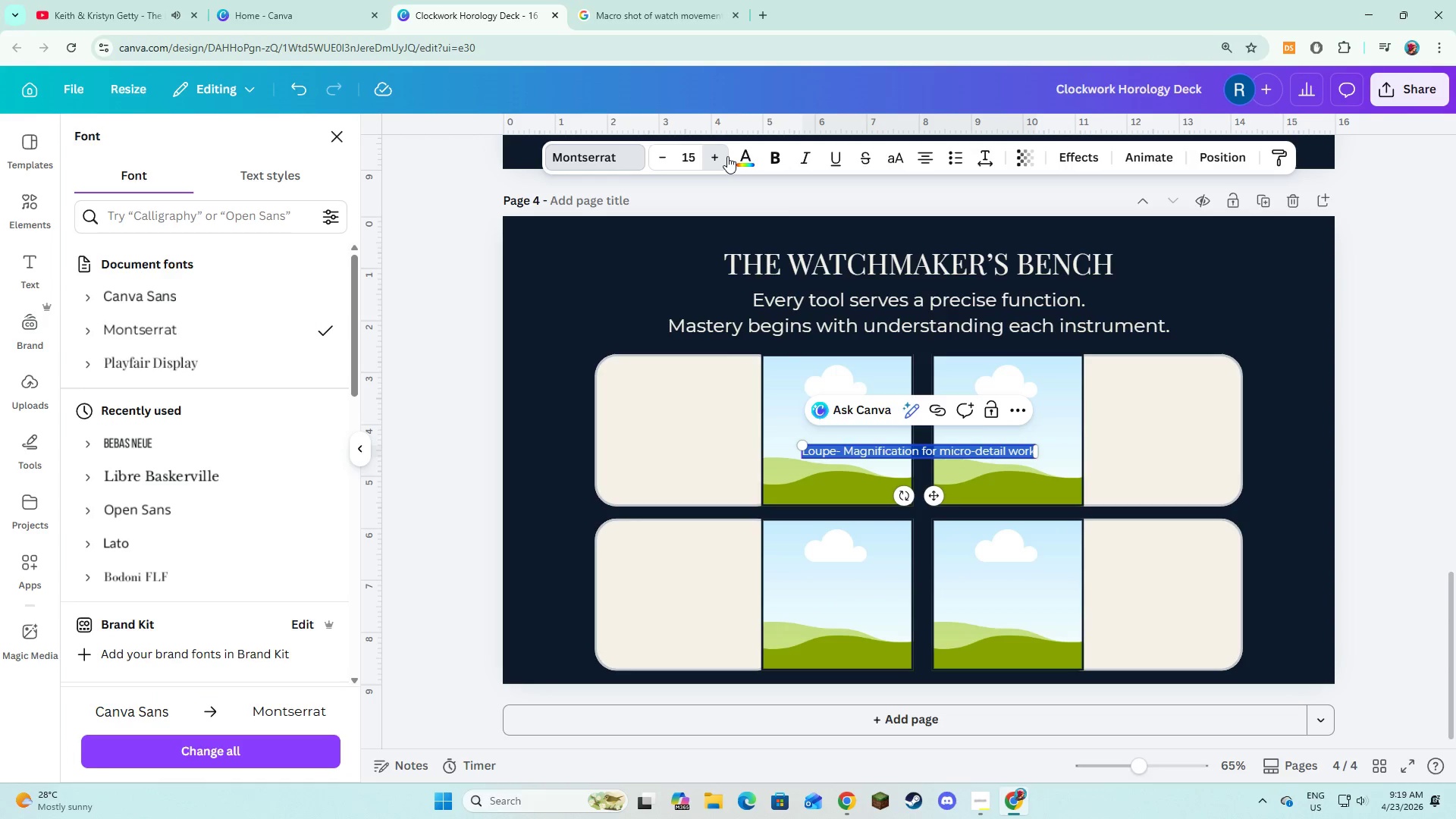 
triple_click([727, 156])
 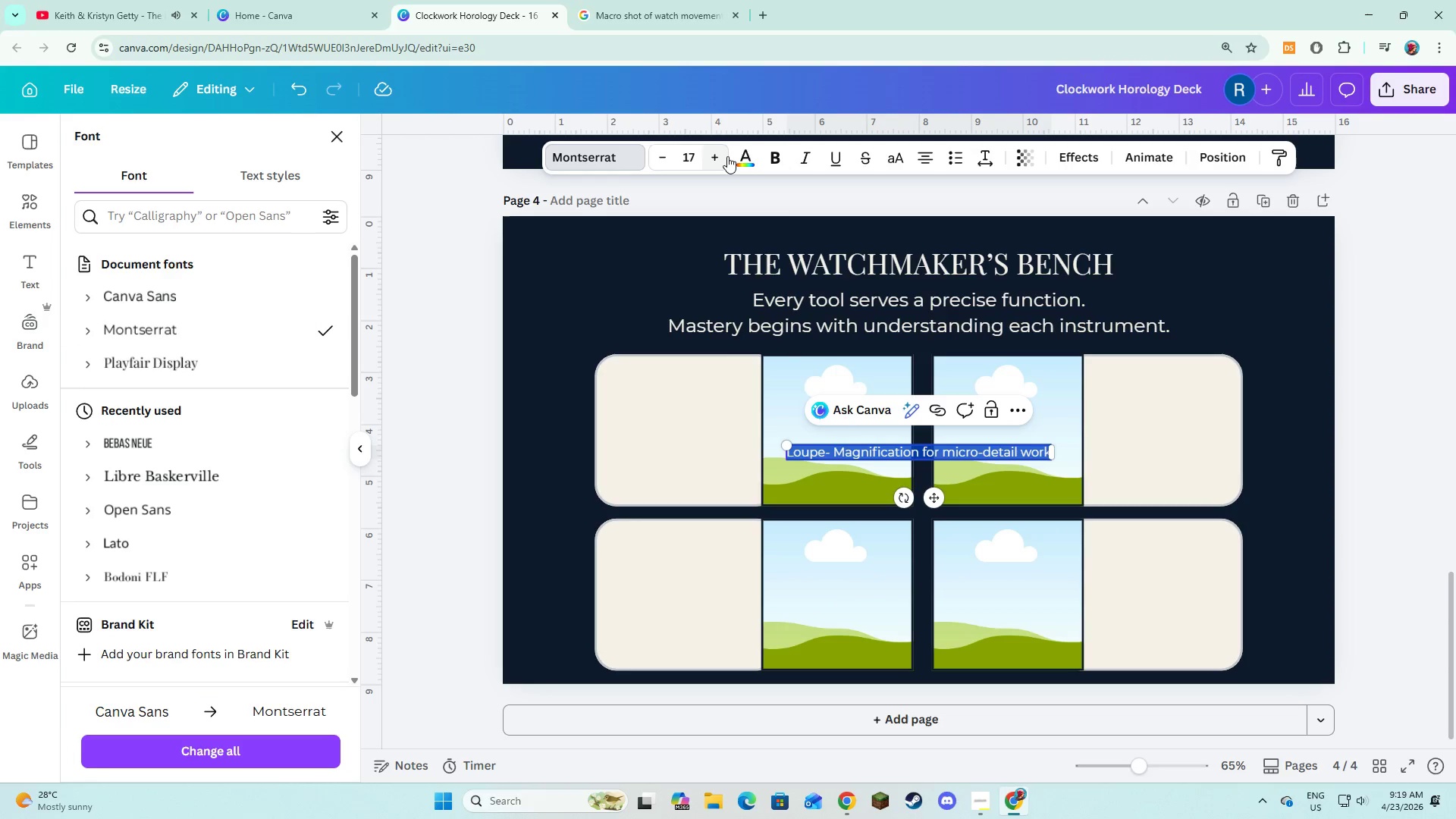 
double_click([727, 156])
 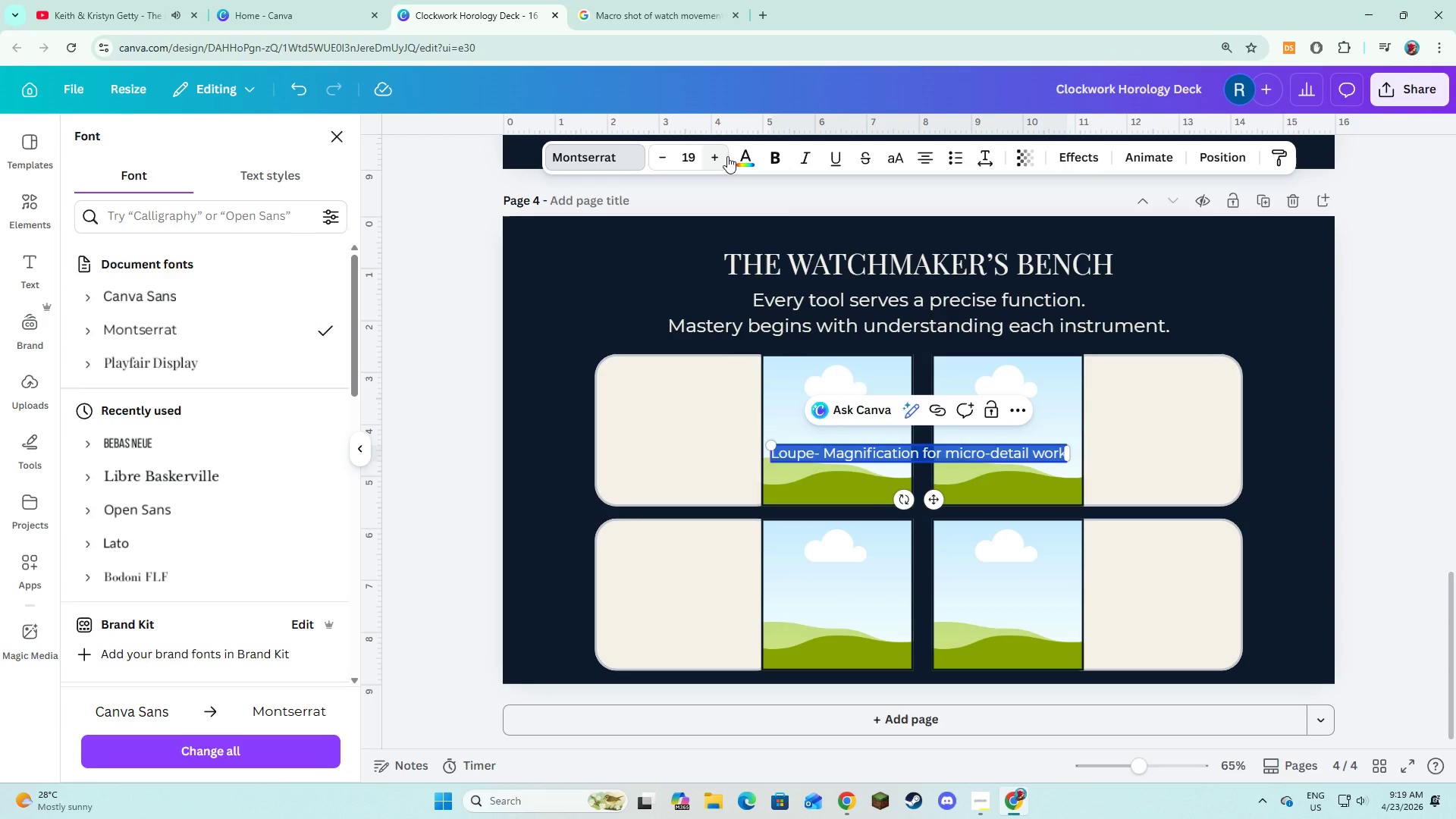 
left_click([727, 156])
 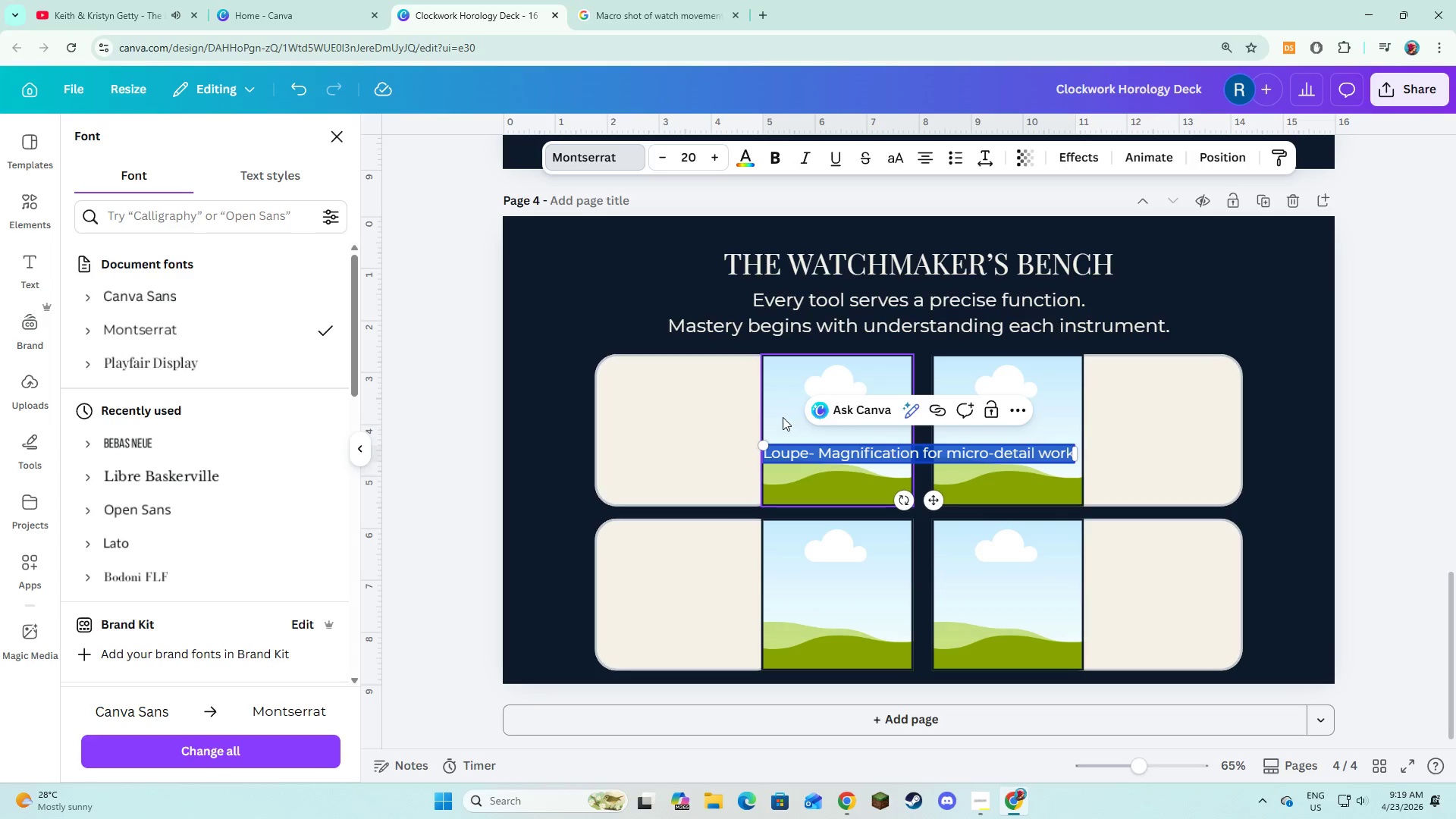 
left_click([690, 438])
 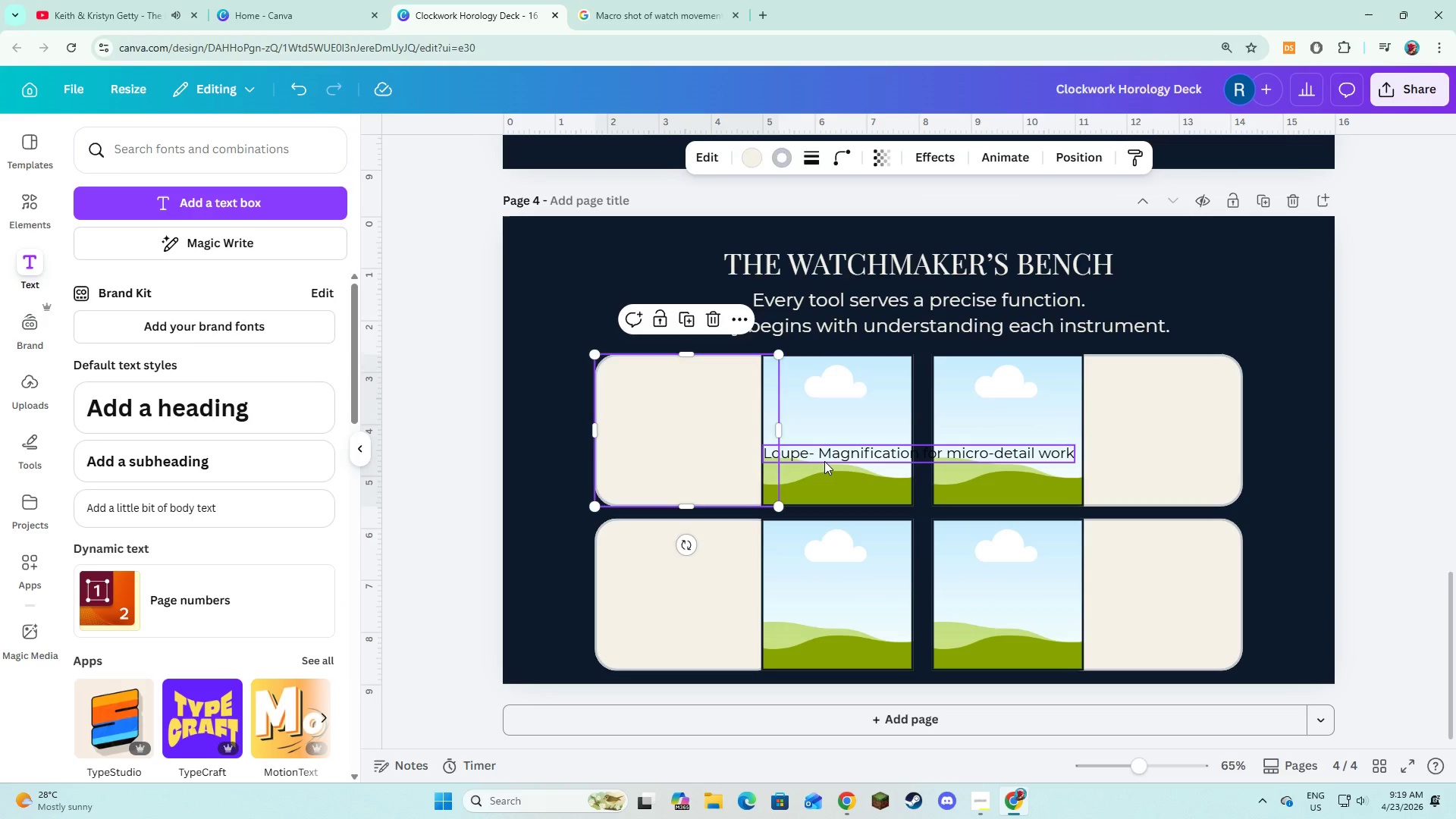 
left_click([824, 461])
 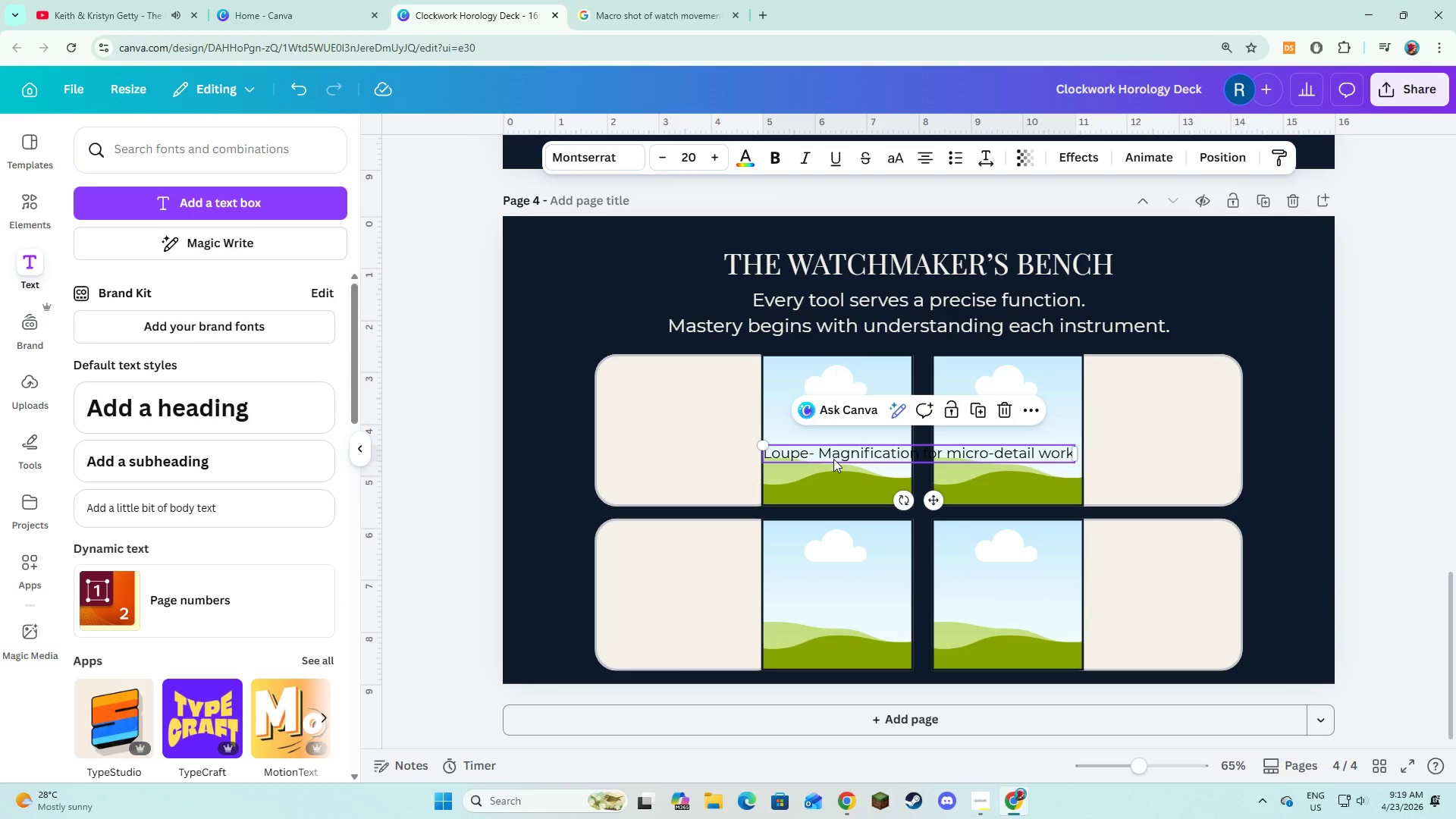 
left_click_drag(start_coordinate=[833, 459], to_coordinate=[682, 394])
 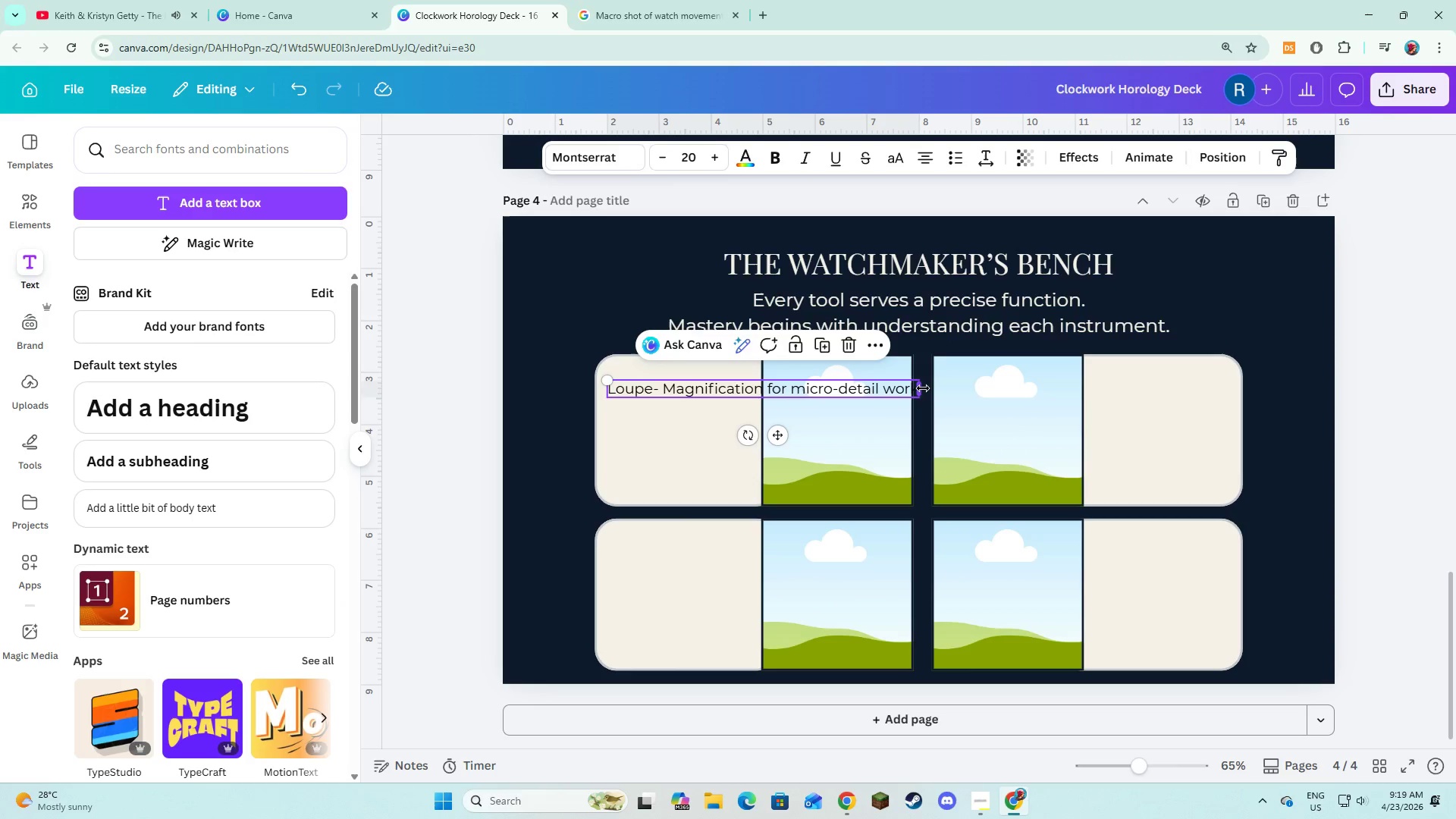 
left_click_drag(start_coordinate=[923, 388], to_coordinate=[744, 431])
 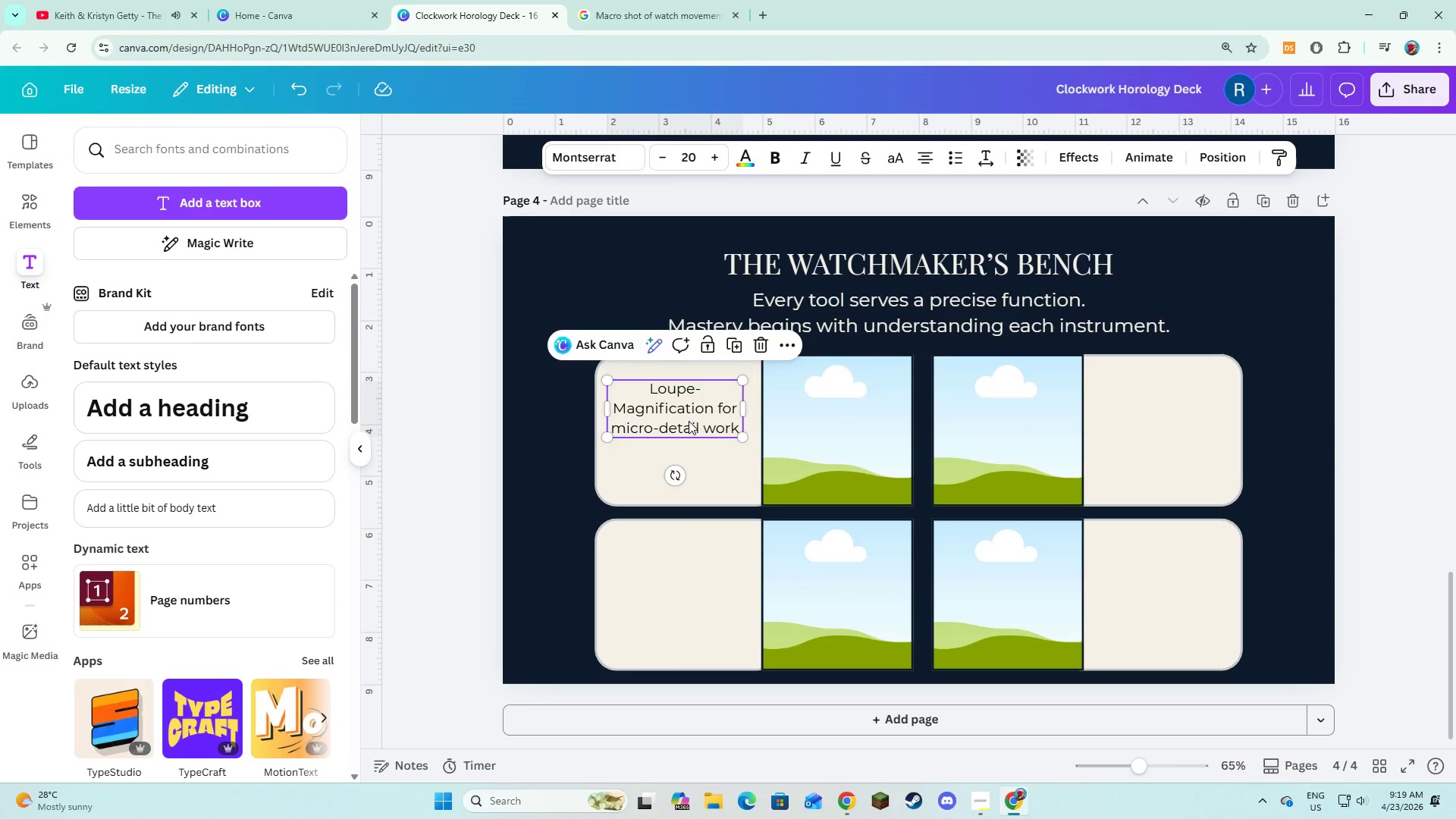 
left_click_drag(start_coordinate=[689, 421], to_coordinate=[697, 445])
 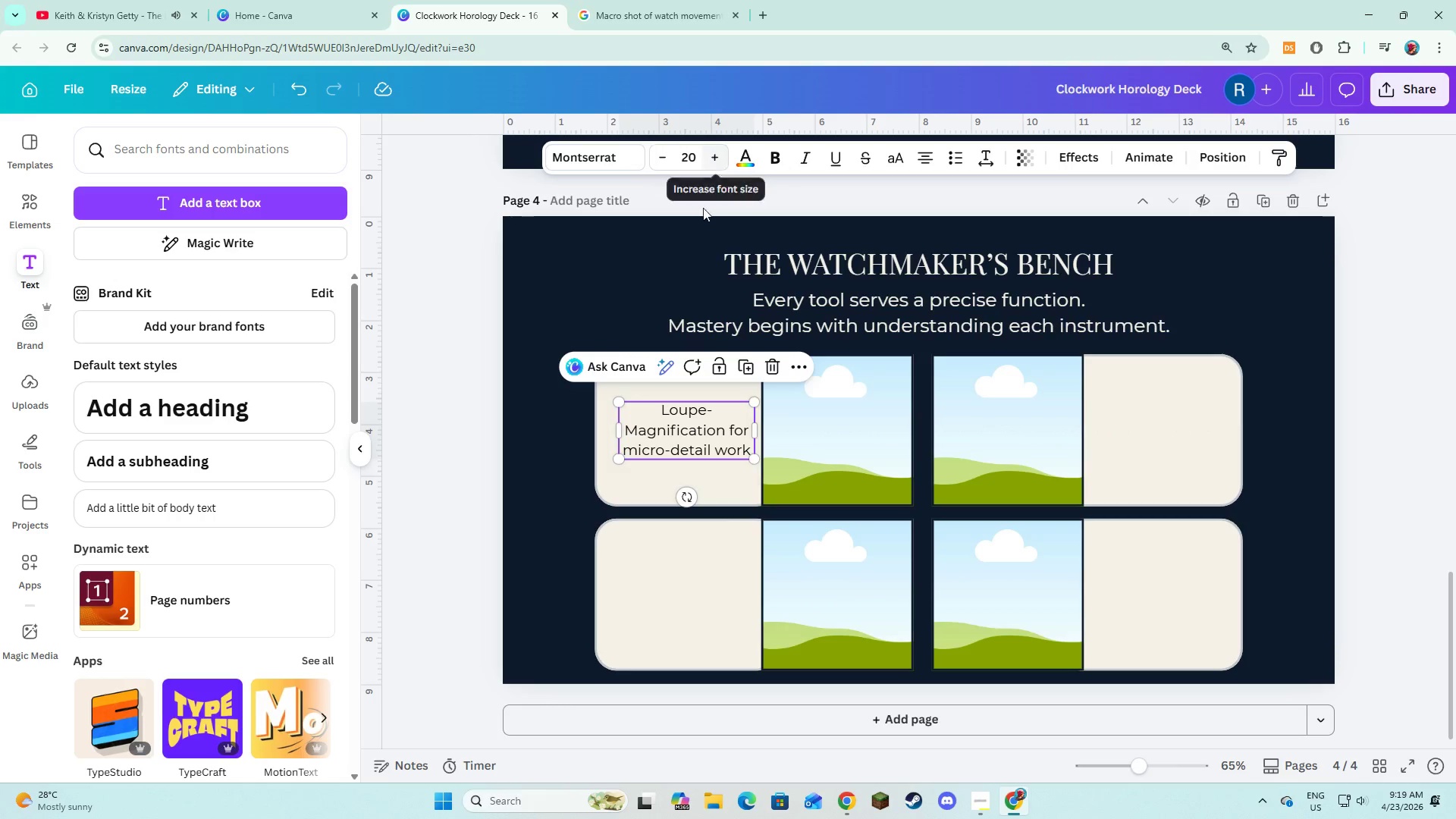 
left_click([578, 416])
 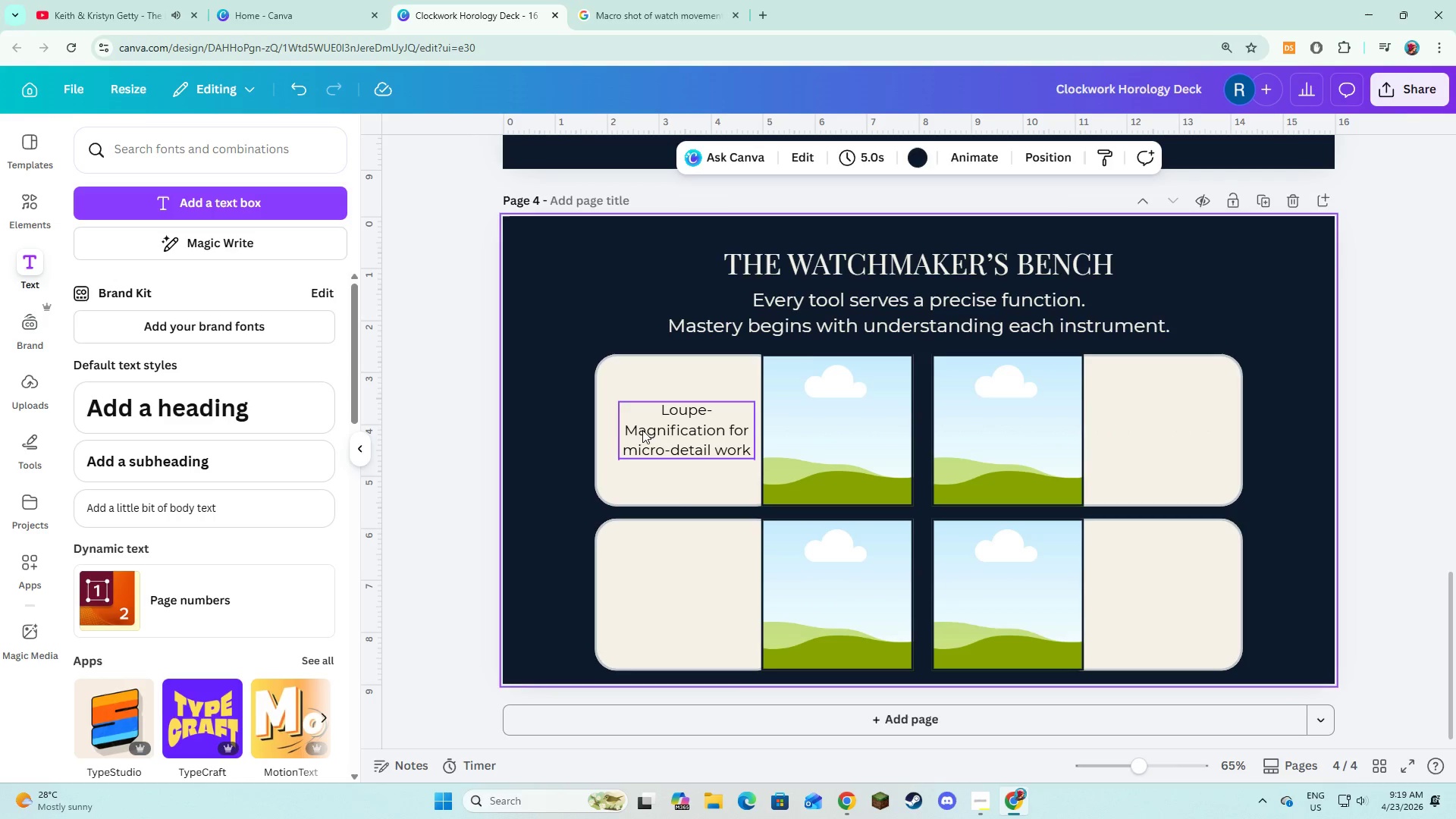 
left_click([642, 430])
 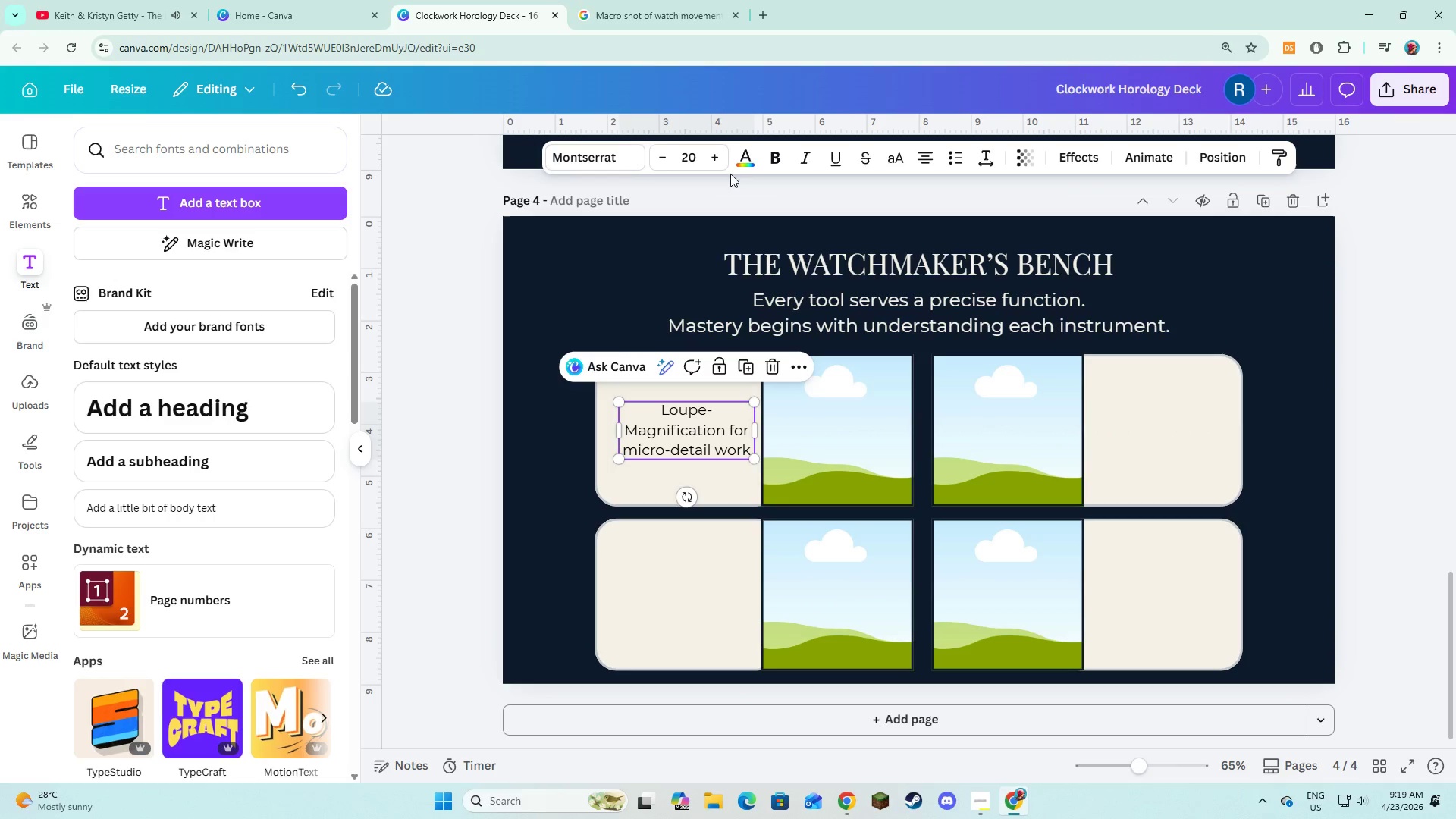 
left_click([737, 166])
 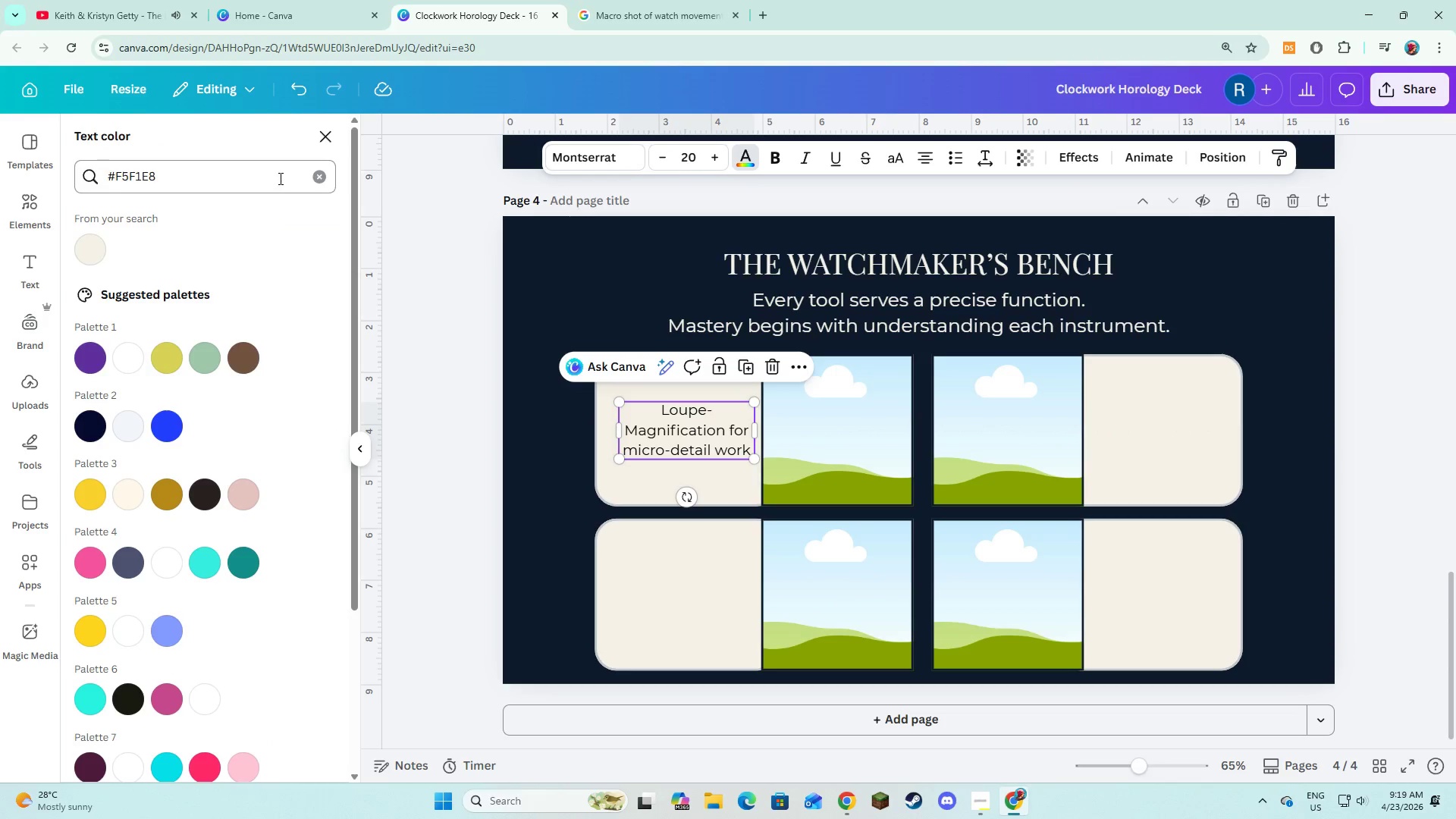 
left_click([318, 184])
 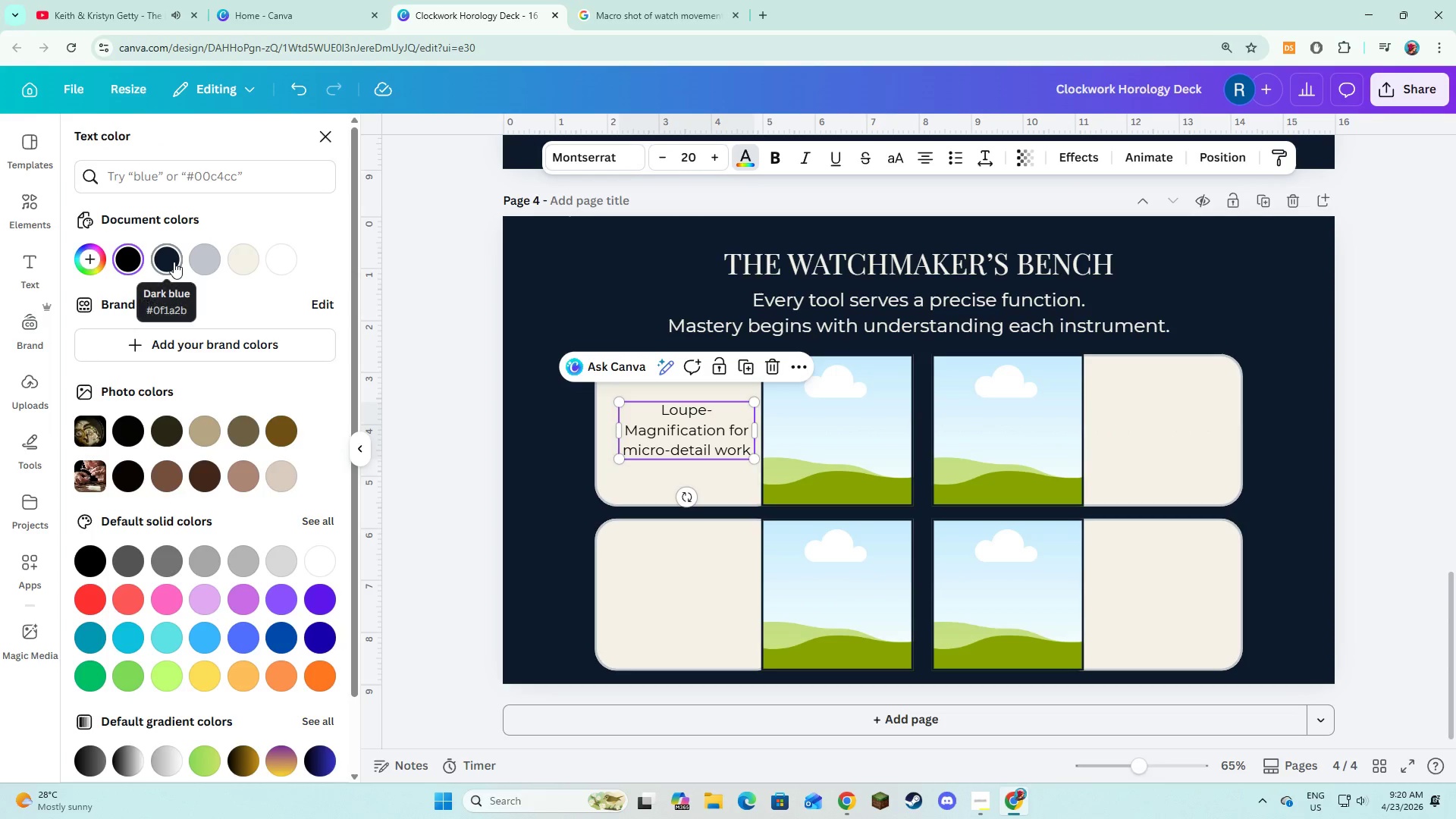 
left_click([174, 262])
 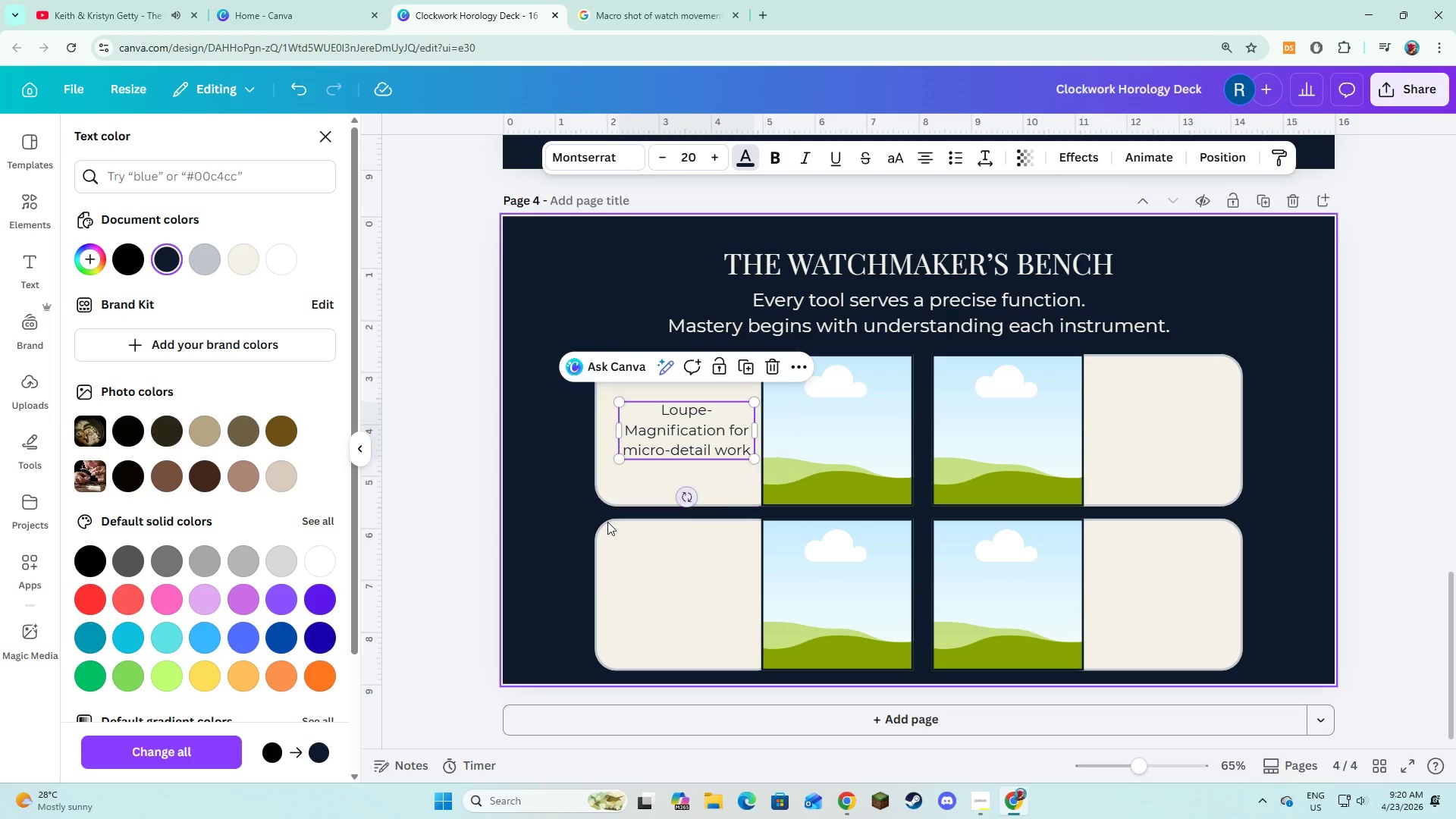 
left_click([577, 522])
 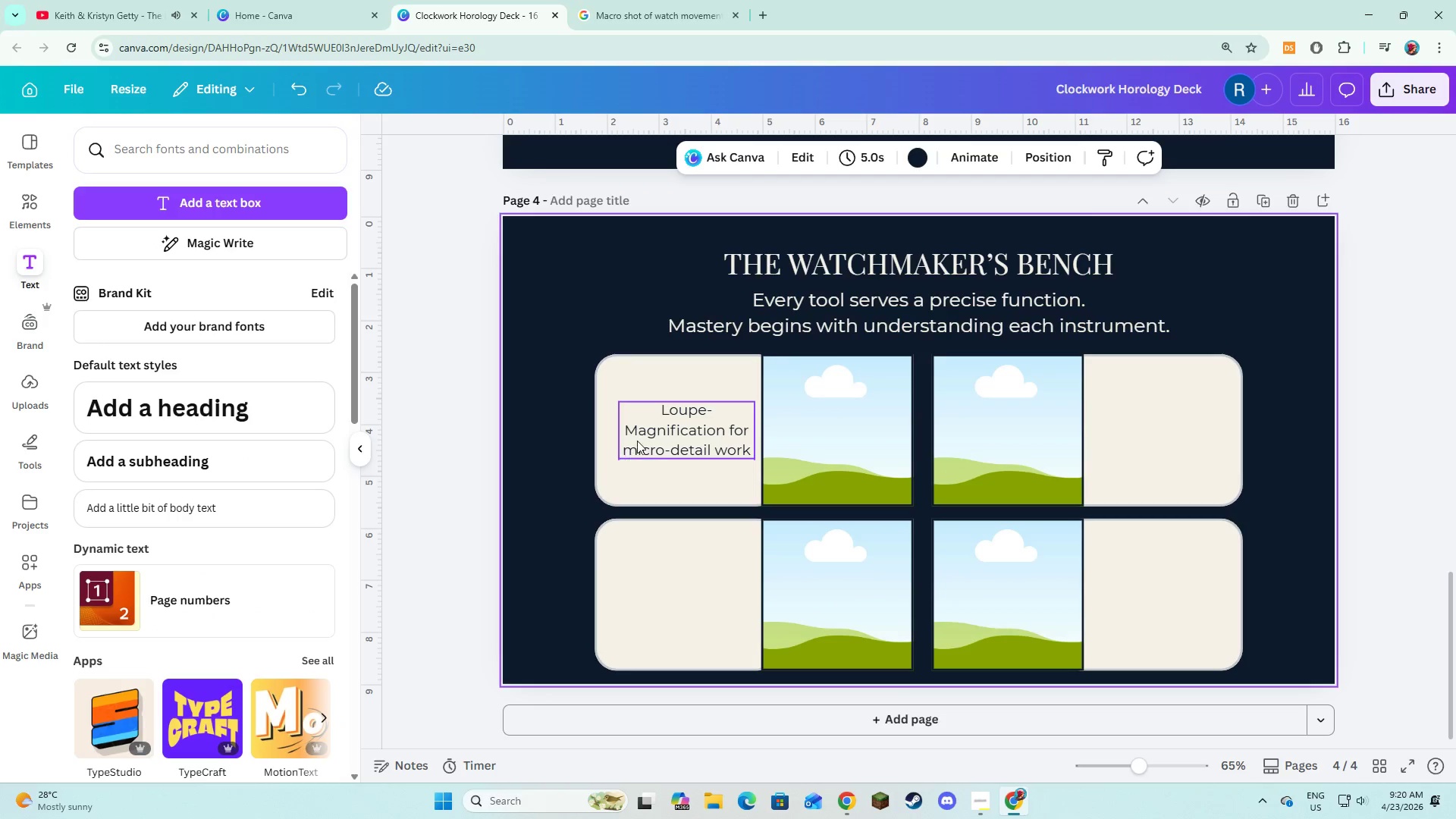 
left_click([639, 440])
 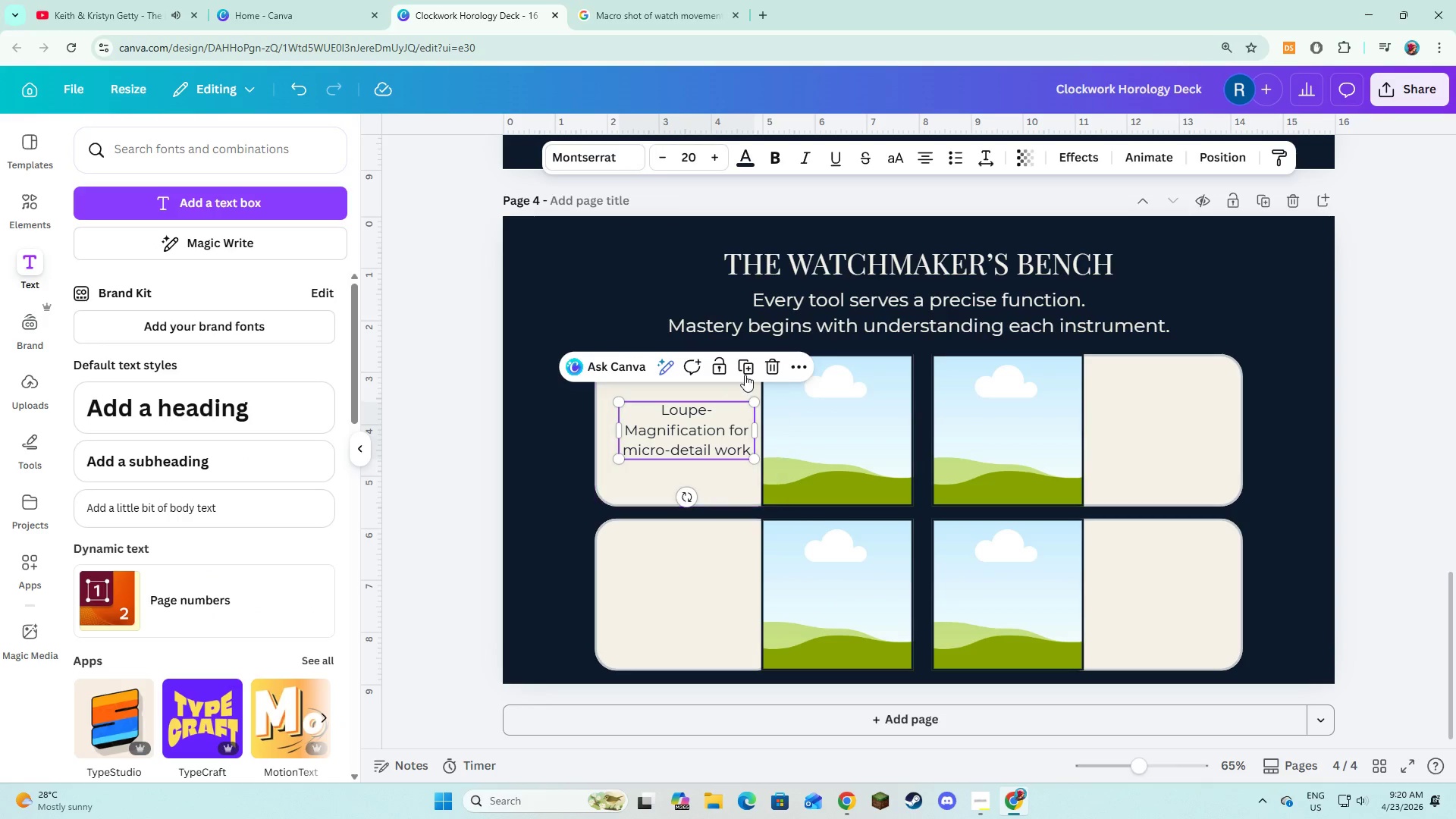 
left_click([747, 373])
 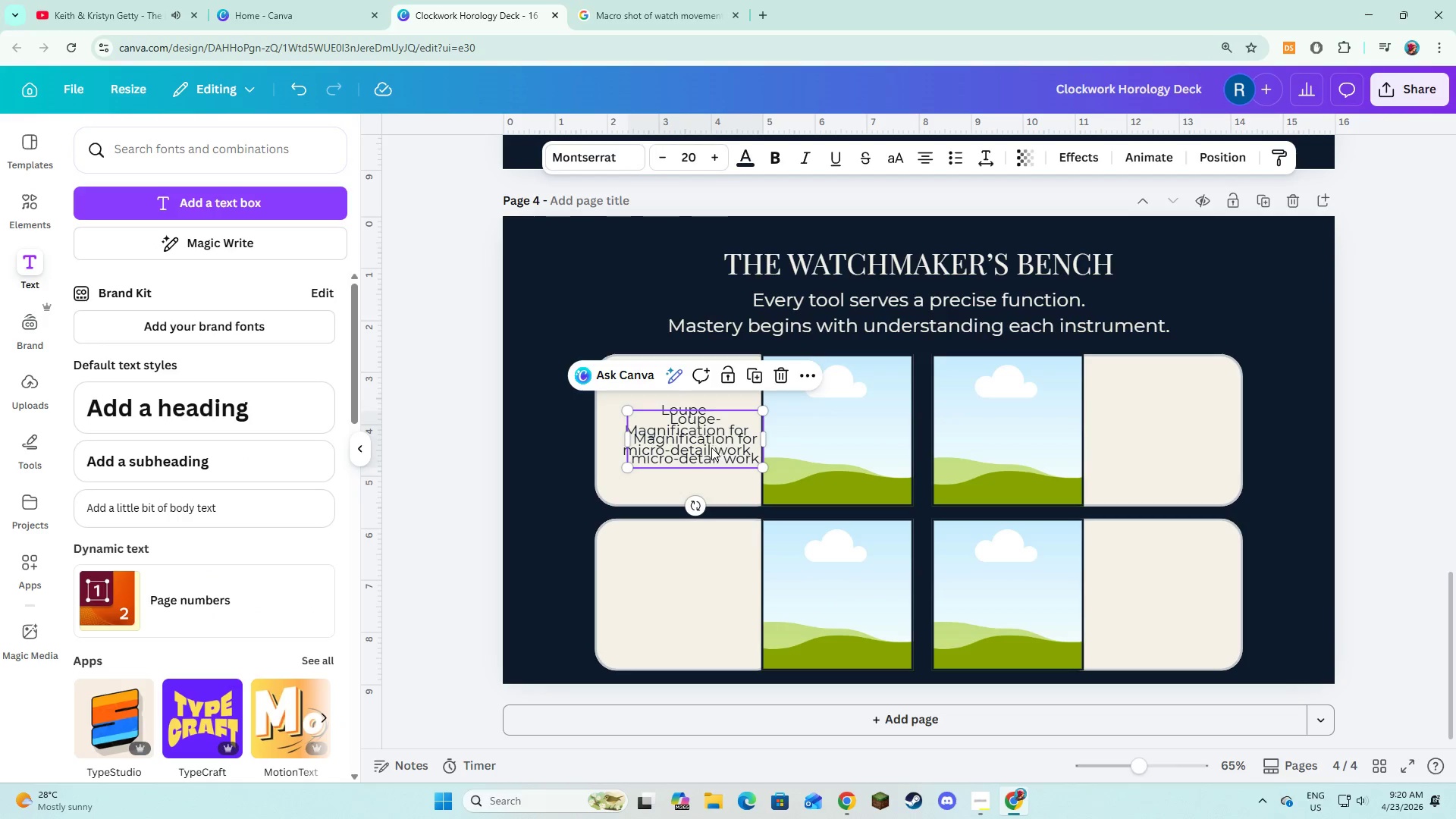 
left_click_drag(start_coordinate=[711, 449], to_coordinate=[700, 605])
 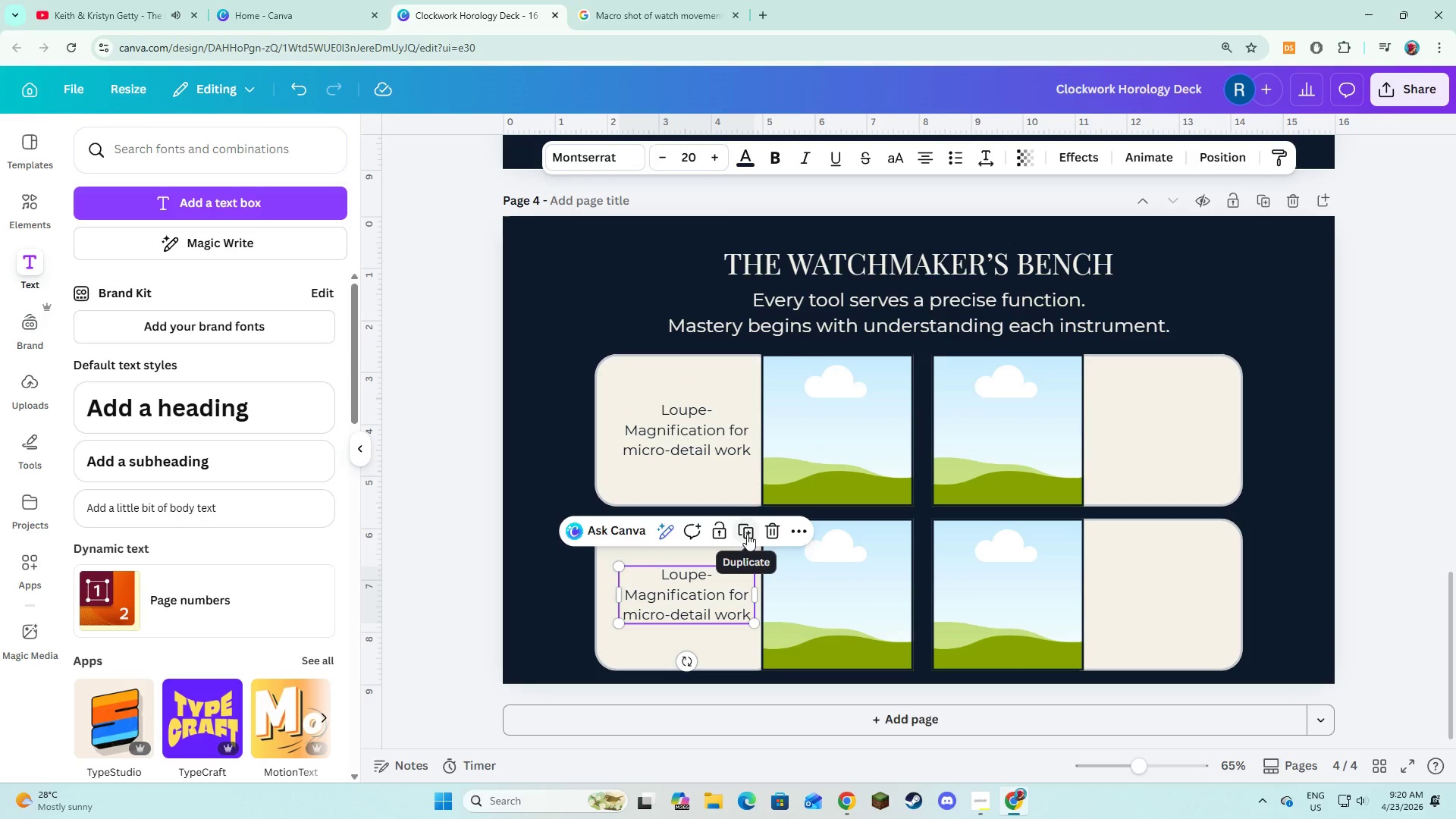 
left_click([720, 438])
 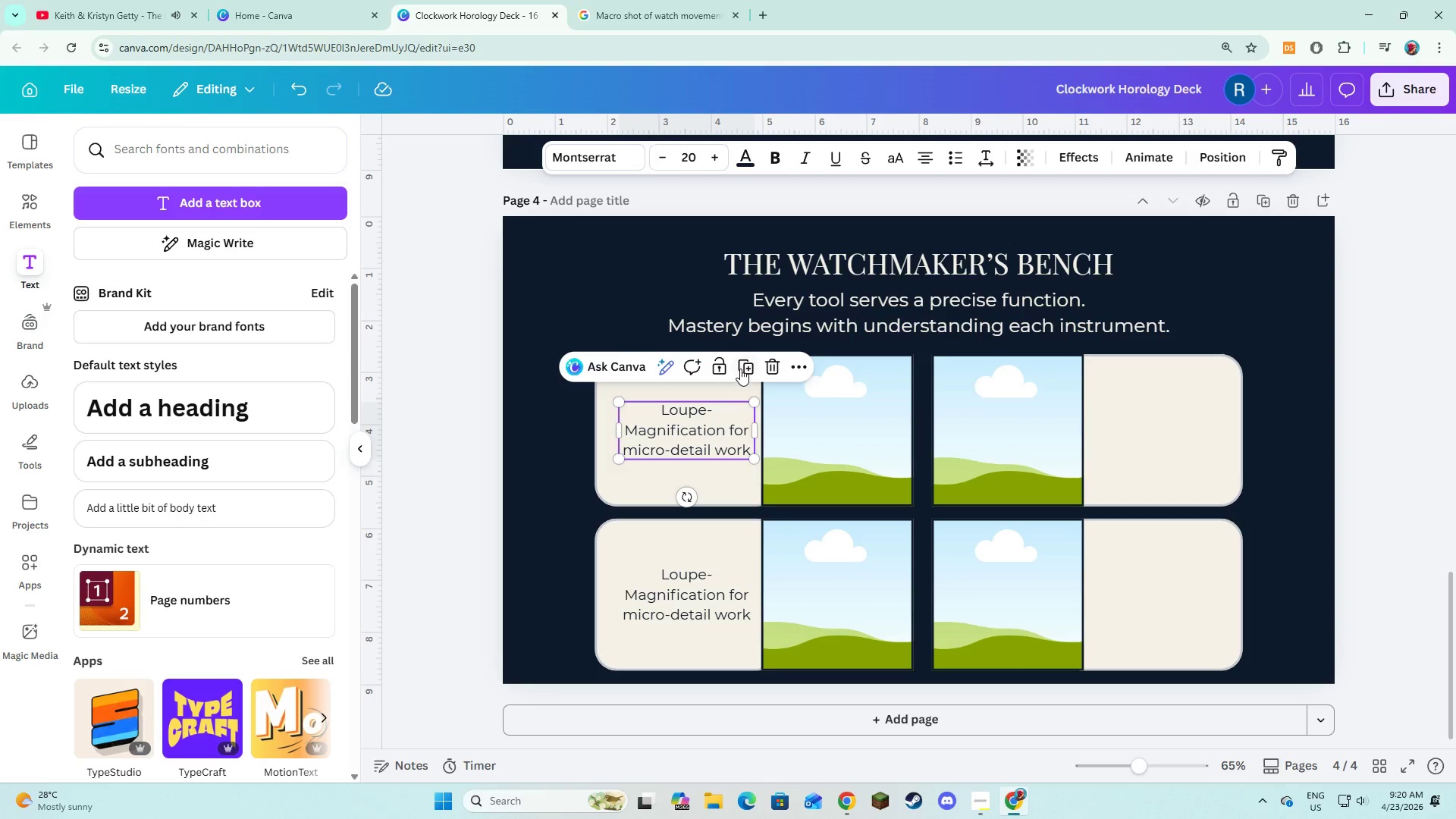 
left_click([740, 369])
 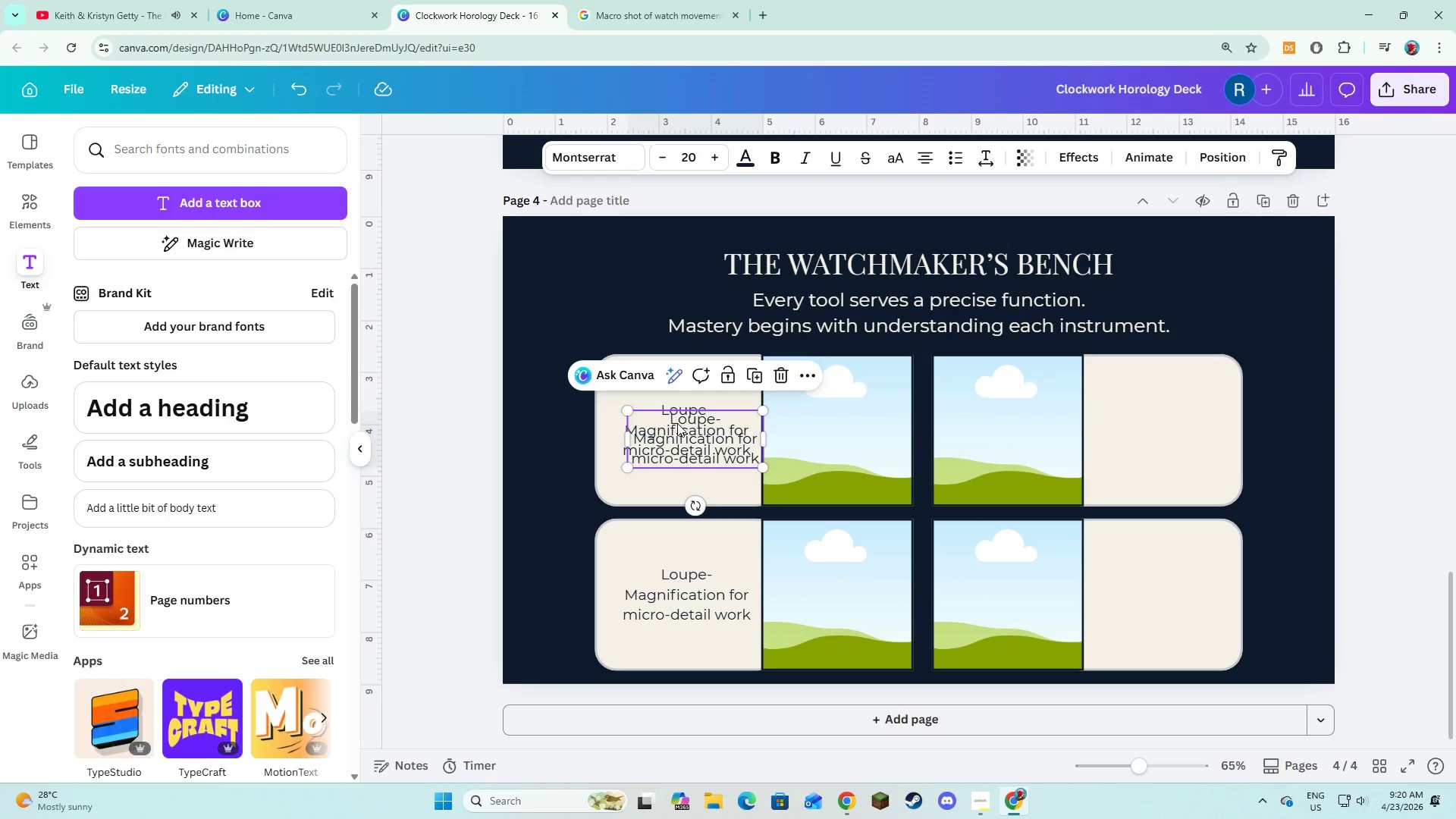 
left_click_drag(start_coordinate=[675, 435], to_coordinate=[1145, 431])
 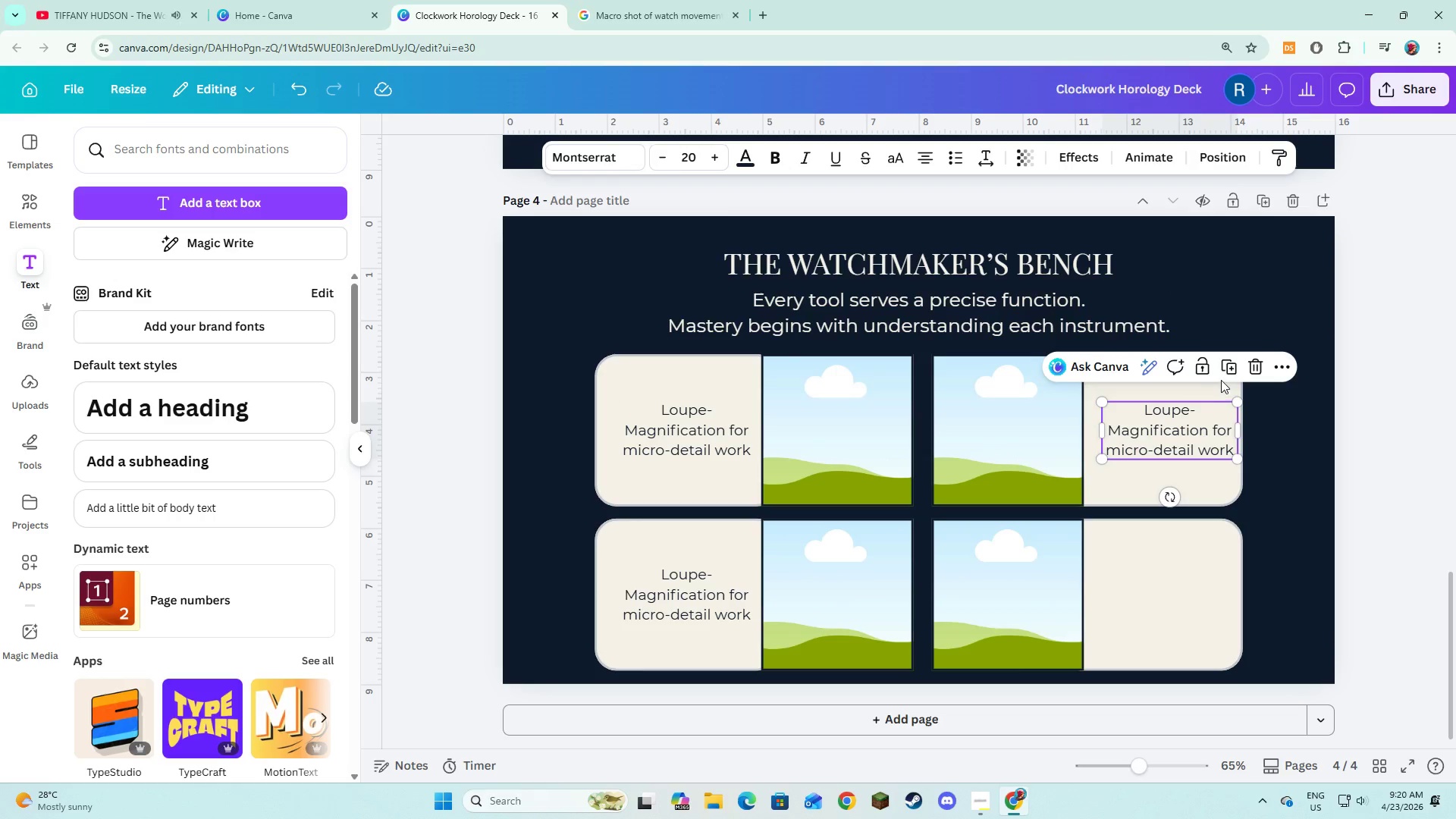 
left_click([1224, 372])
 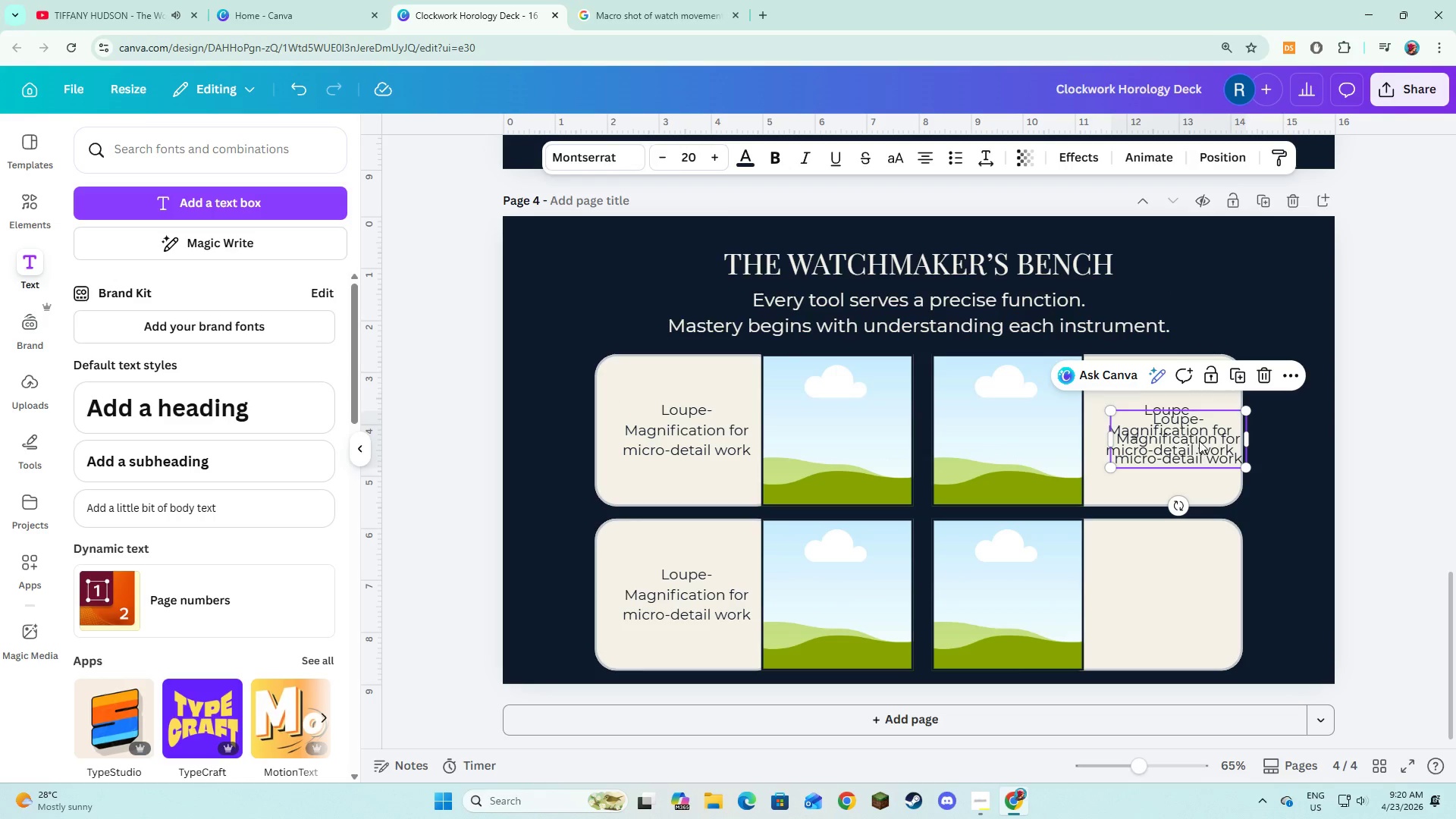 
left_click_drag(start_coordinate=[1200, 444], to_coordinate=[1188, 601])
 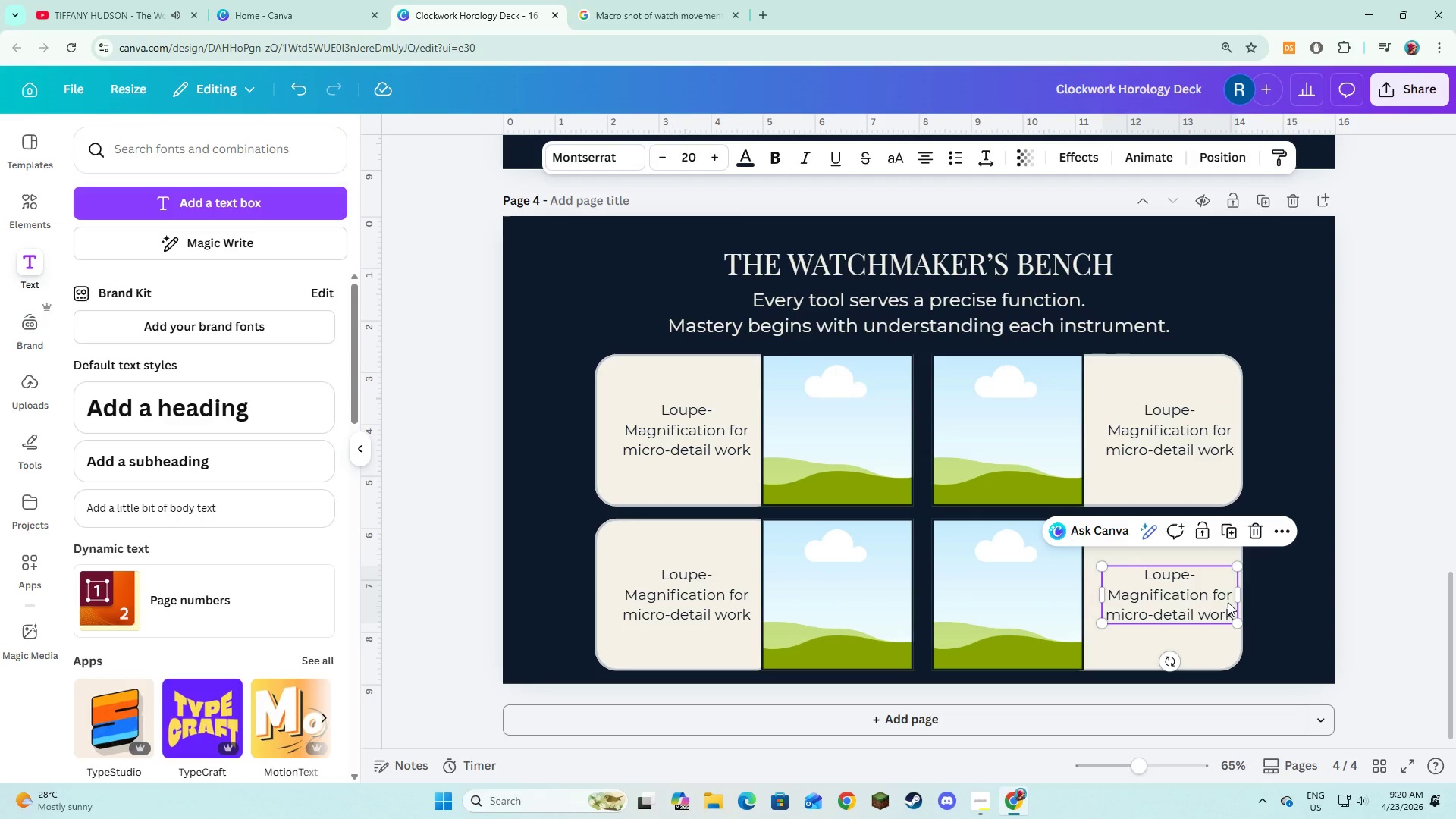 
left_click([1228, 602])
 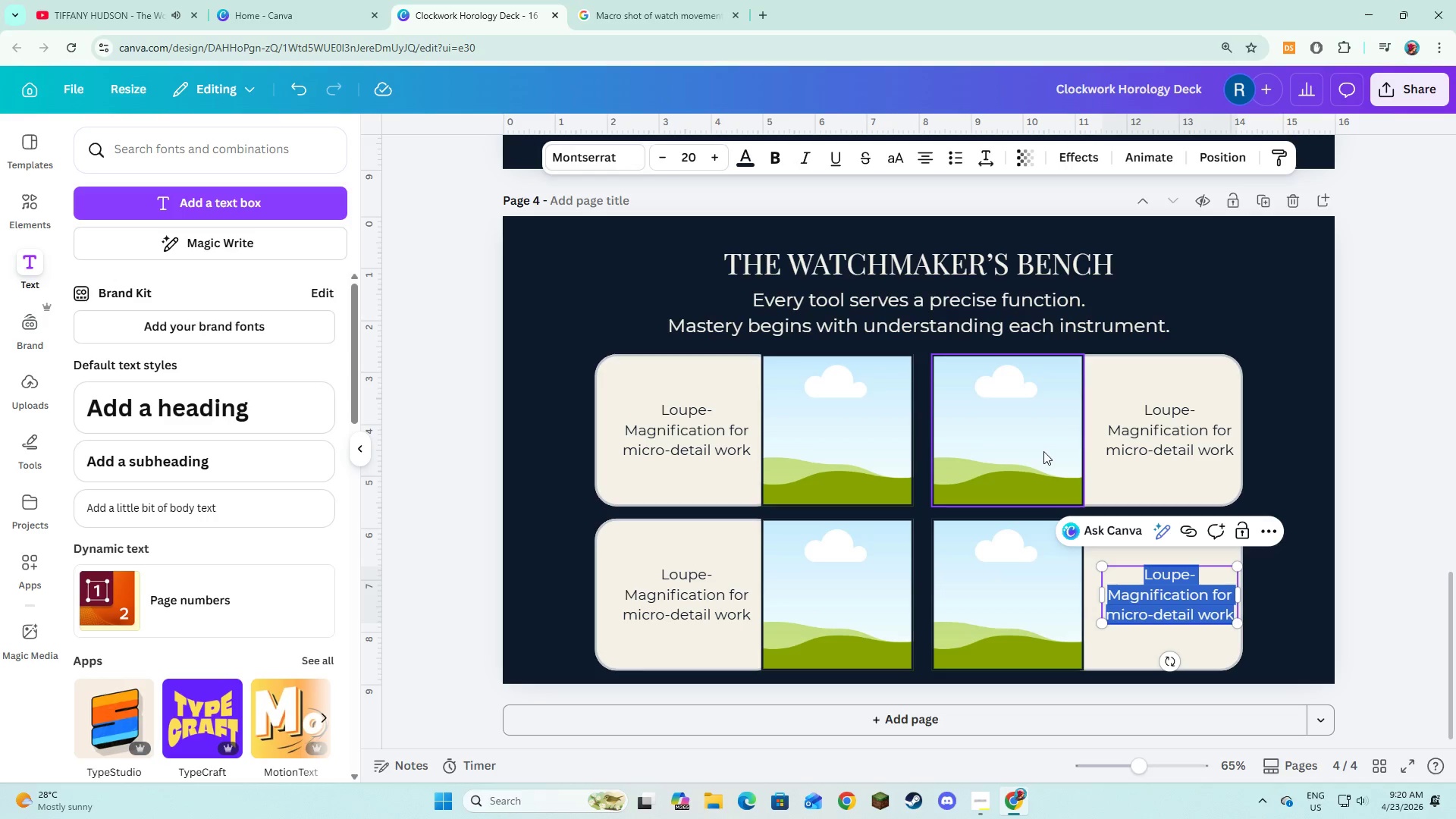 
wait(5.25)
 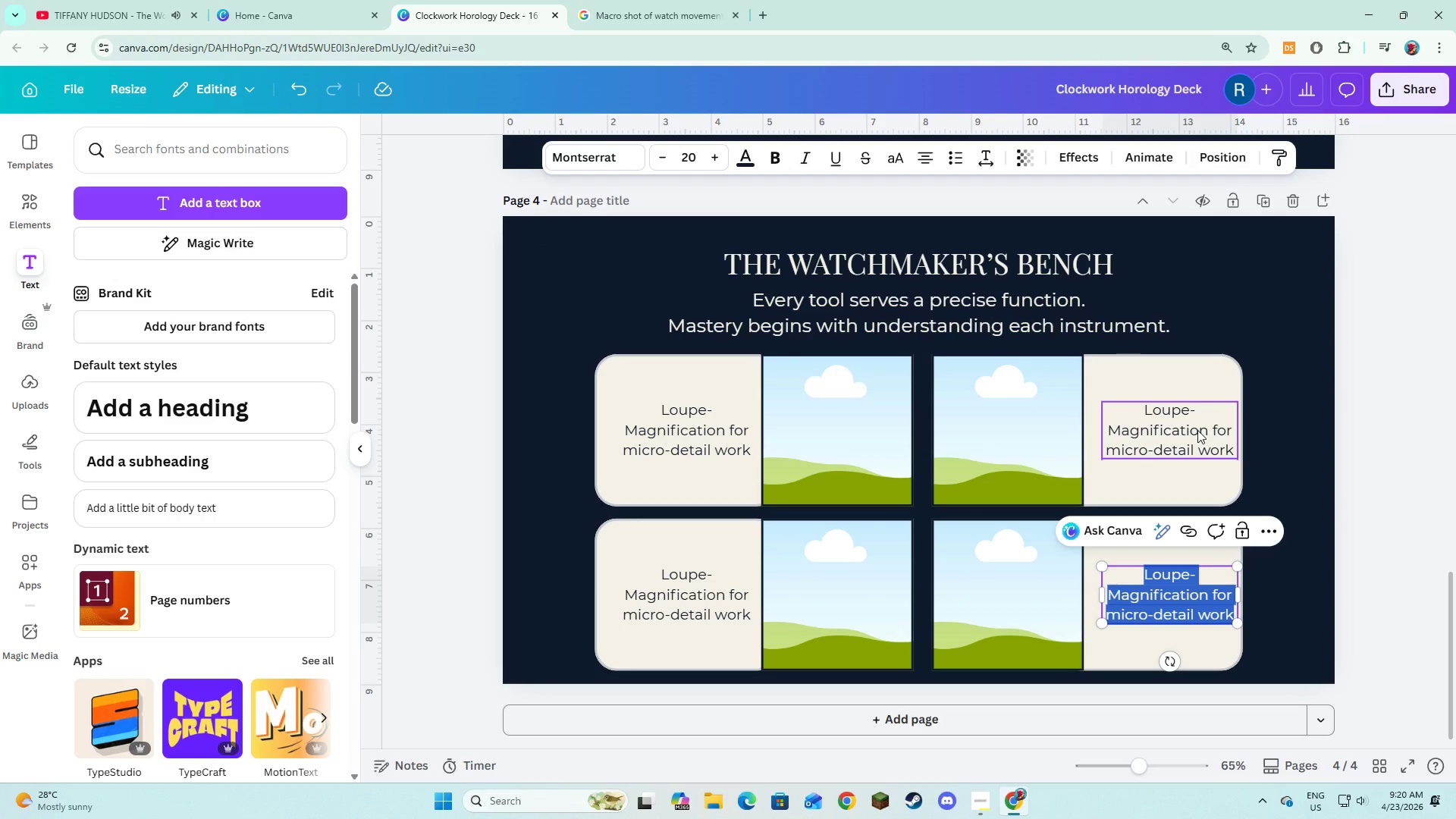 
double_click([1166, 429])
 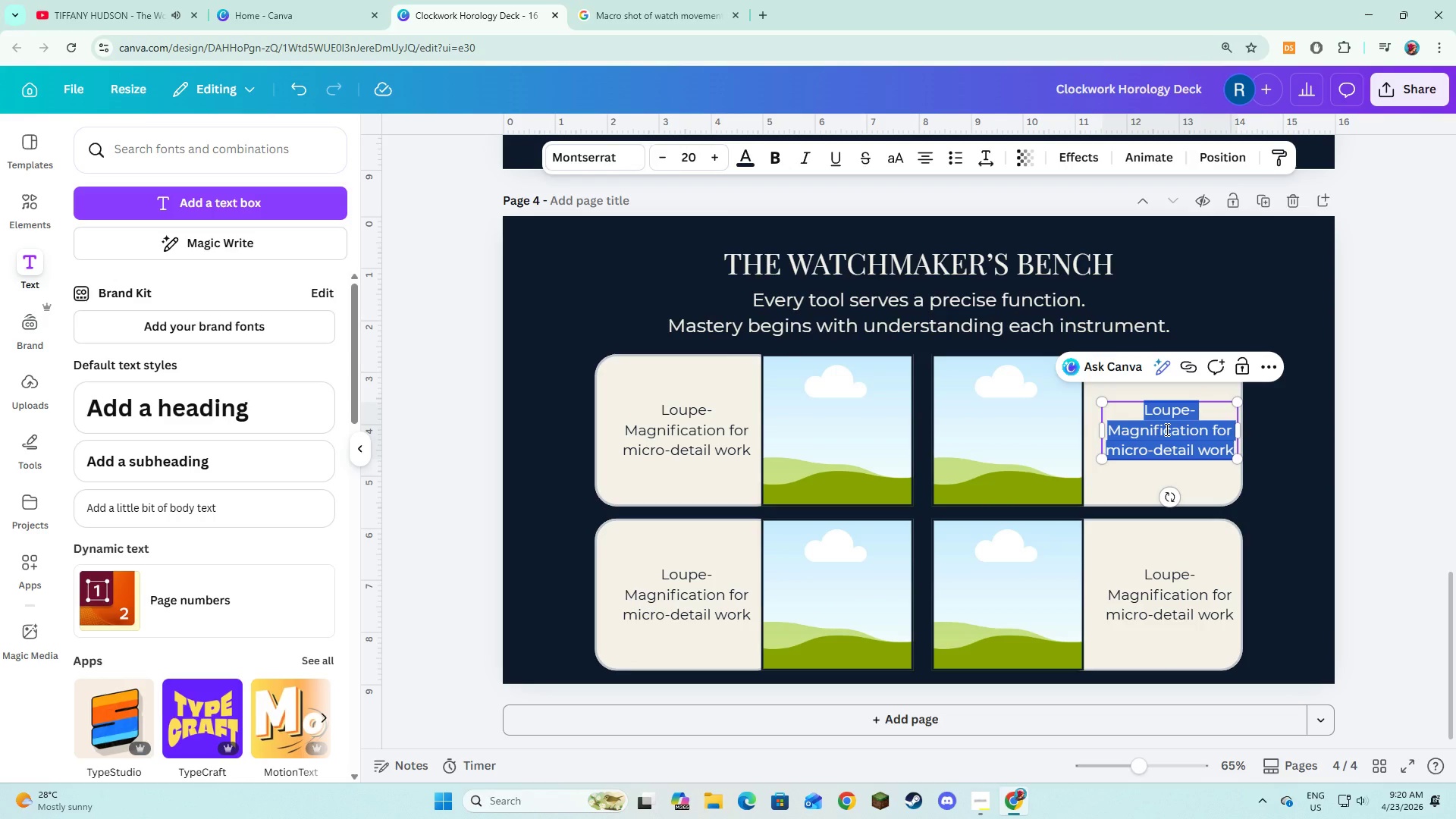 
type(Tweezers)
 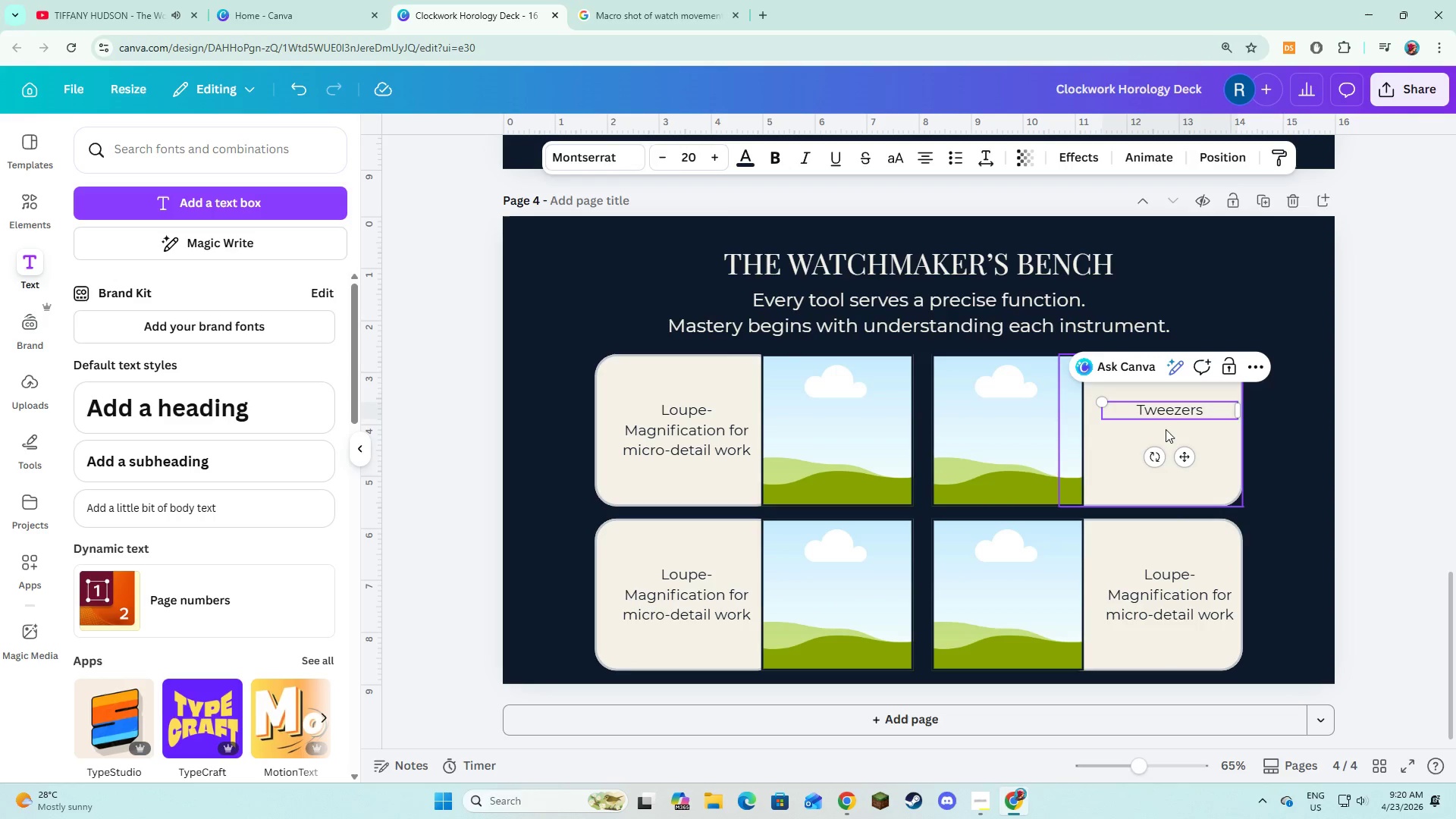 
key(Enter)
 